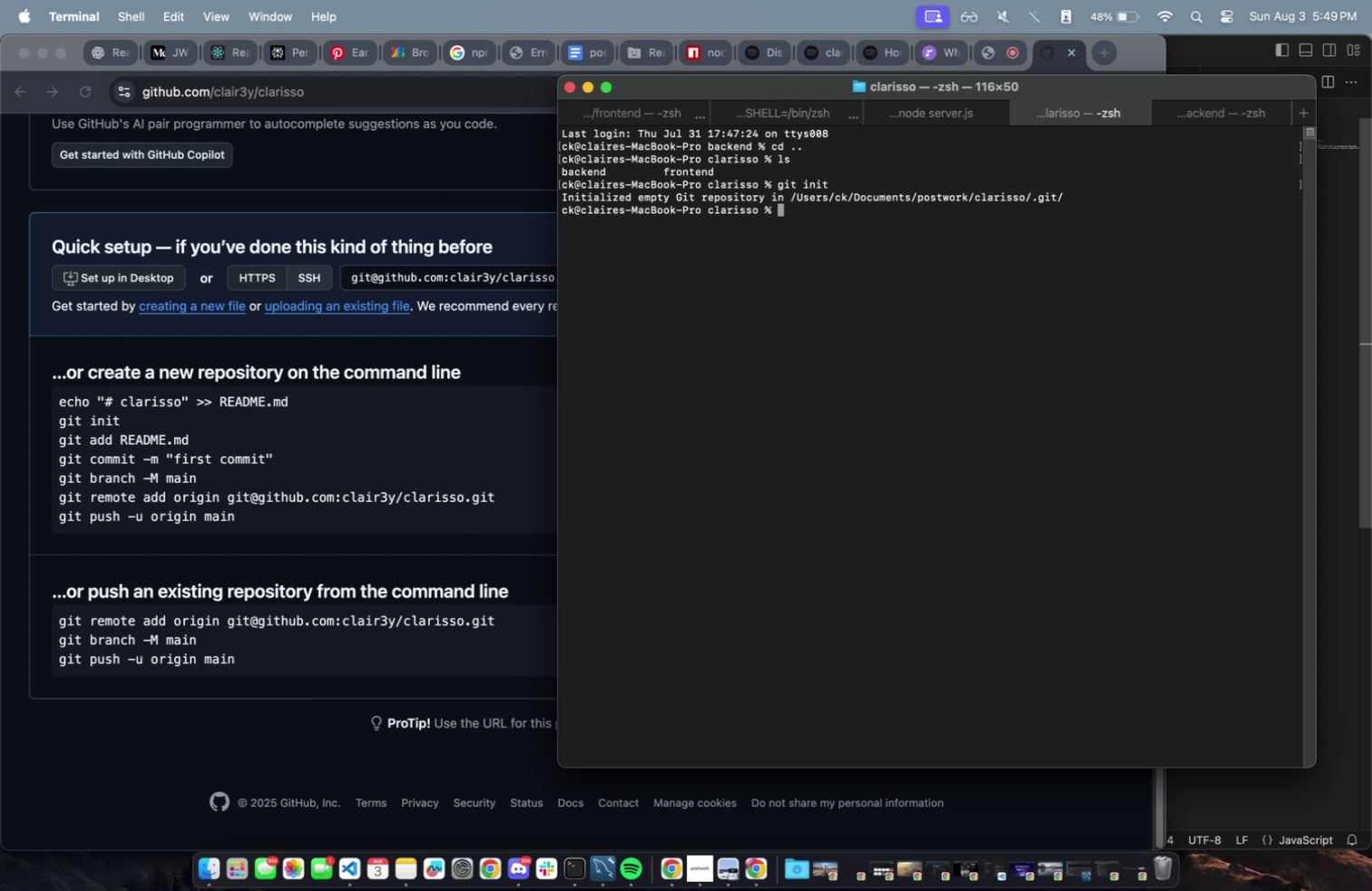 
wait(5.78)
 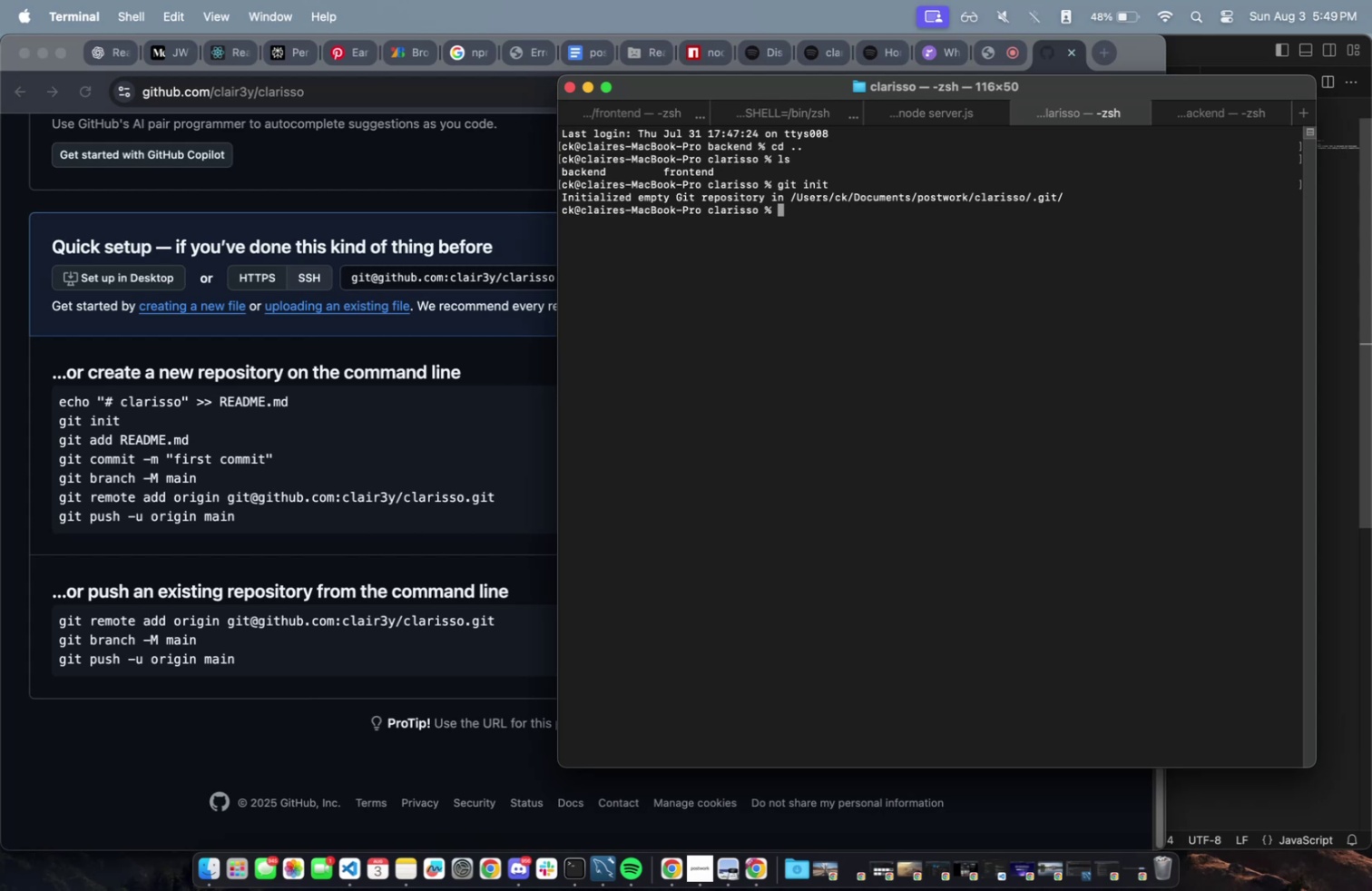 
type(fit st)
key(Backspace)
key(Backspace)
key(Backspace)
key(Backspace)
key(Backspace)
key(Backspace)
key(Backspace)
key(Backspace)
key(Backspace)
key(Backspace)
type(git status)
 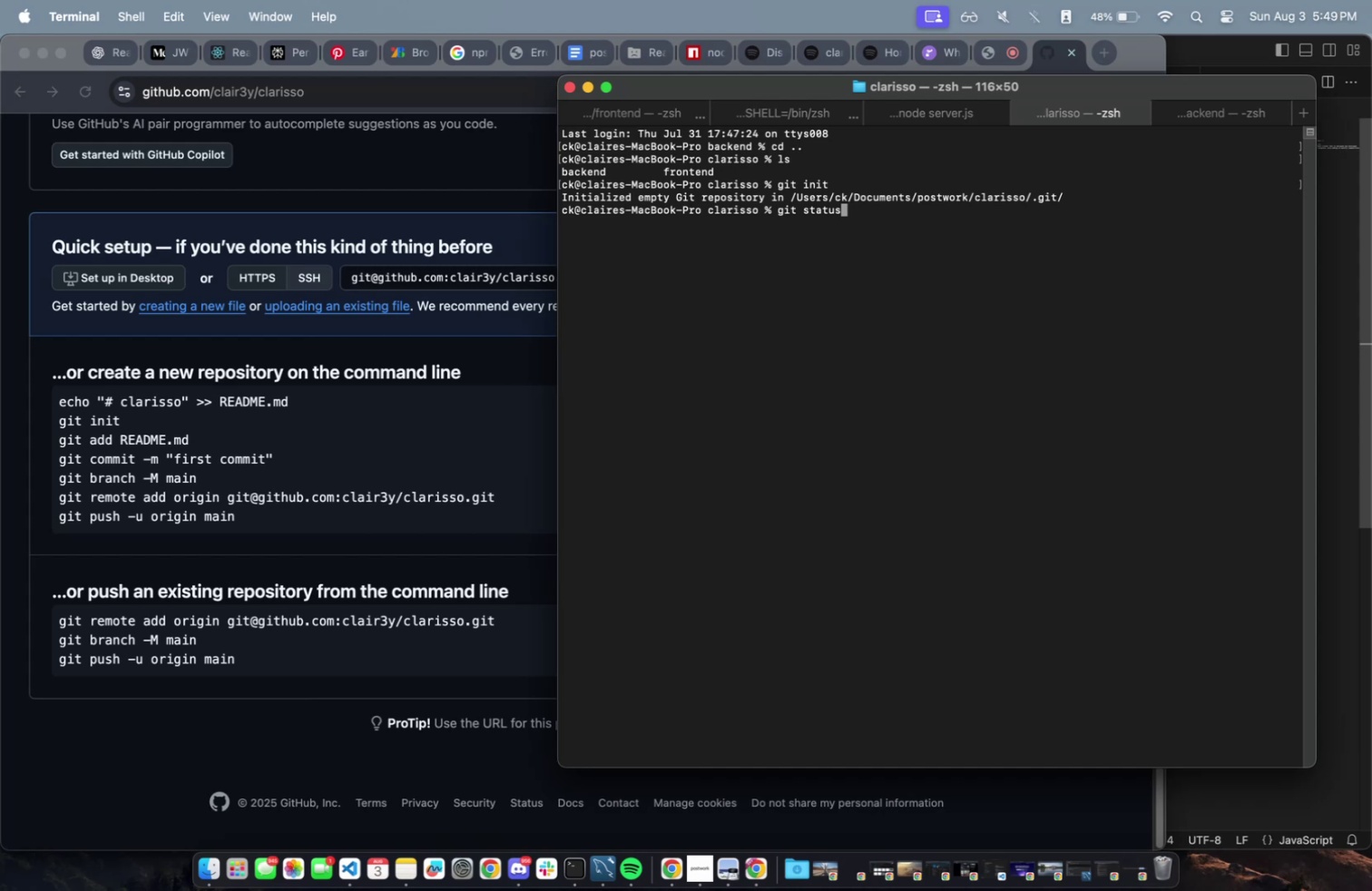 
key(Enter)
 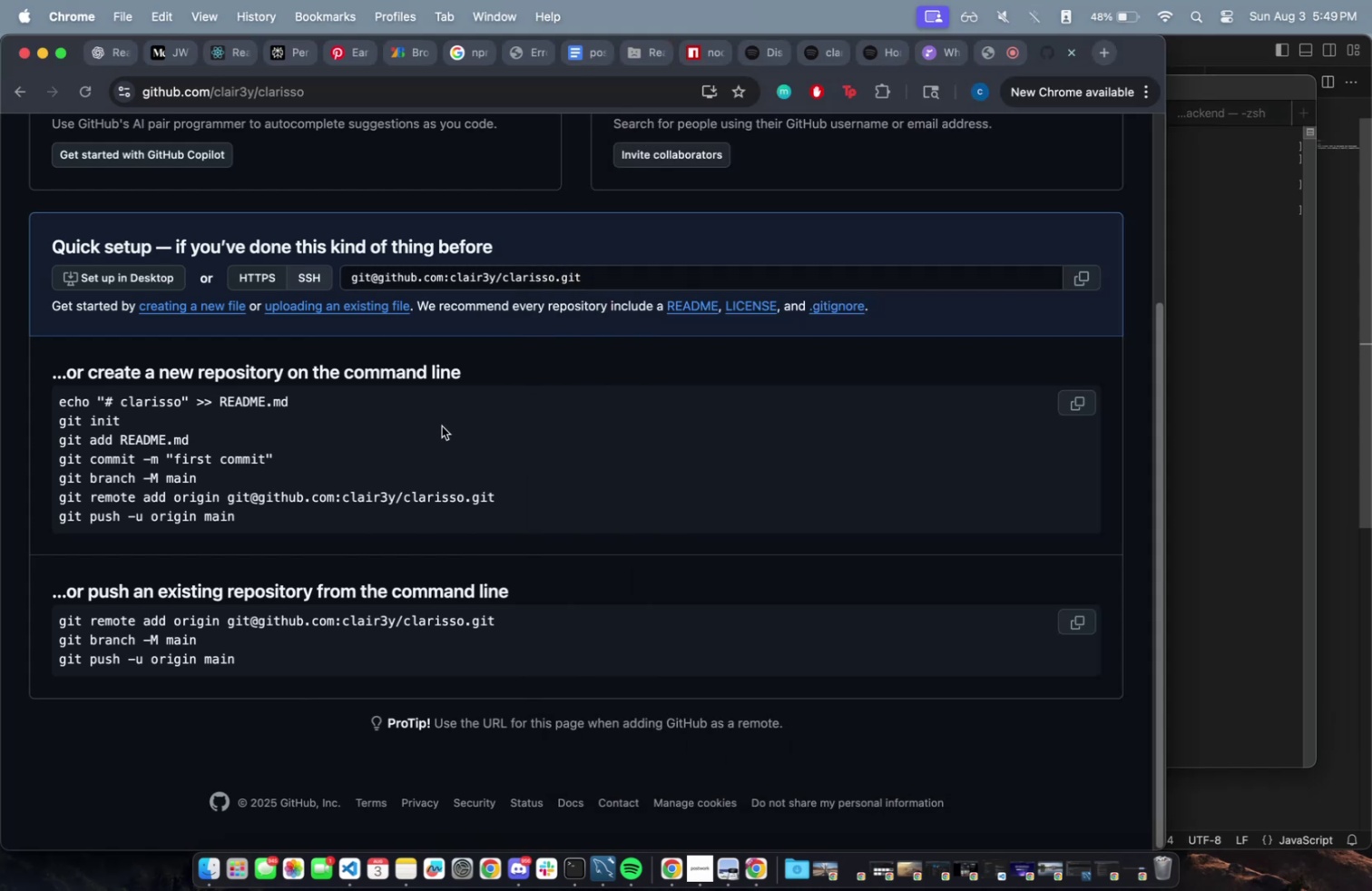 
wait(6.67)
 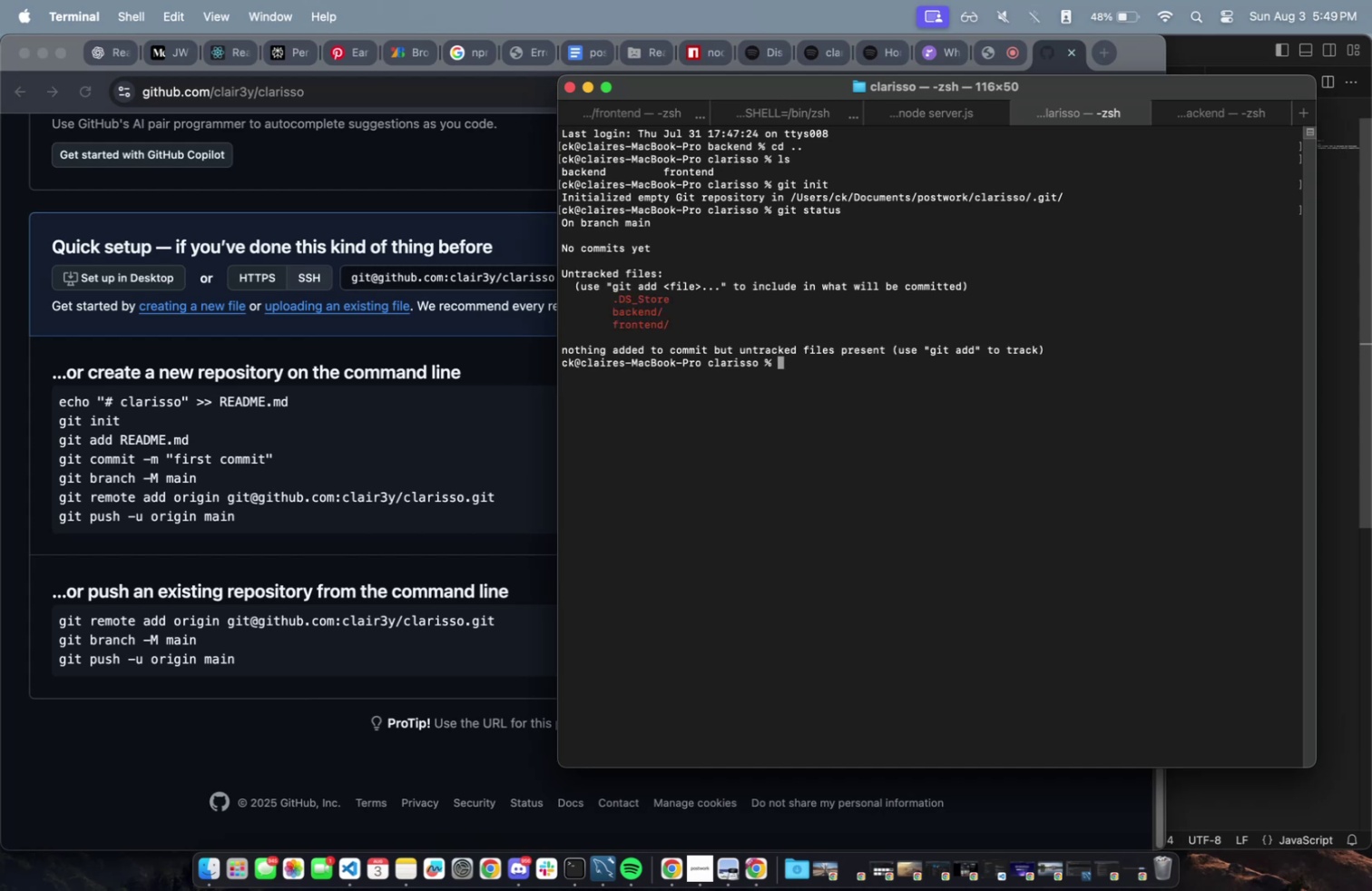 
left_click([1093, 274])
 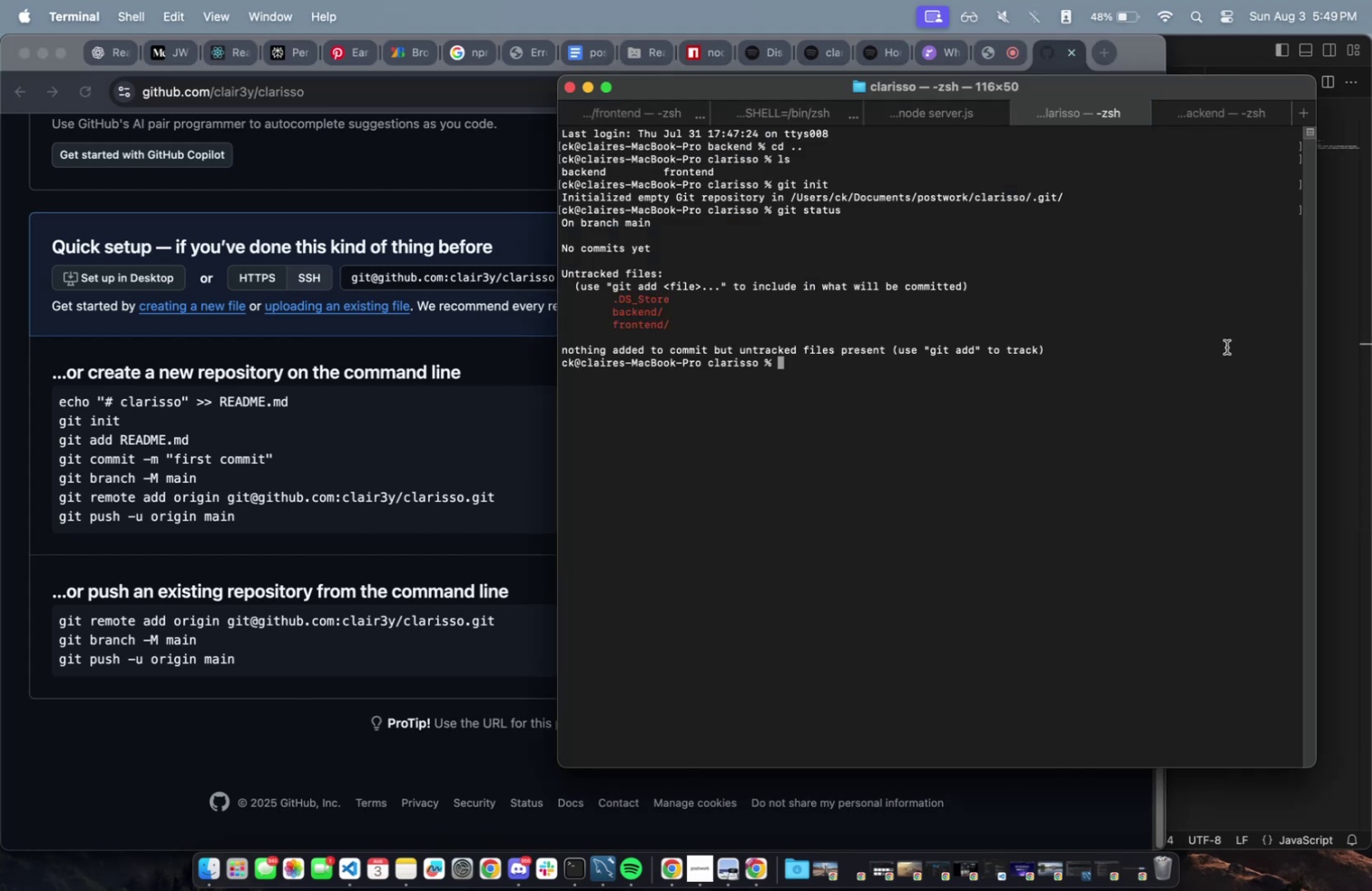 
type(git clone )
 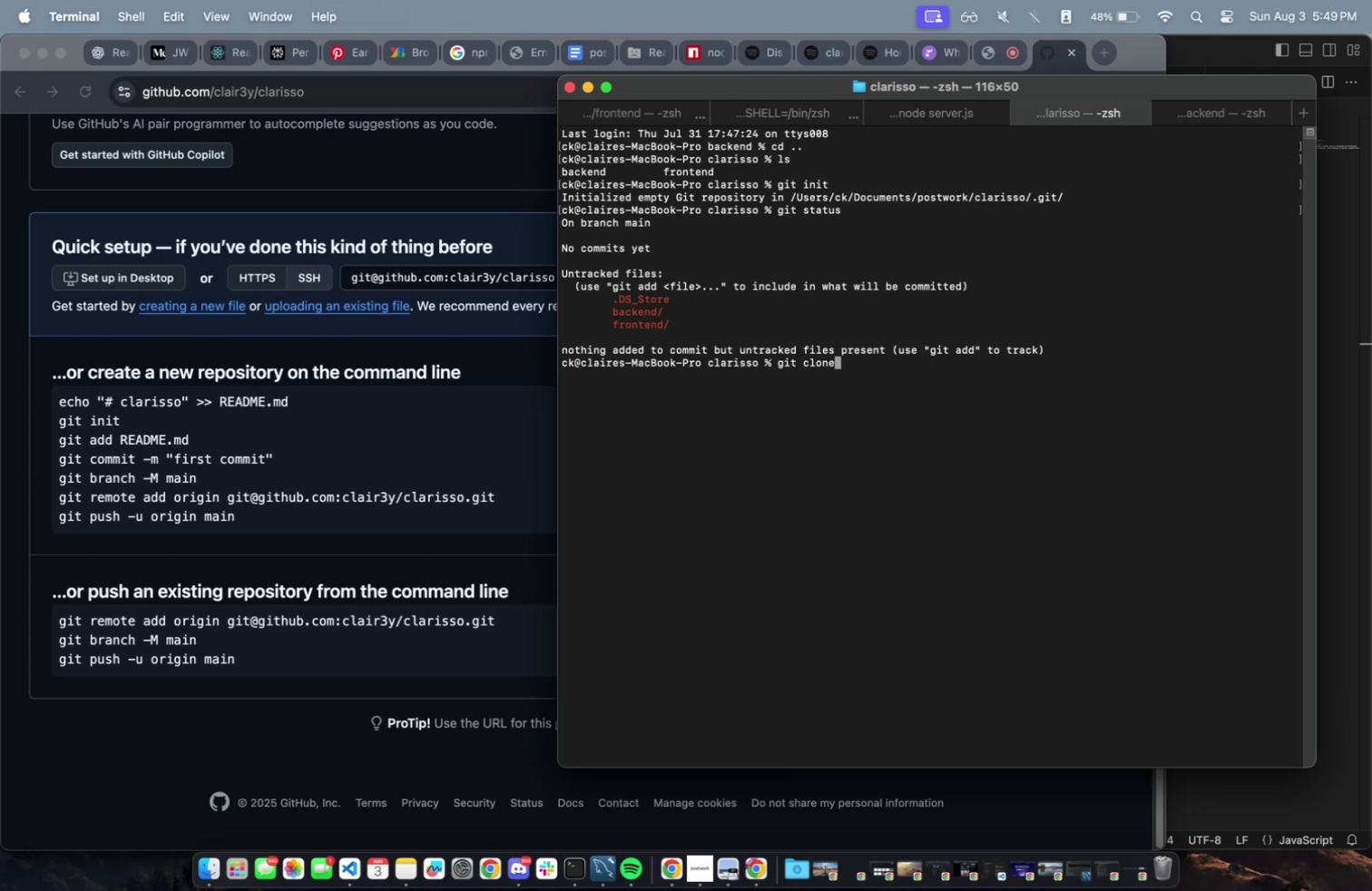 
key(Meta+CommandLeft)
 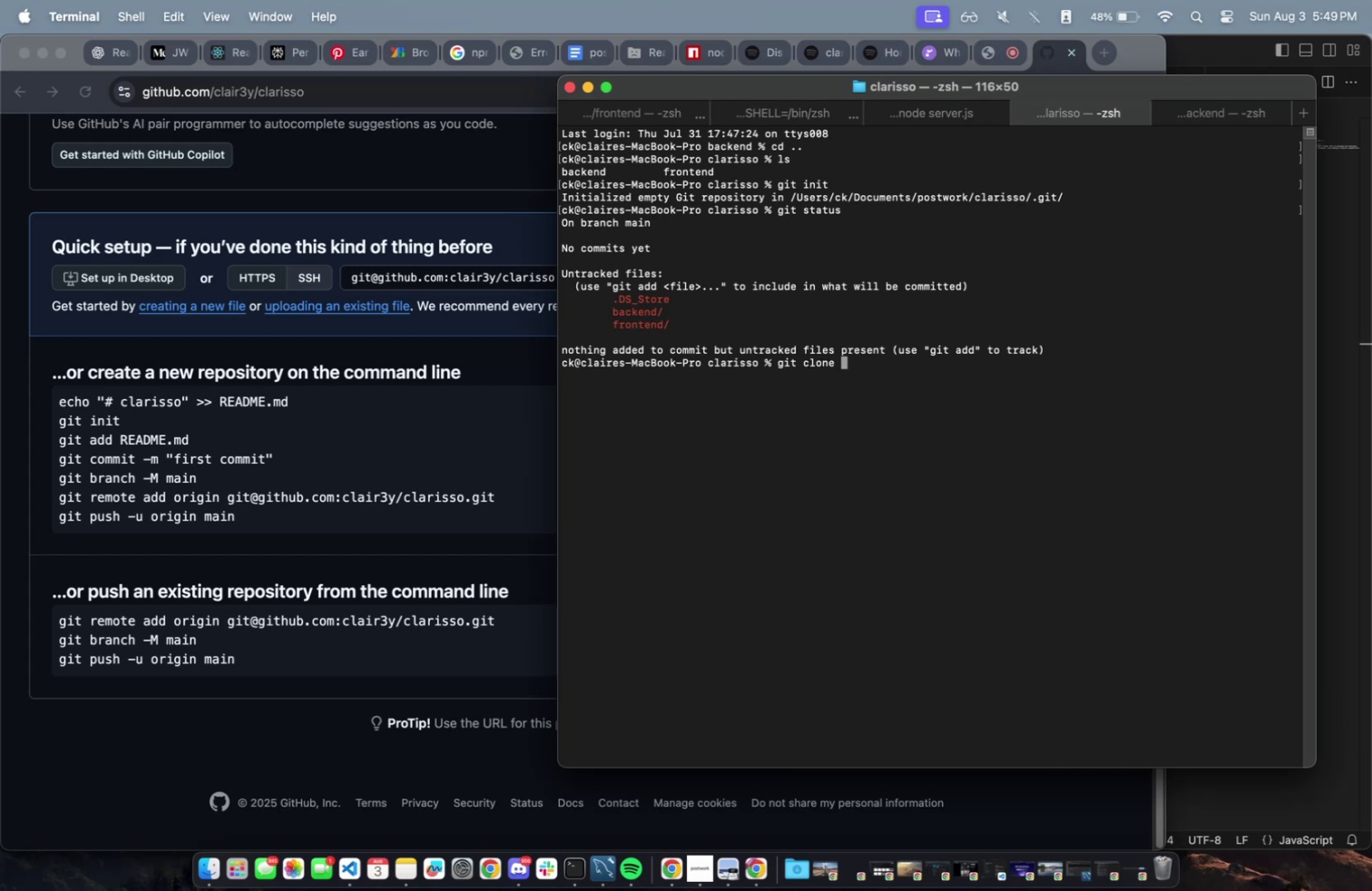 
key(Meta+V)
 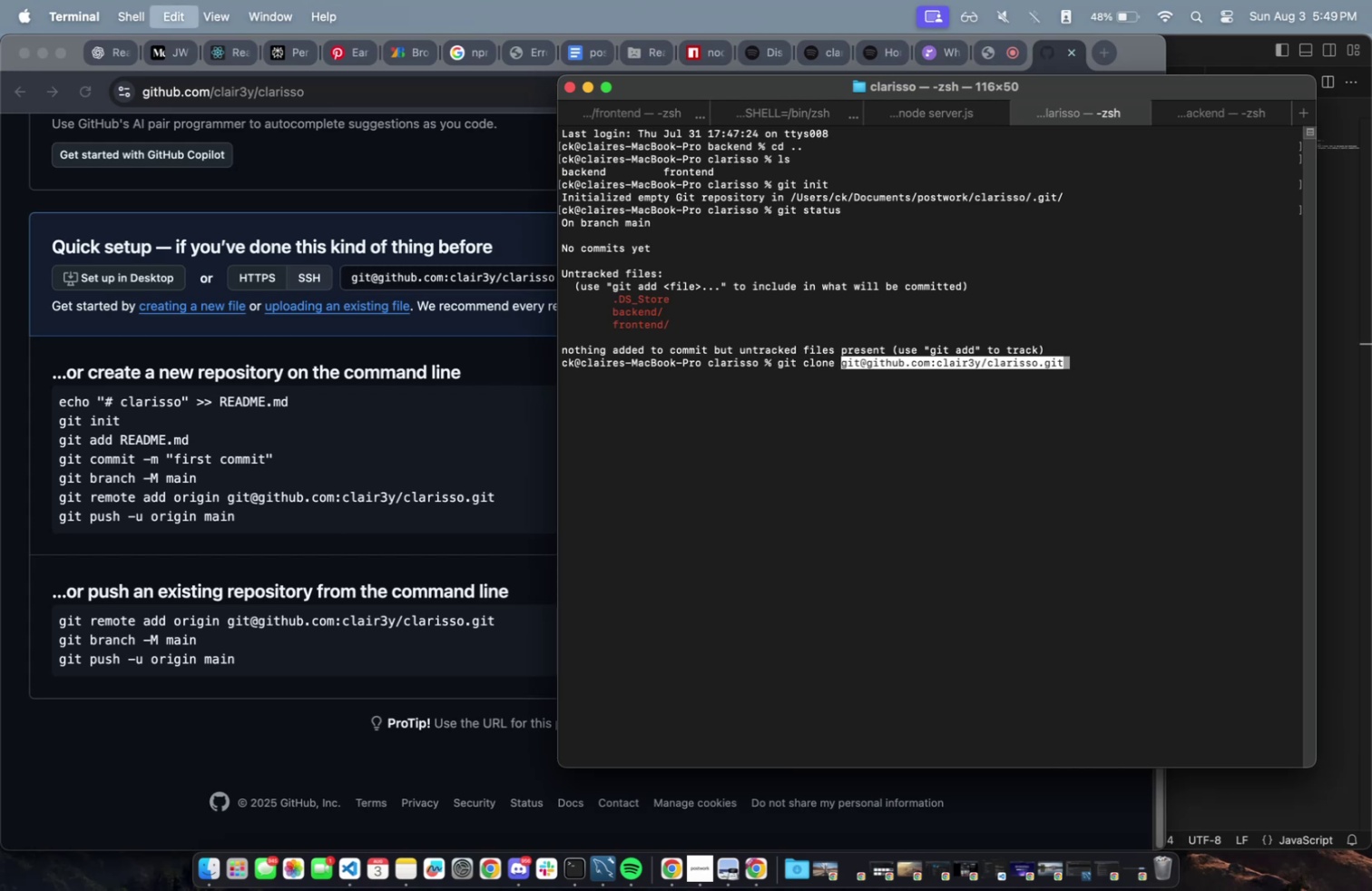 
key(Enter)
 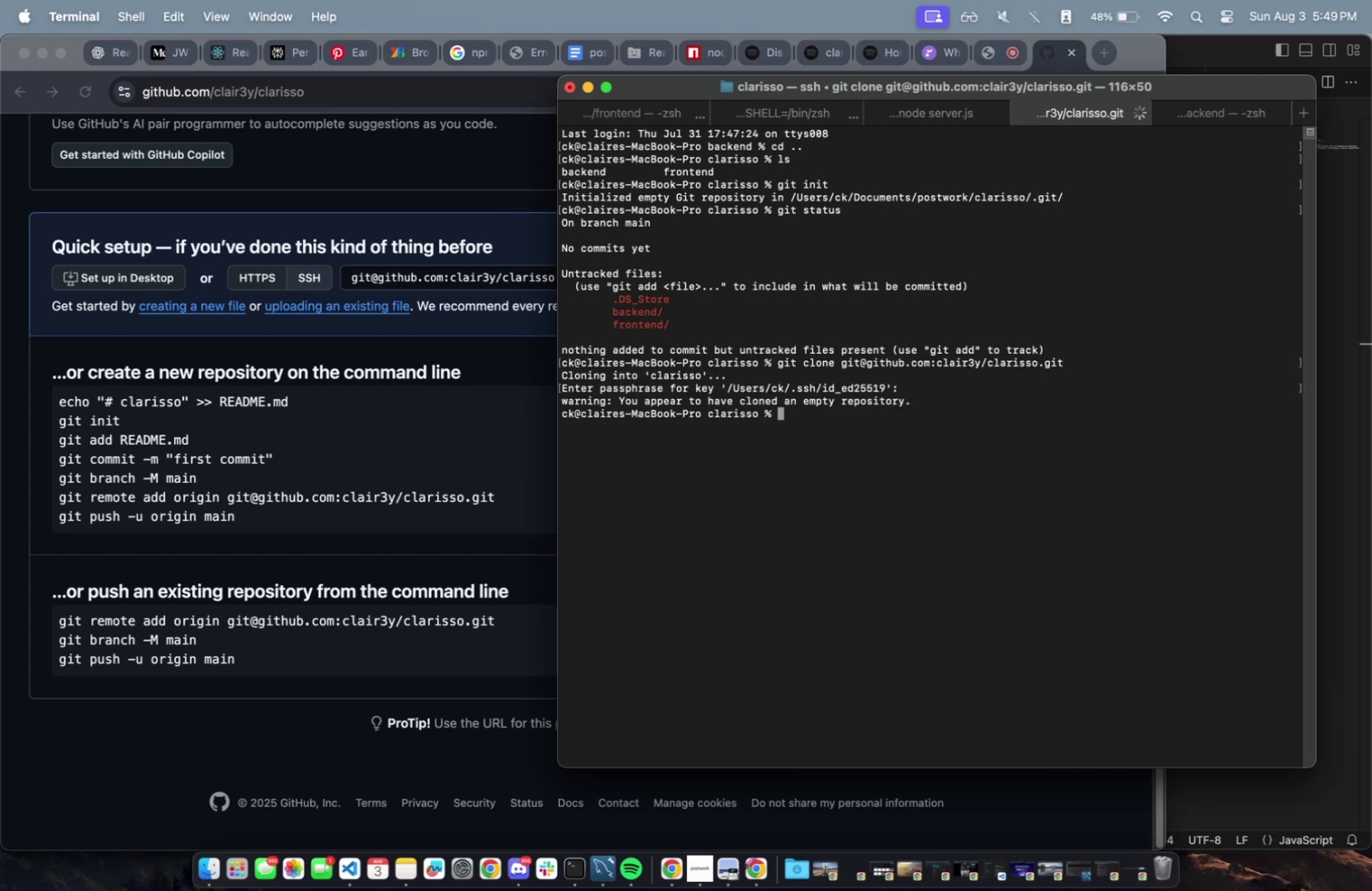 
type(git )
key(Backspace)
type( status)
 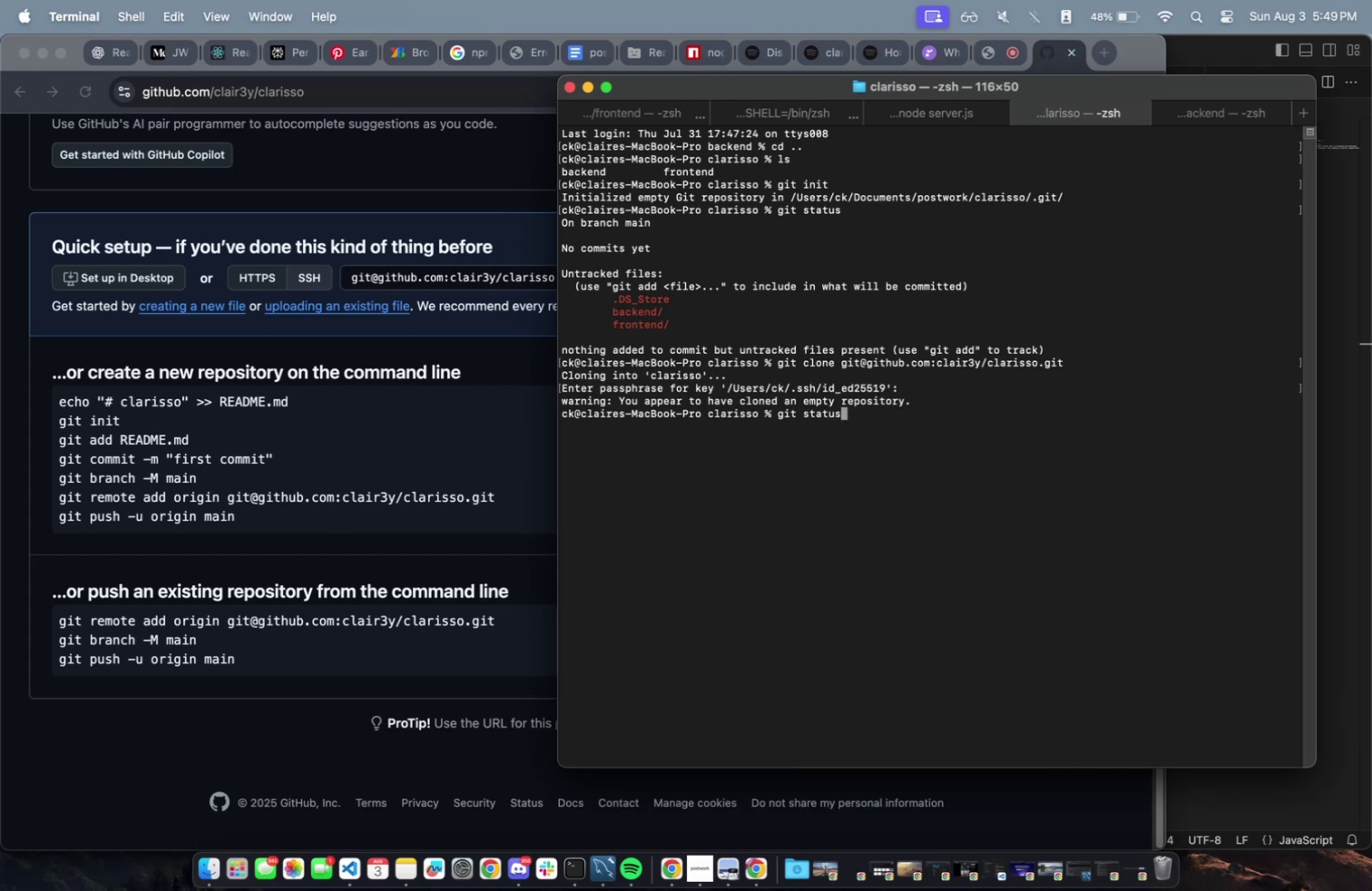 
key(Enter)
 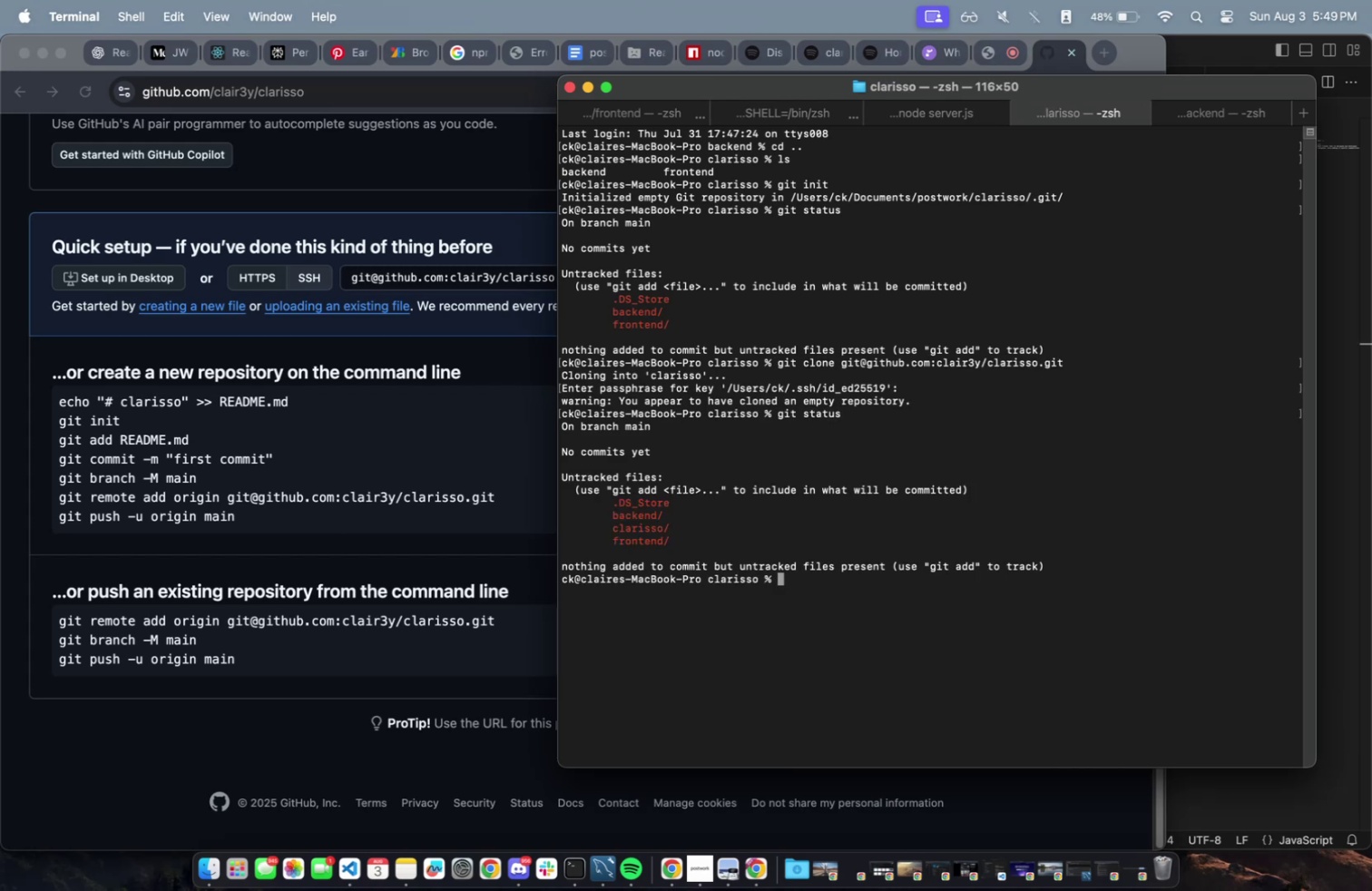 
type(git add)
 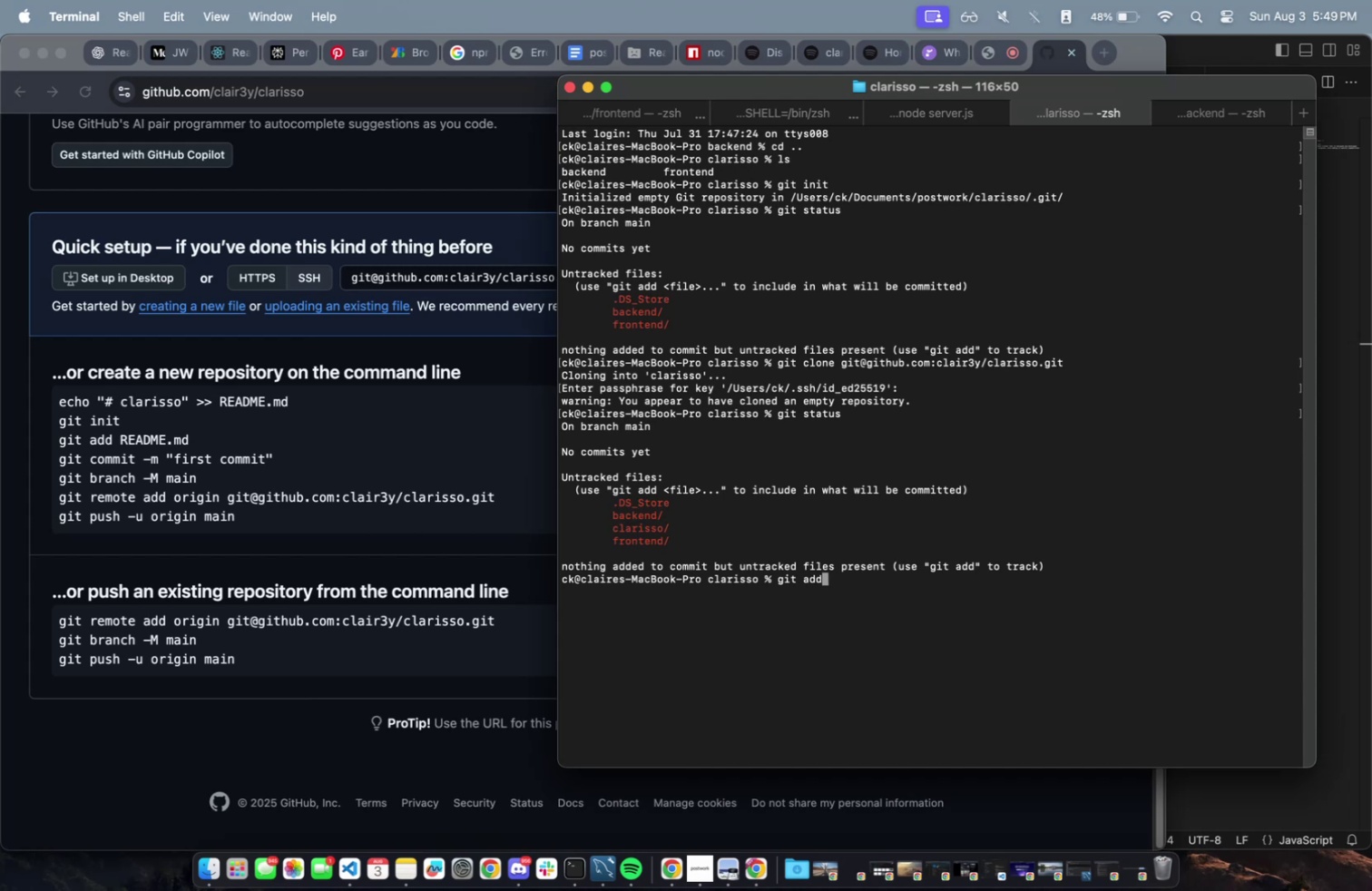 
type( ba)
 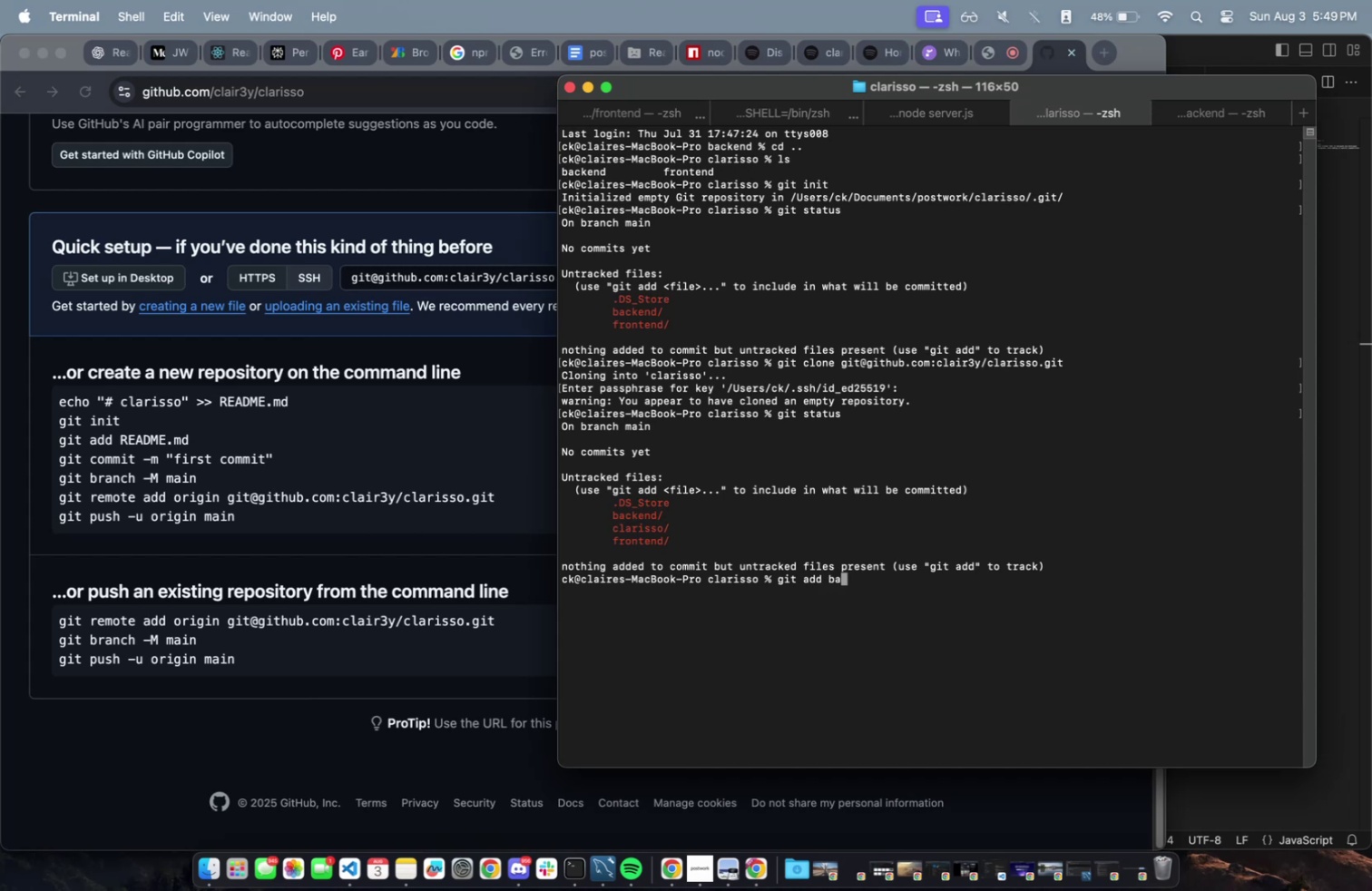 
hold_key(key=Backspace, duration=1.51)
 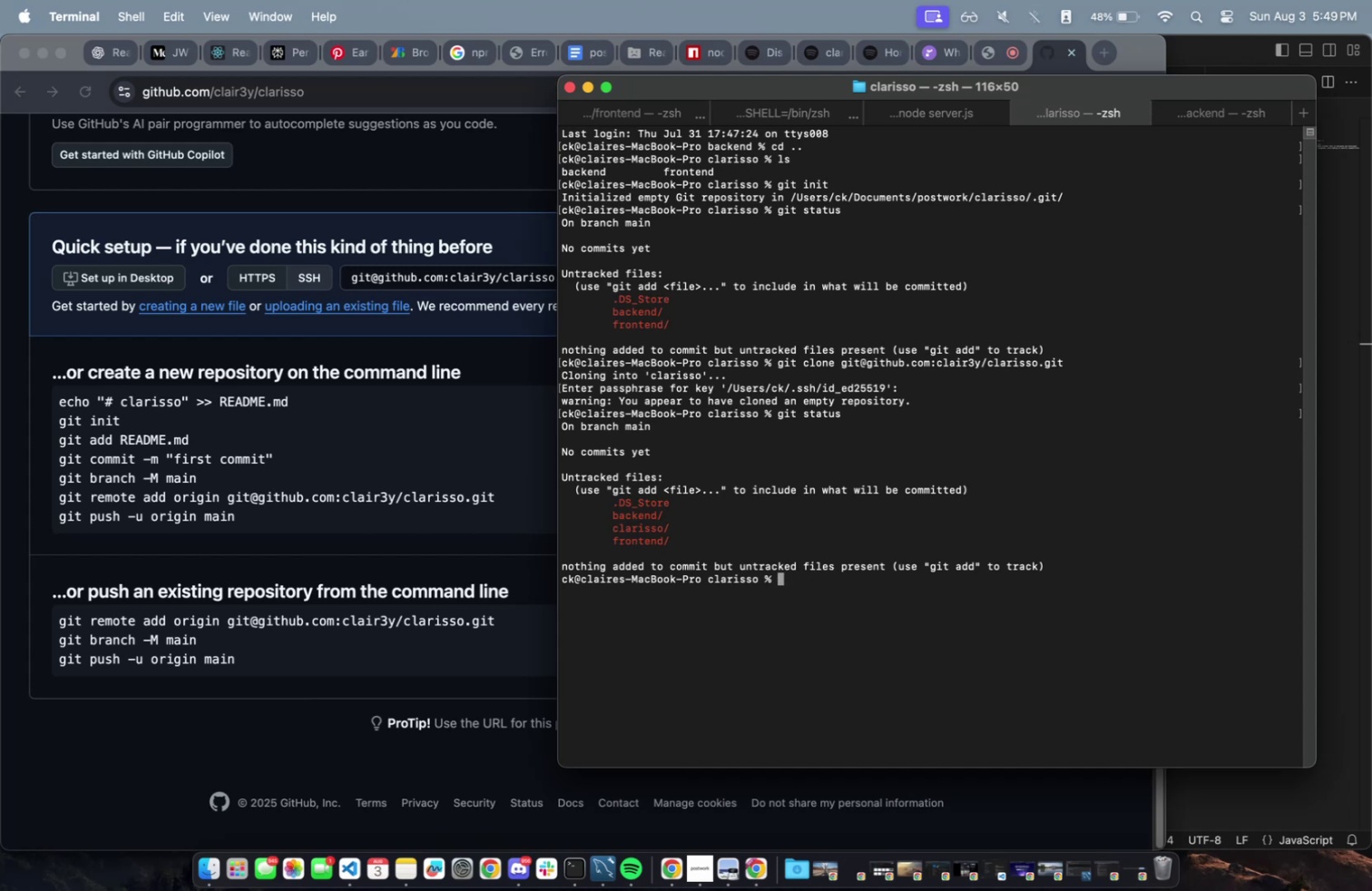 
key(Backspace)
type(ls)
 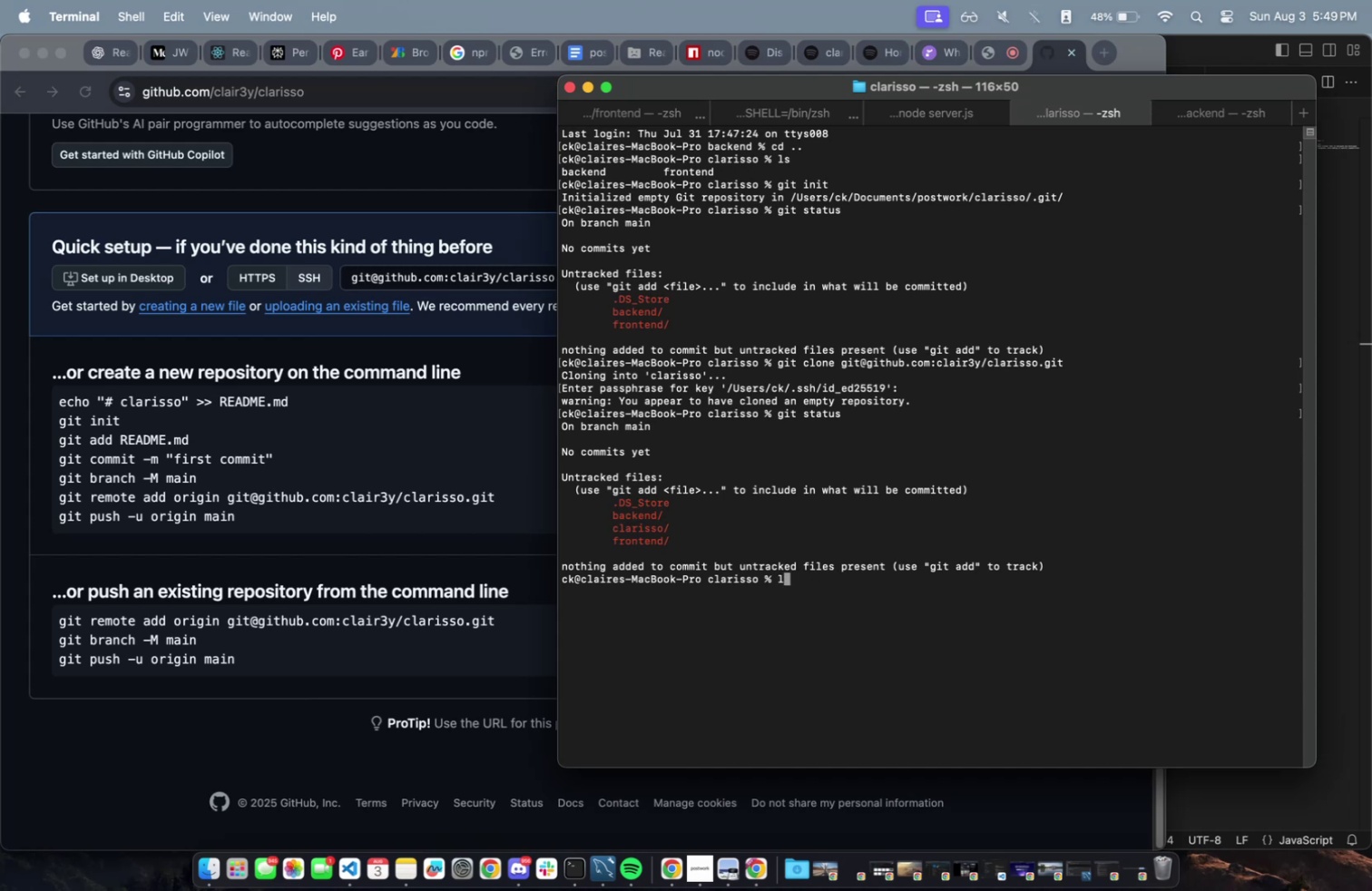 
key(Enter)
 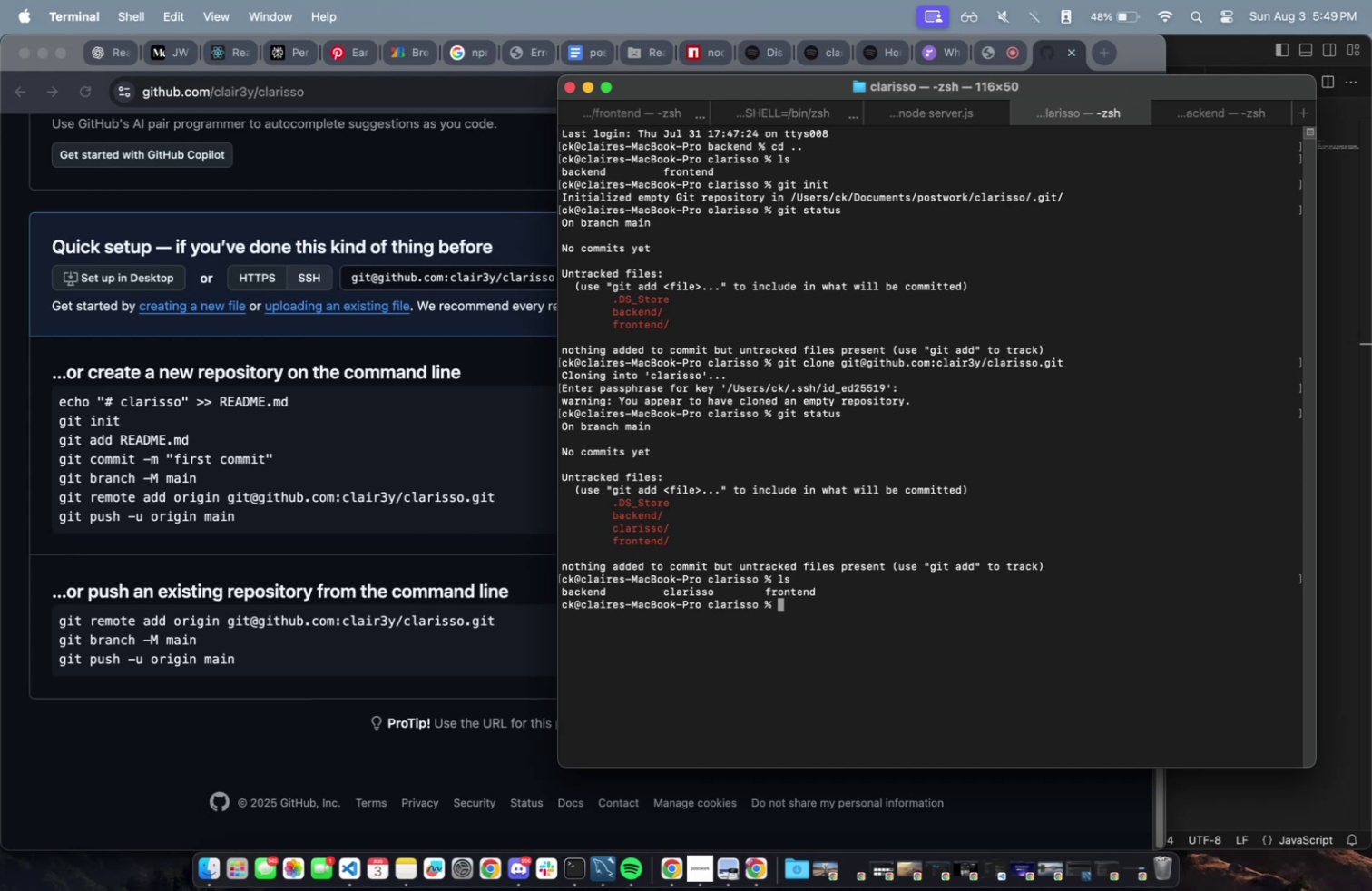 
wait(18.5)
 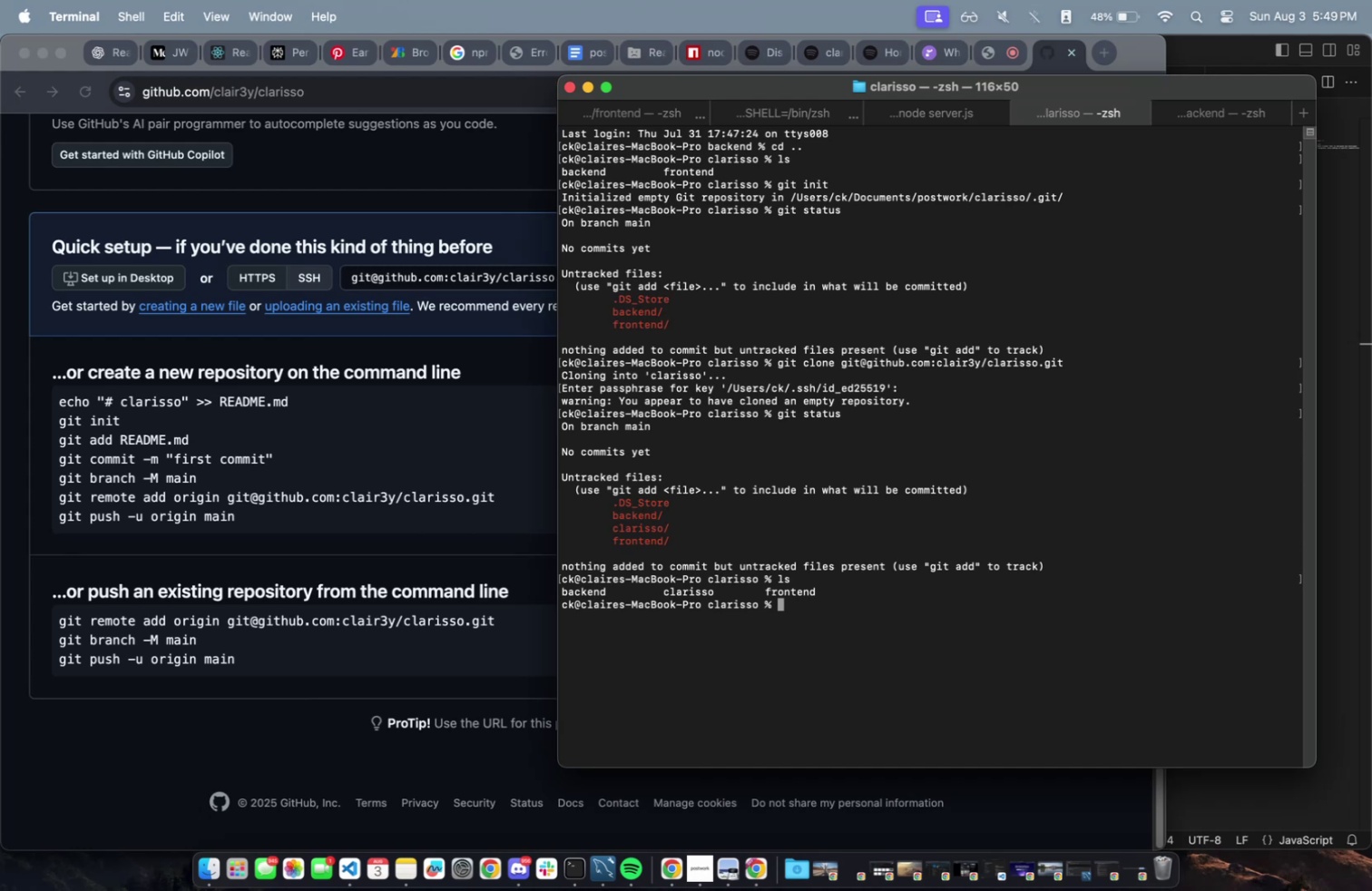 
type(rm clar)
key(Tab)
 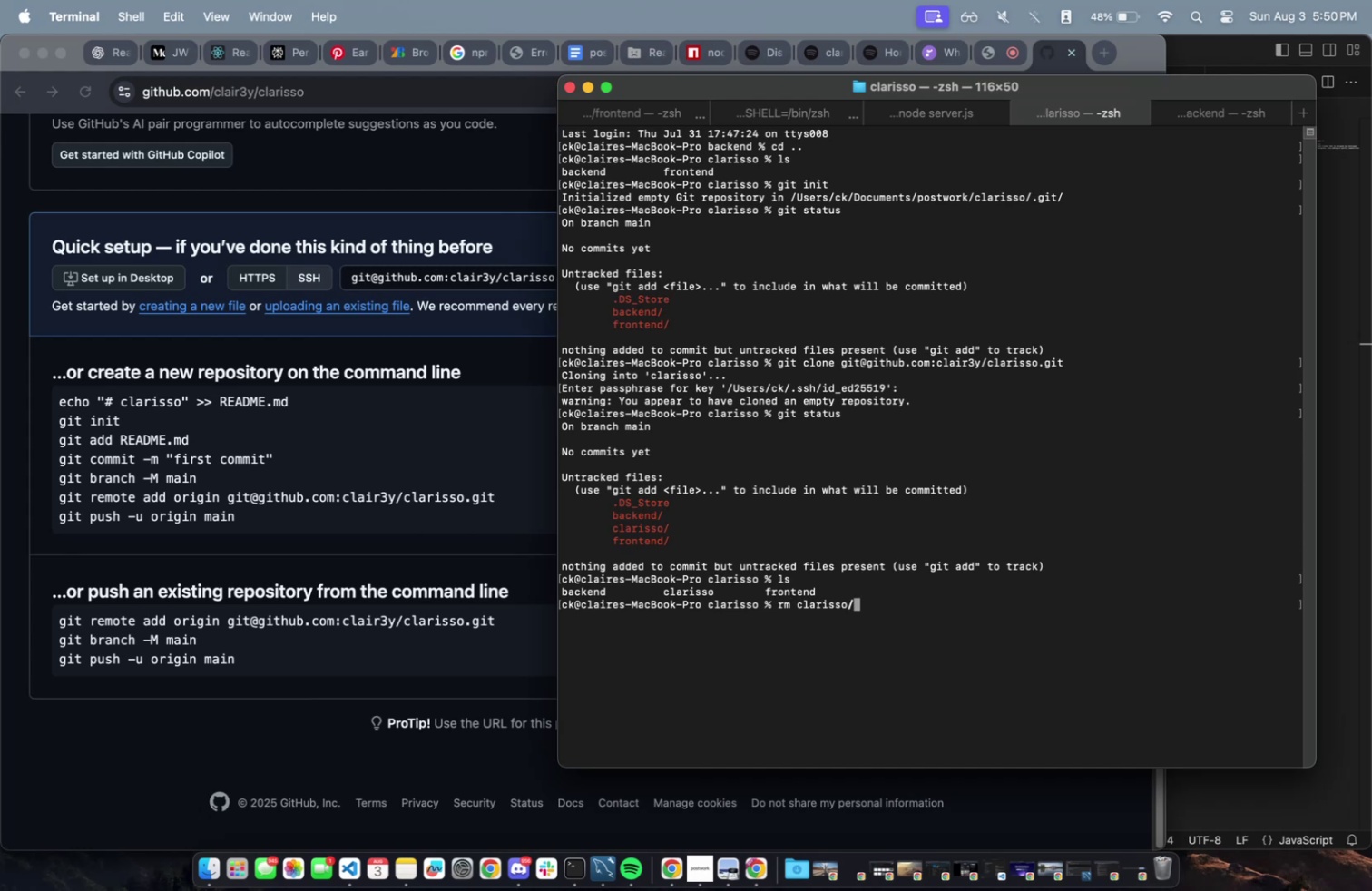 
key(Enter)
 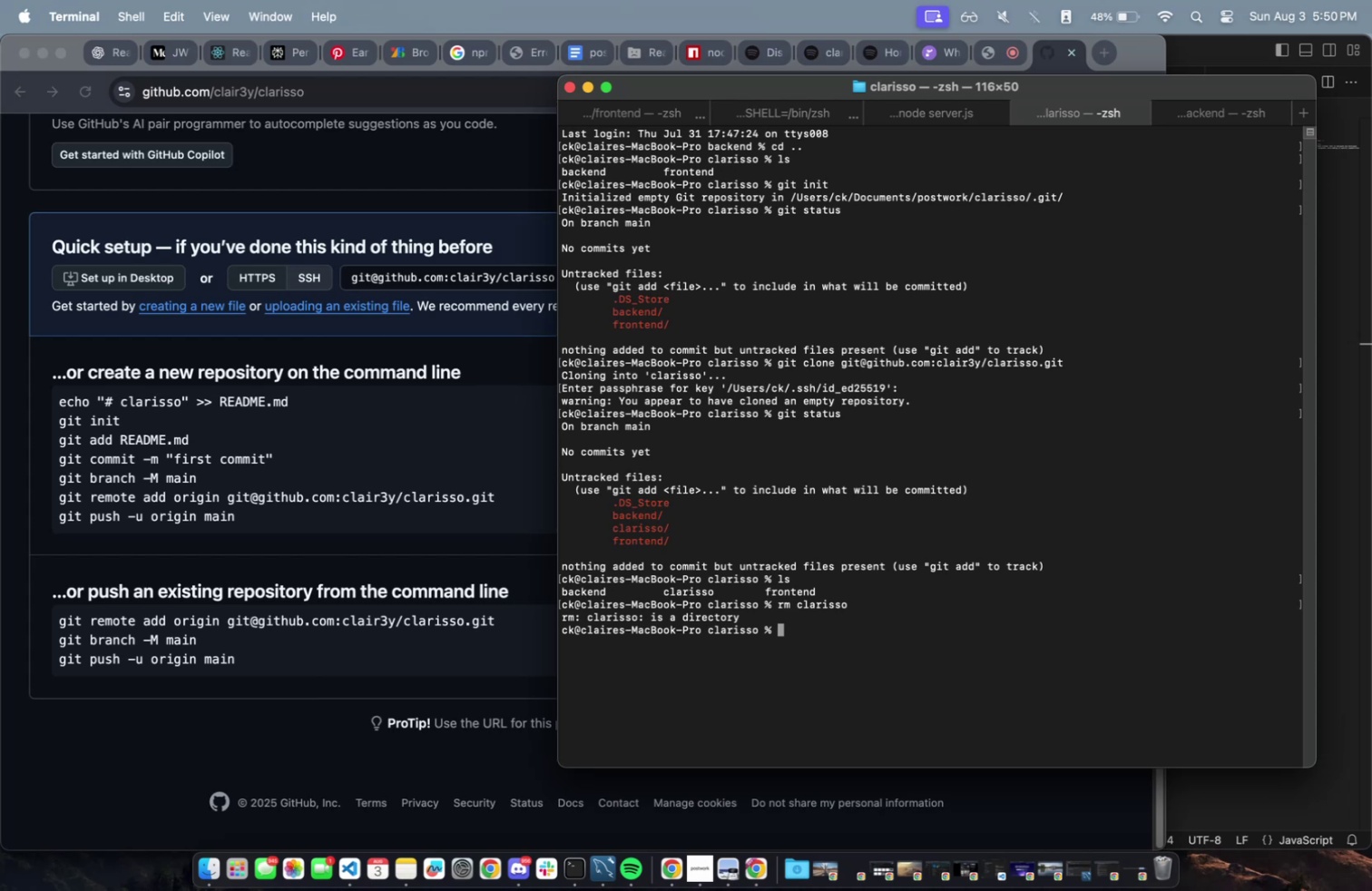 
wait(7.86)
 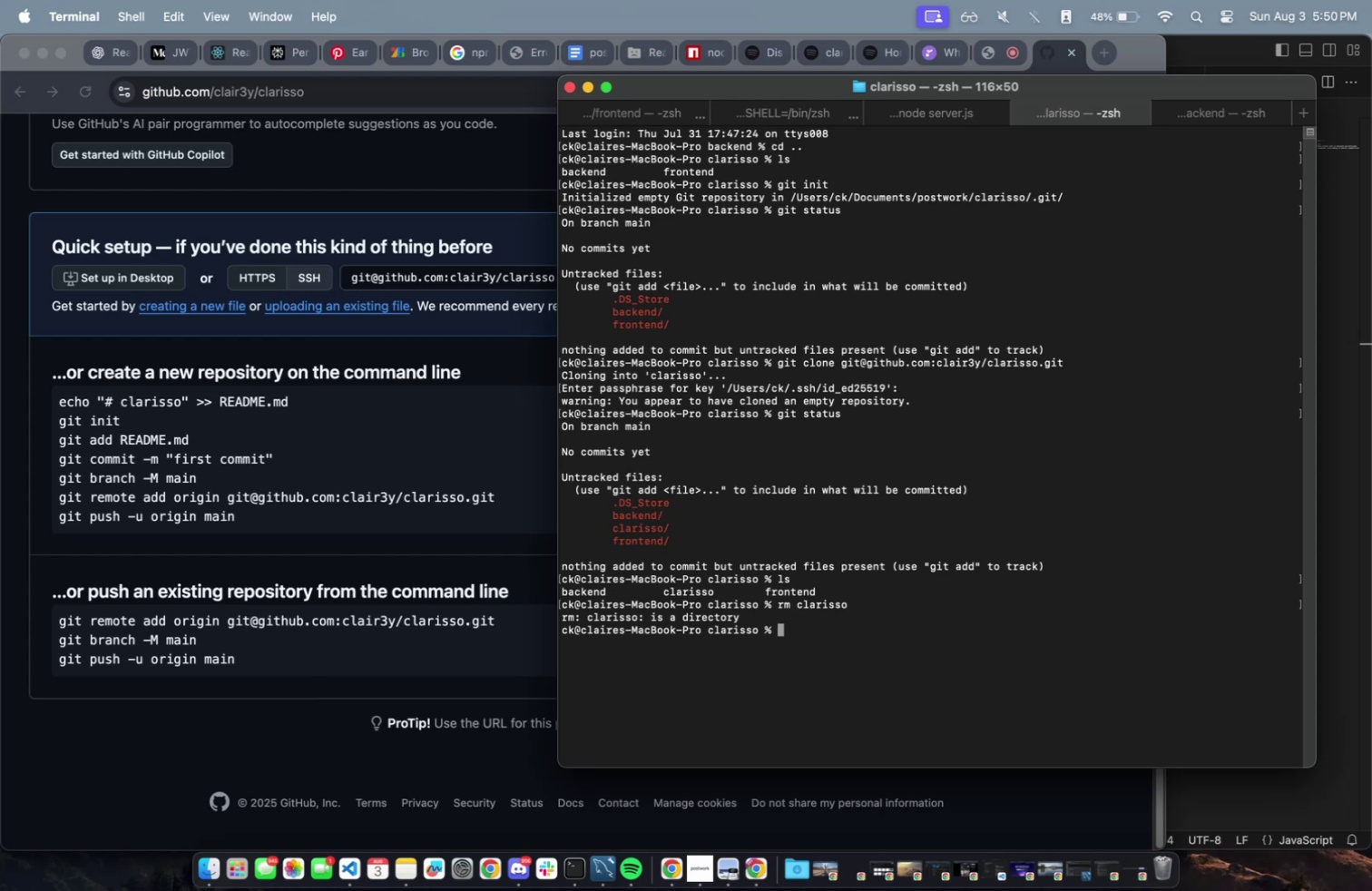 
left_click_drag(start_coordinate=[270, 541], to_coordinate=[270, 524])
 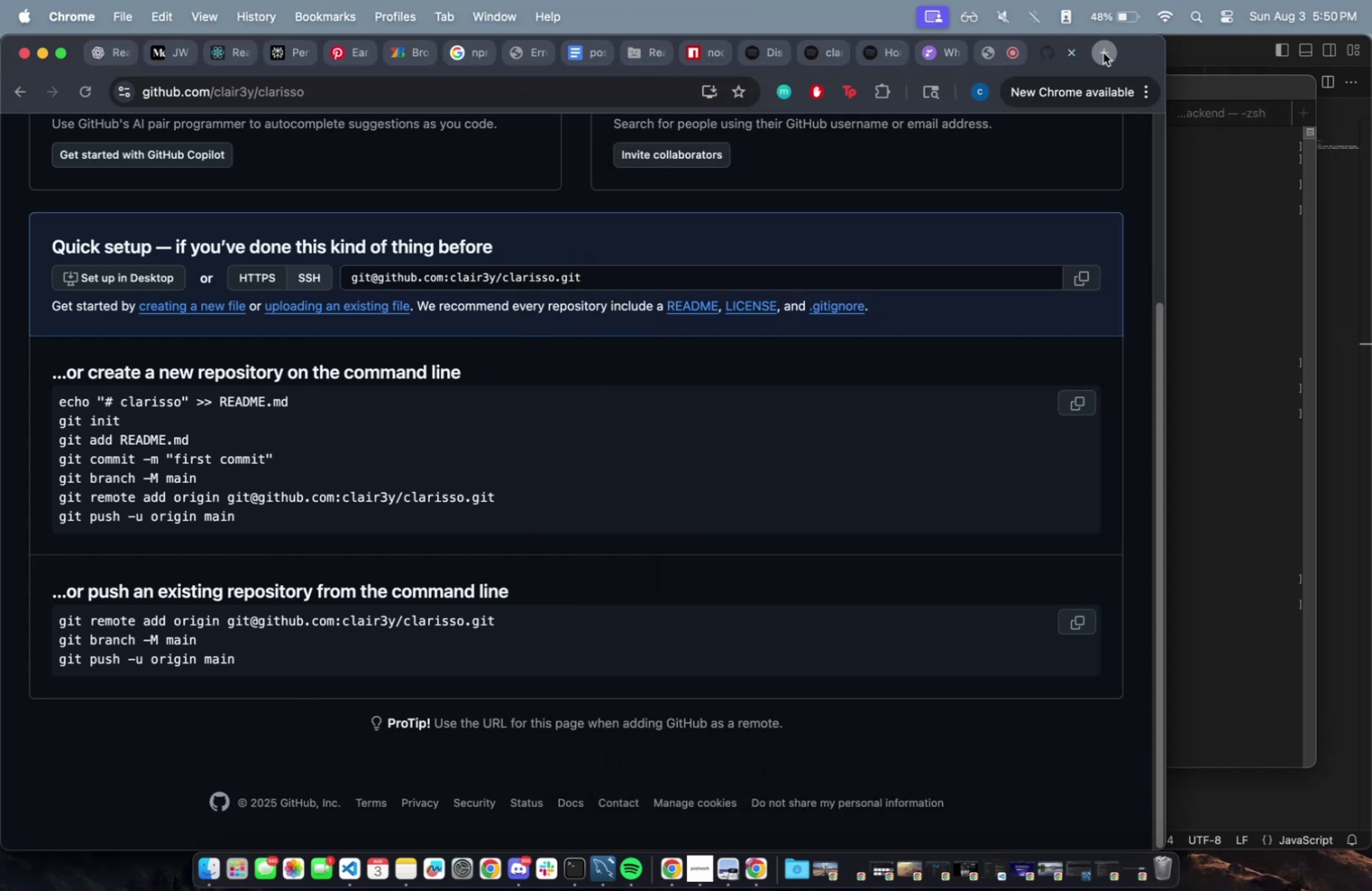 
type(rm dir)
 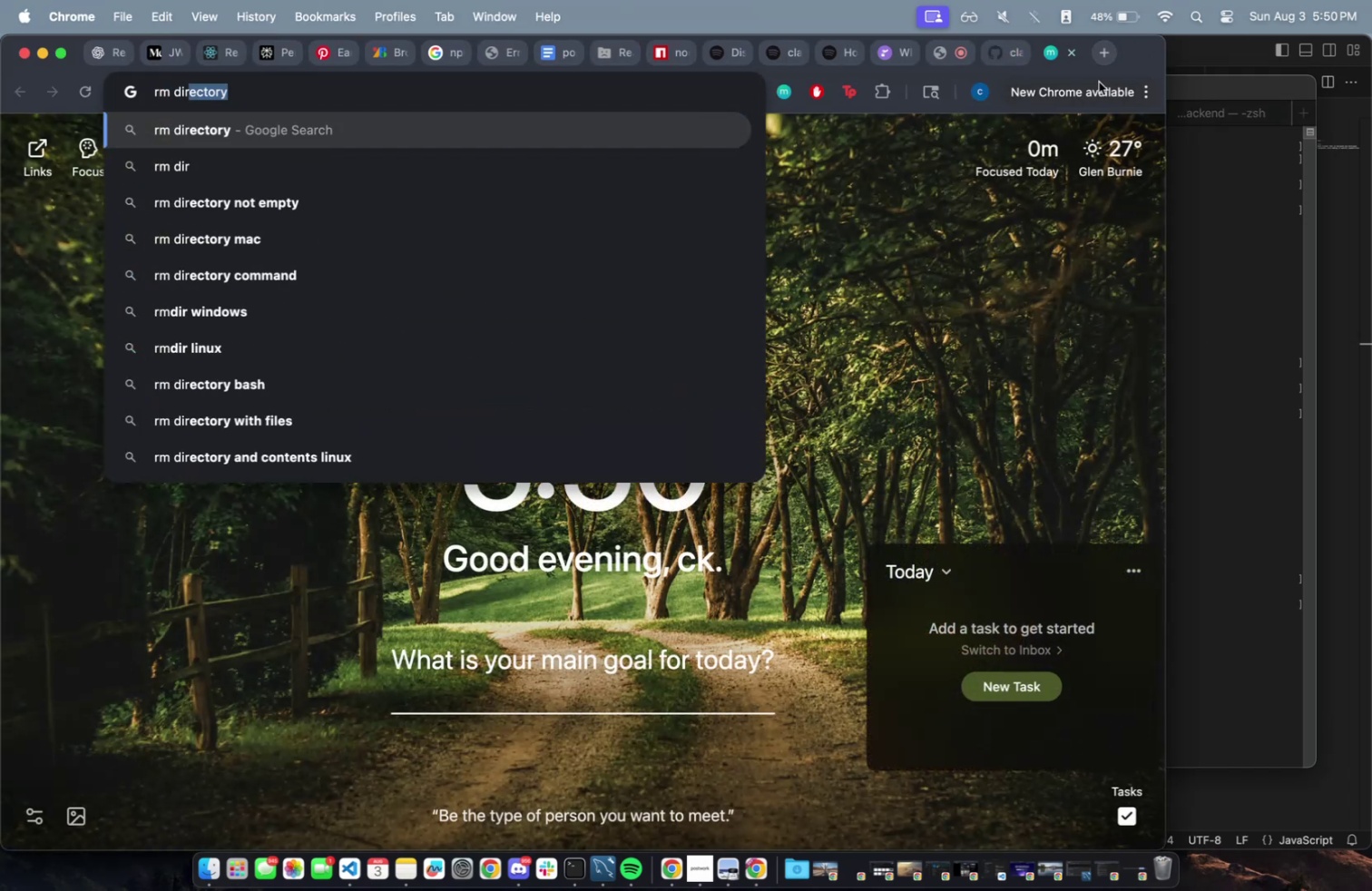 
key(Enter)
 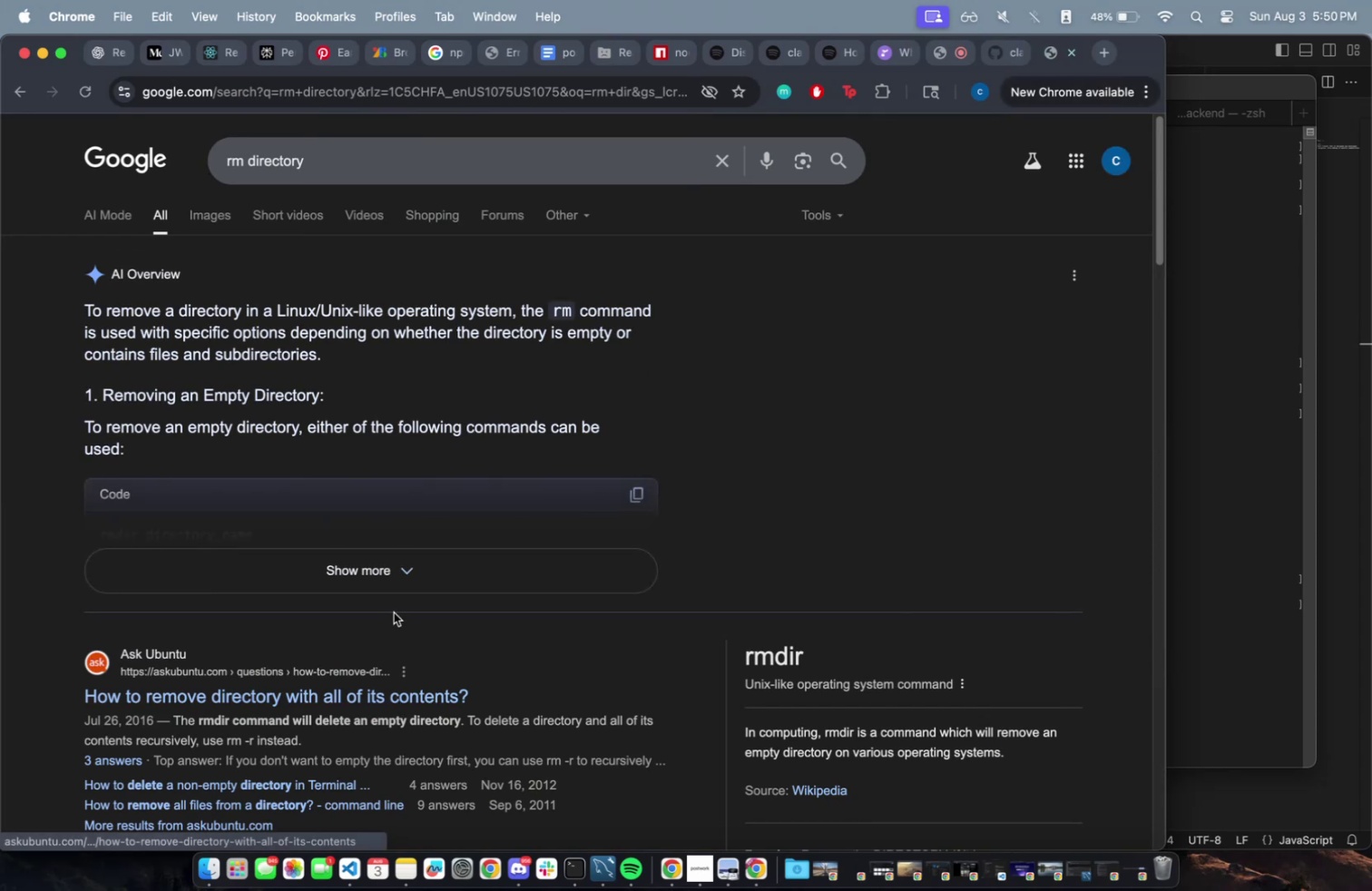 
scroll: coordinate [353, 654], scroll_direction: down, amount: 1.0
 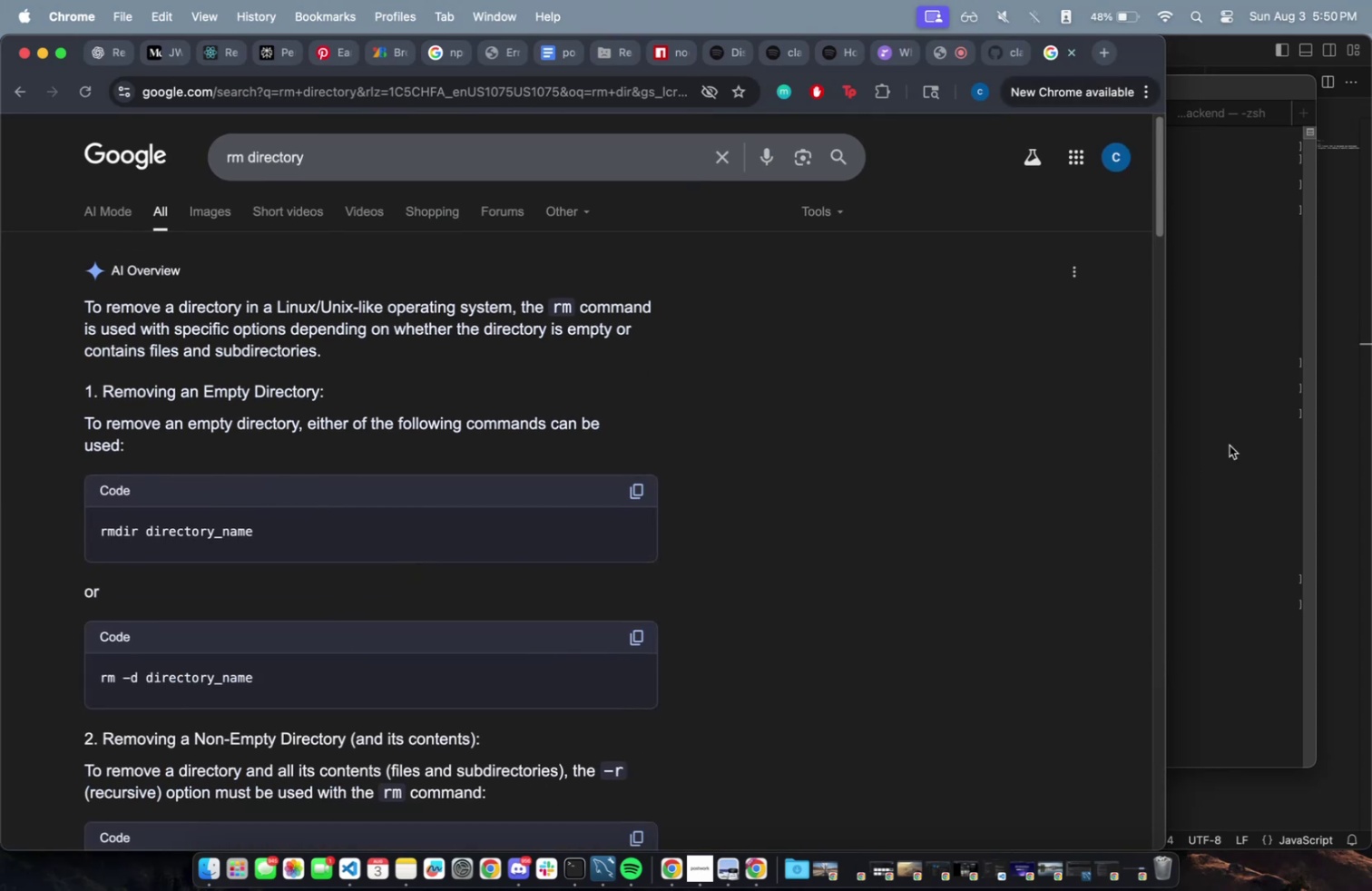 
type(rm dir claris)
key(Tab)
 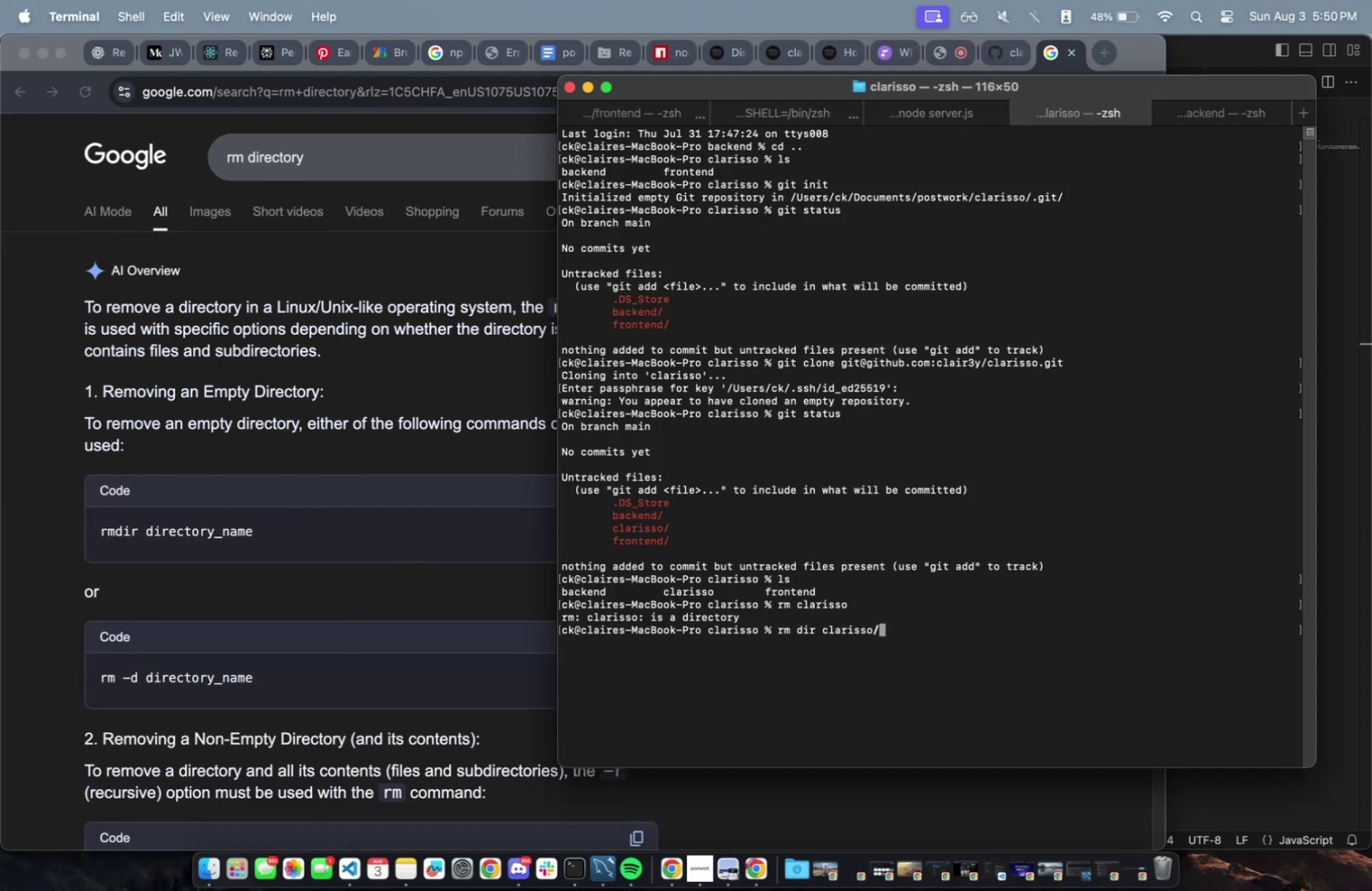 
key(Enter)
 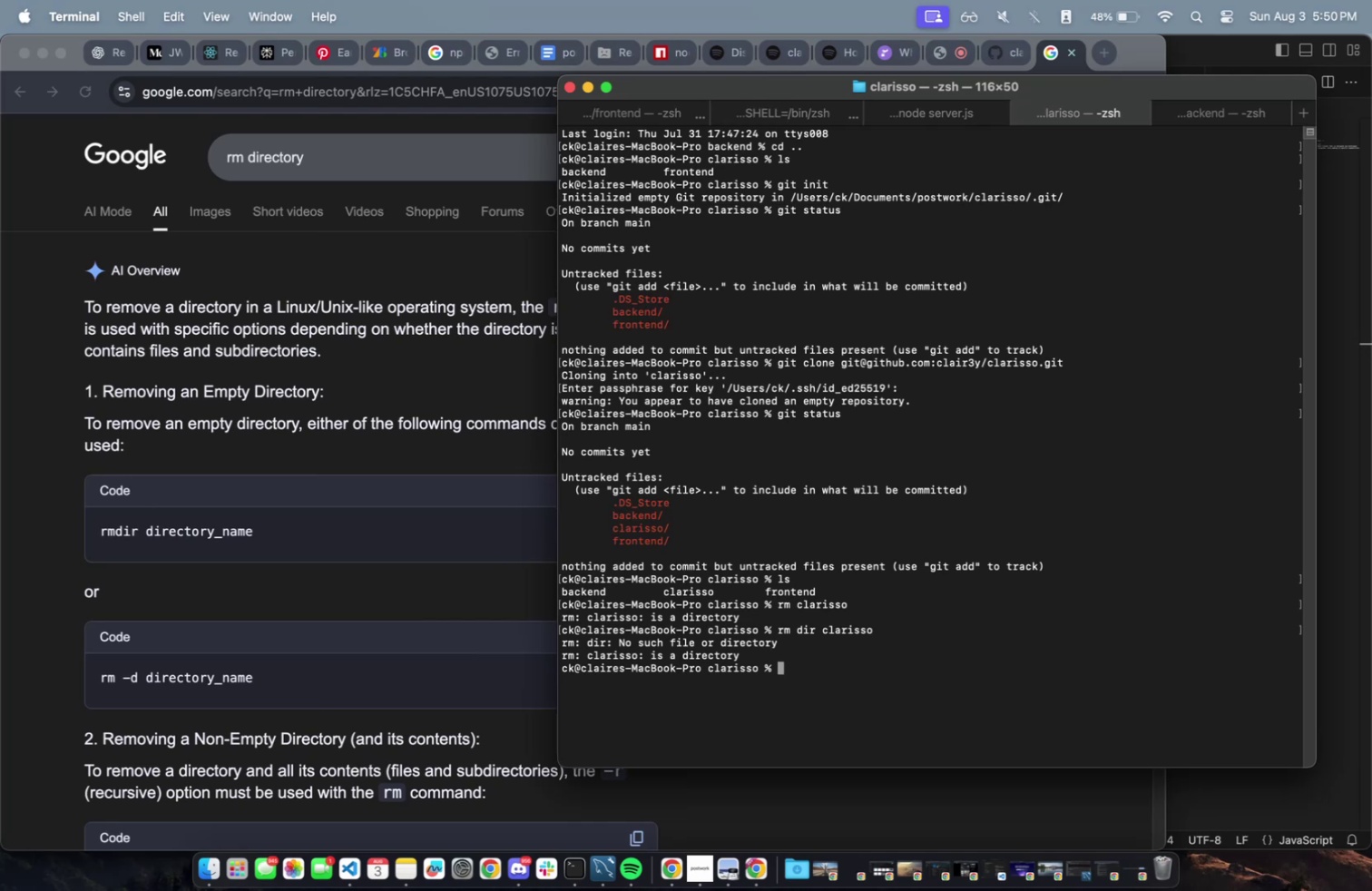 
type(rmdir clarisso)
 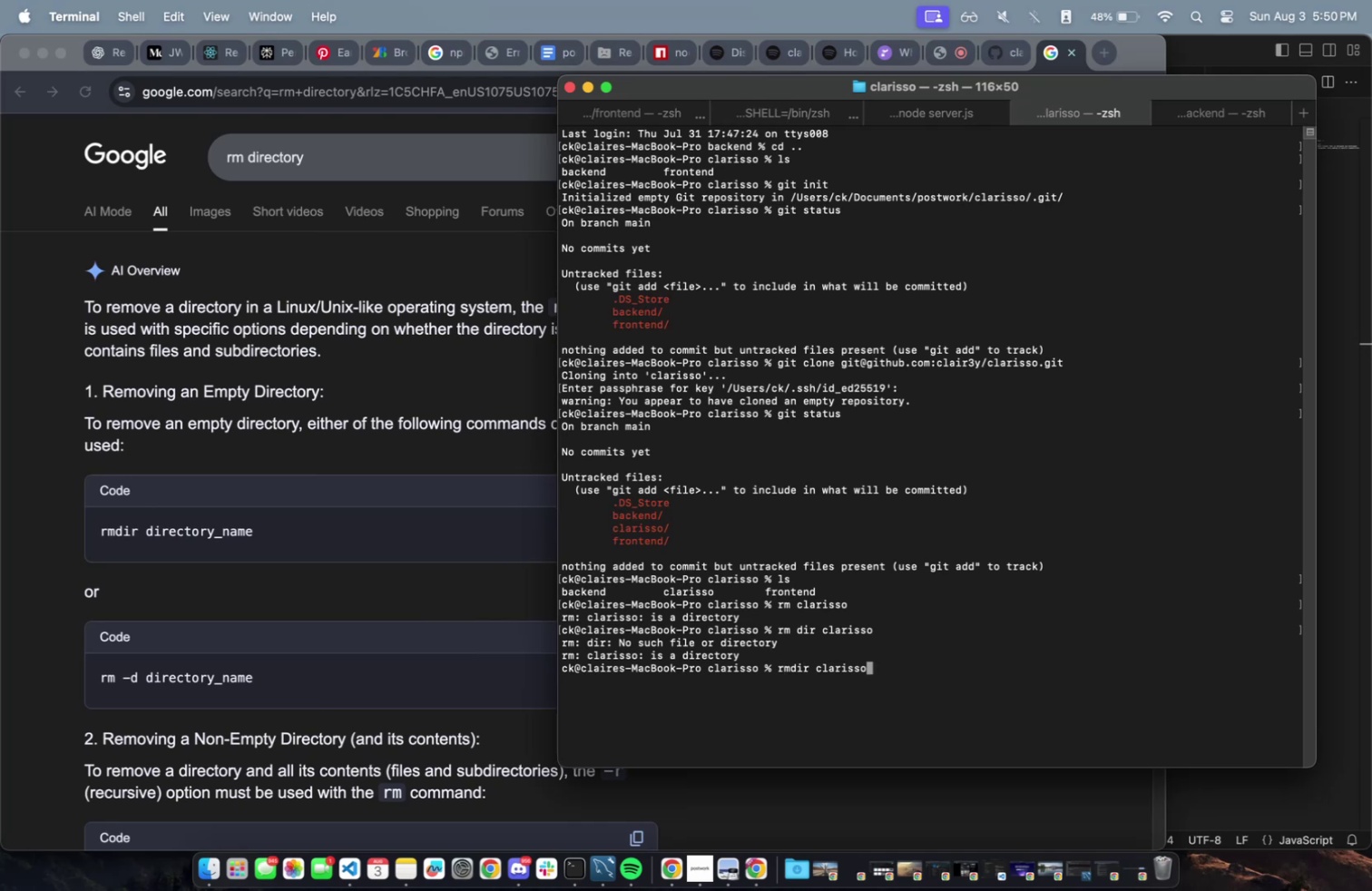 
key(Enter)
 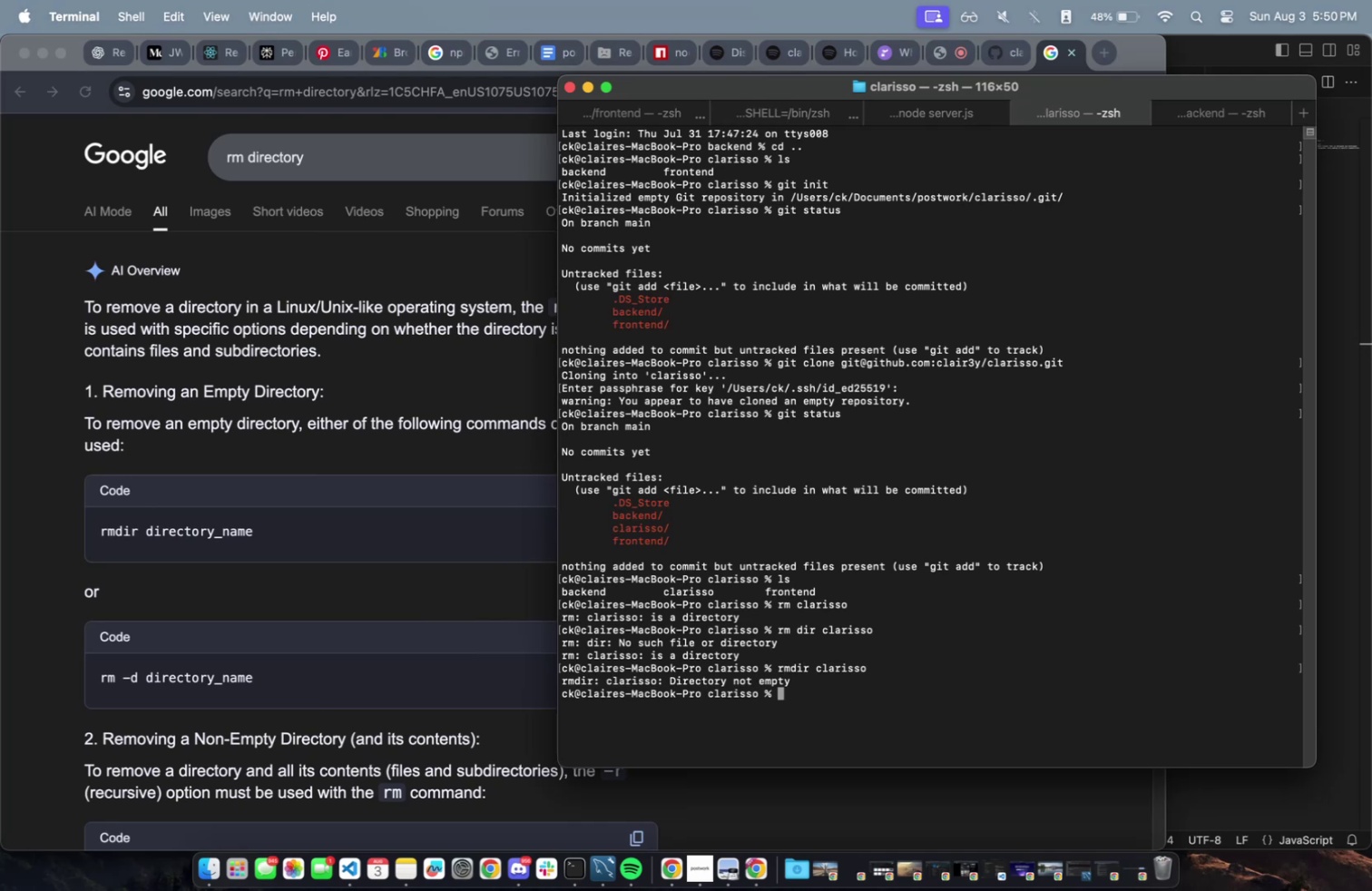 
type(ls clr)
key(Backspace)
type(arisso)
 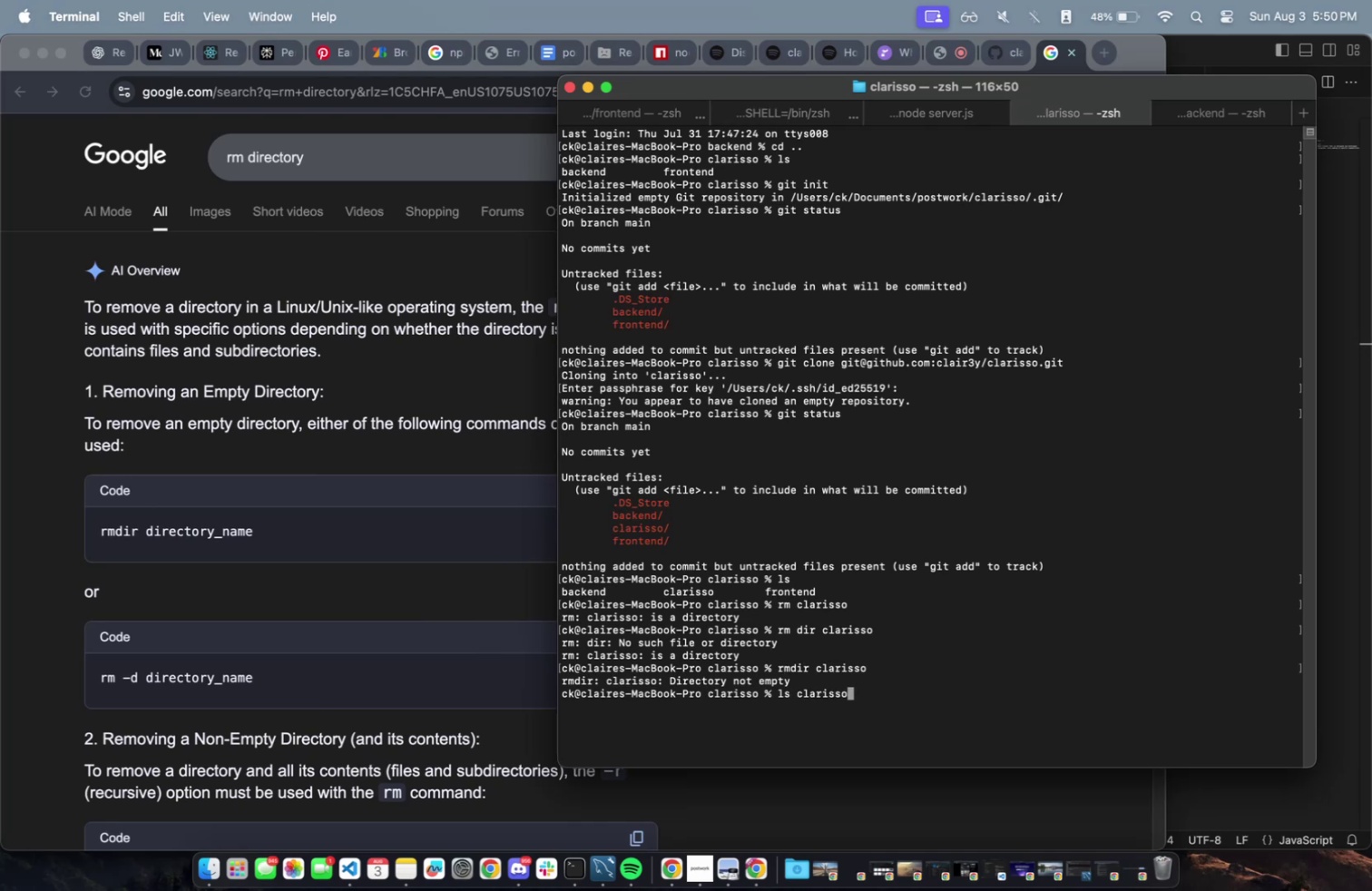 
key(Enter)
 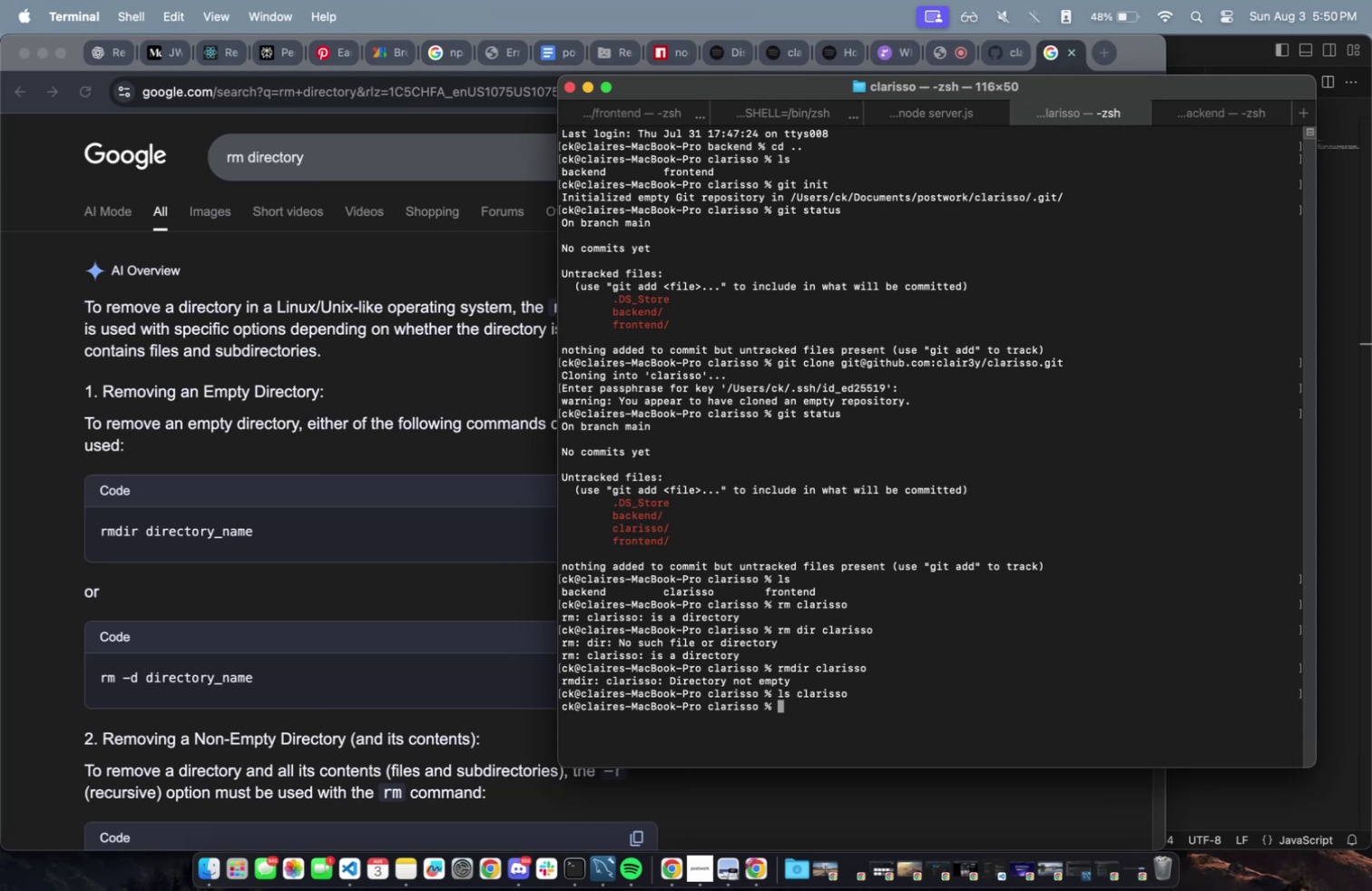 
type(ls)
 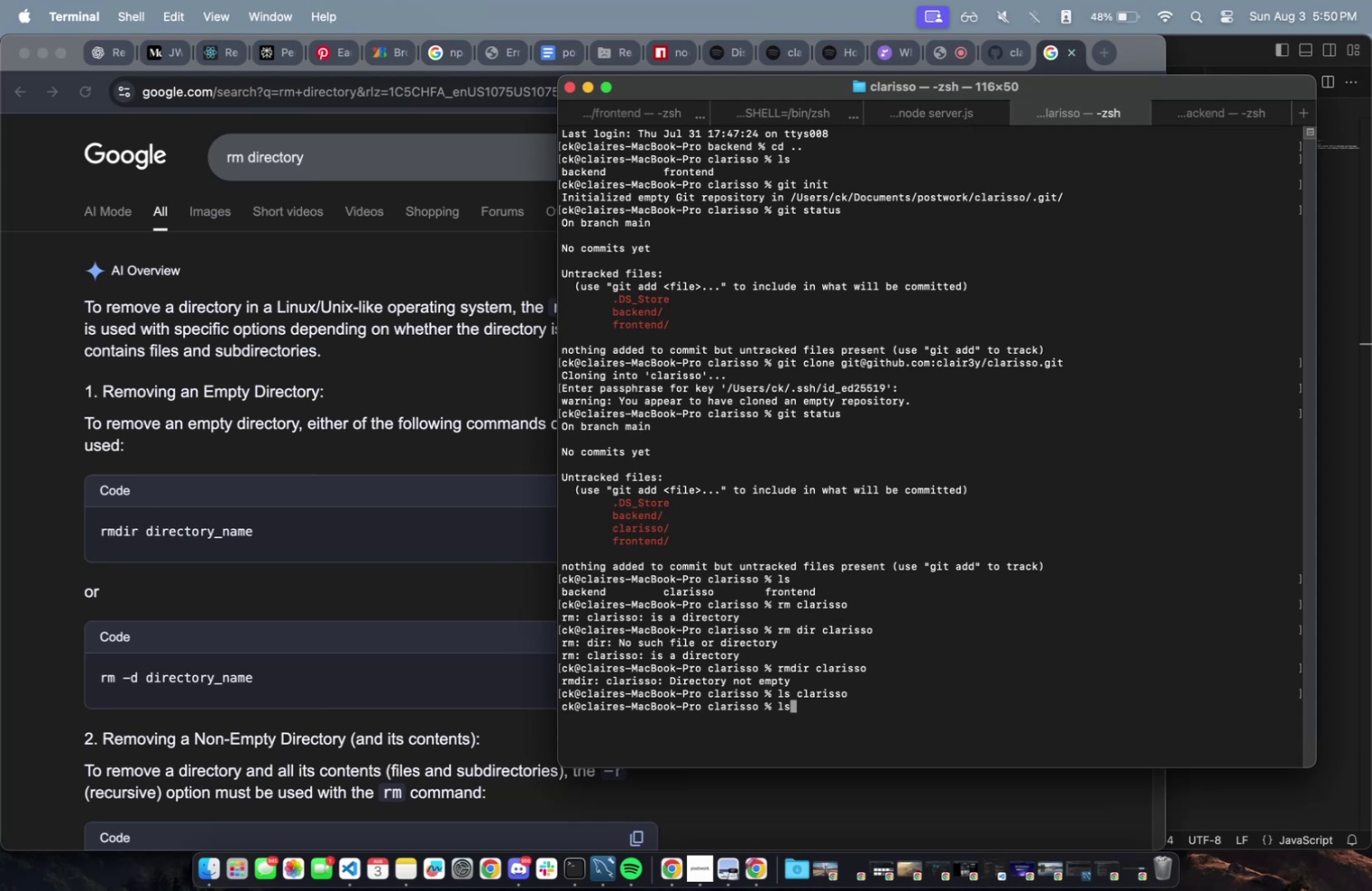 
key(Enter)
 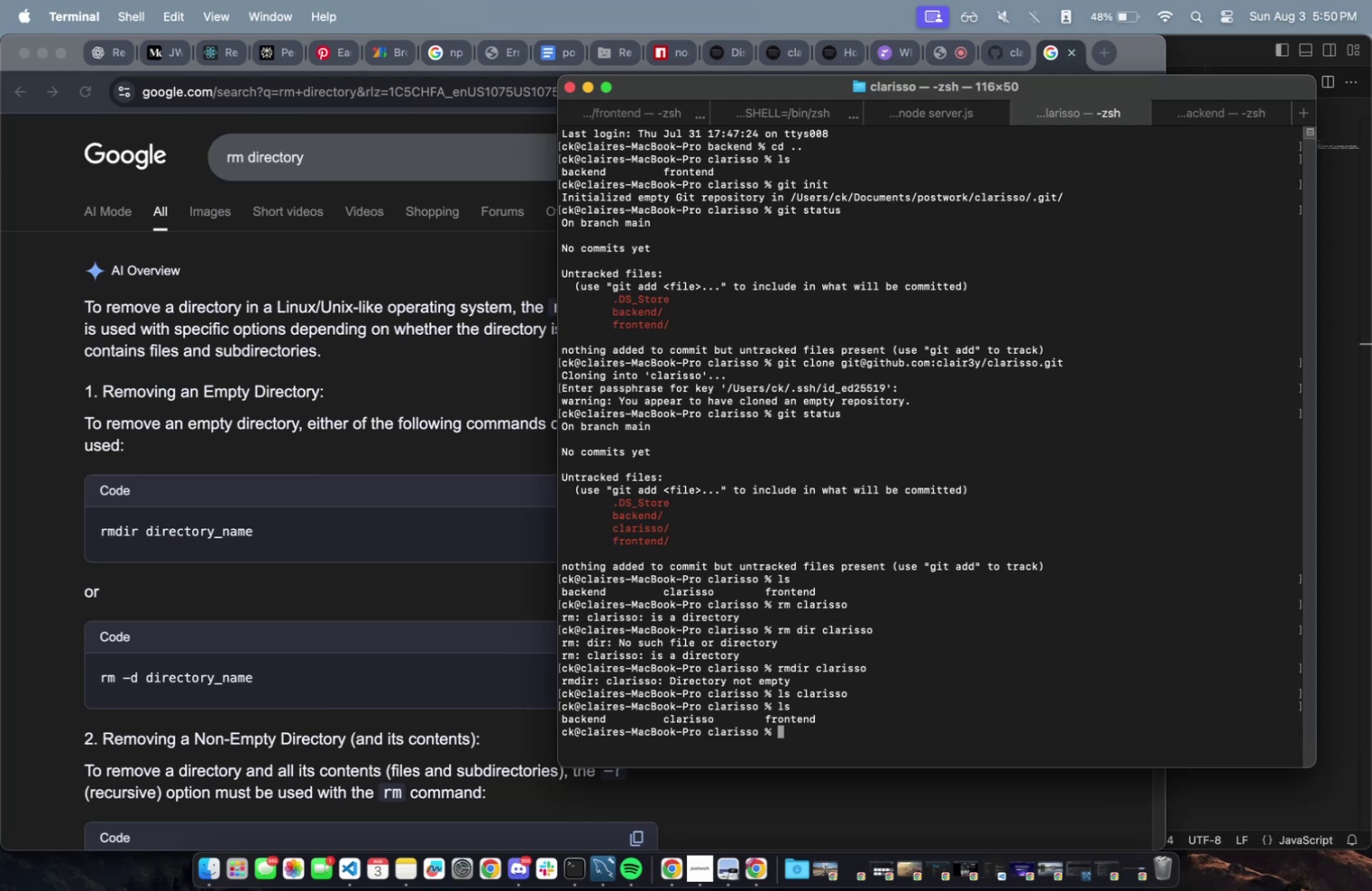 
type(cd clar)
key(Tab)
 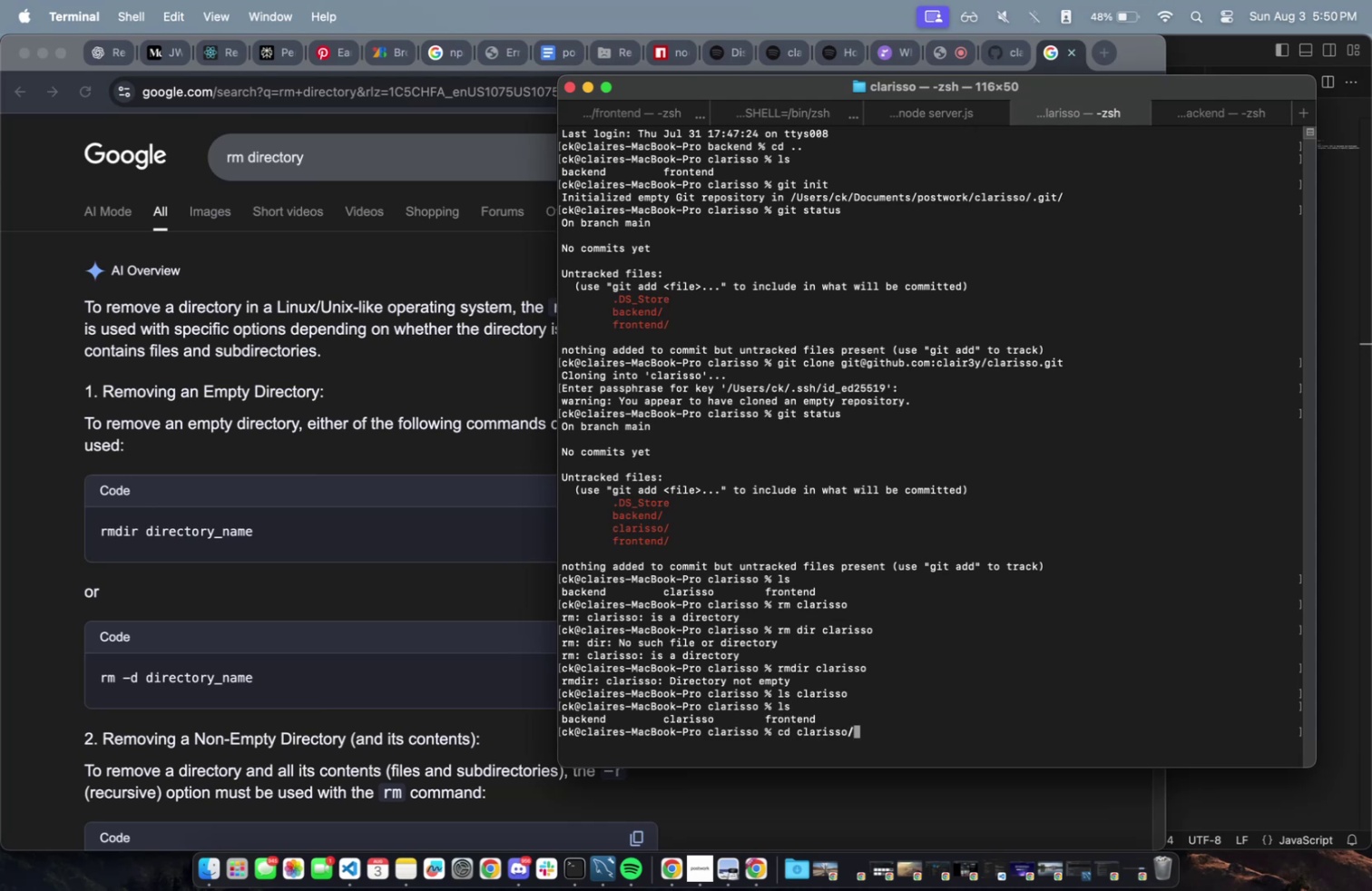 
key(Enter)
 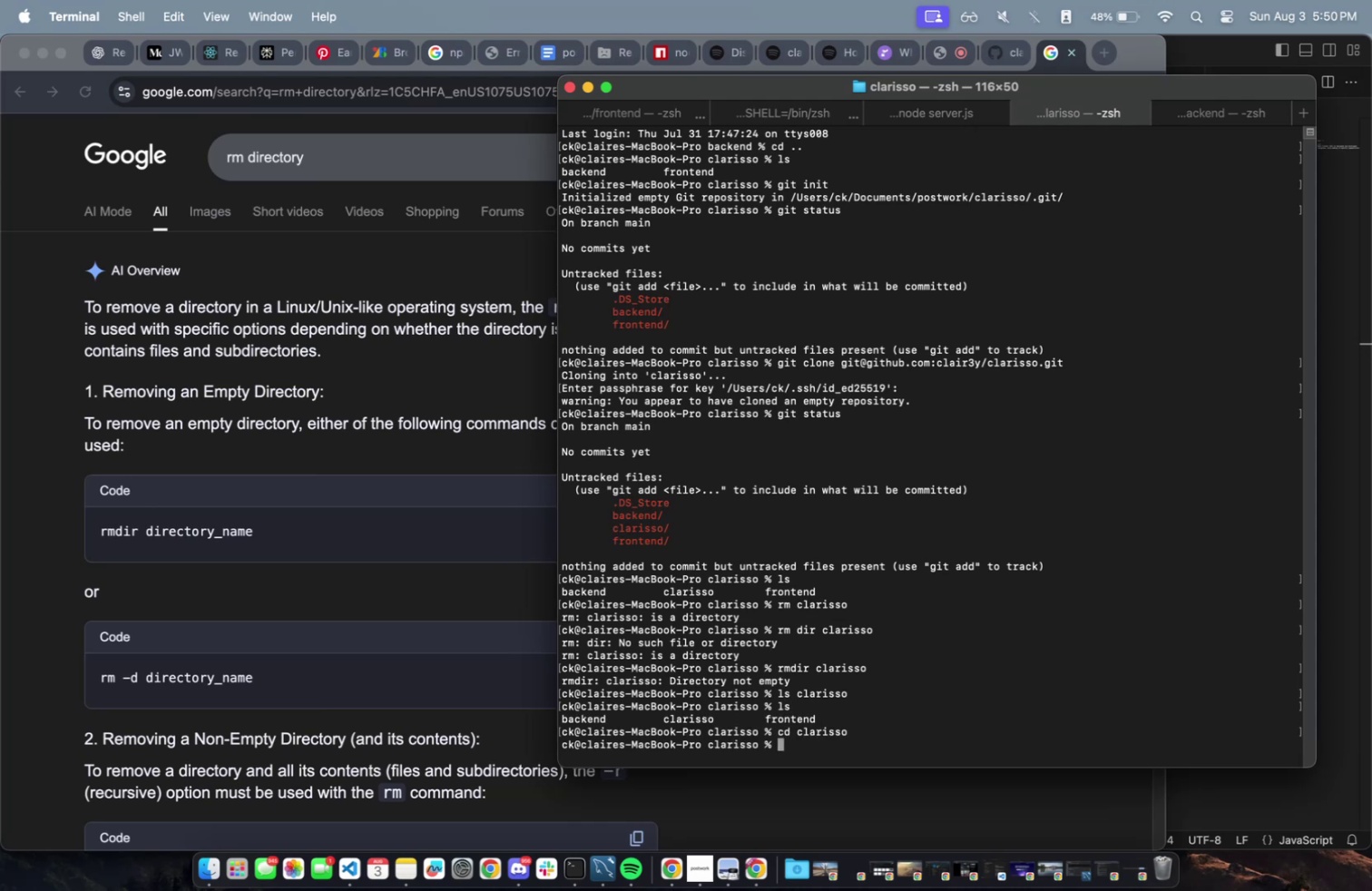 
type(ls)
 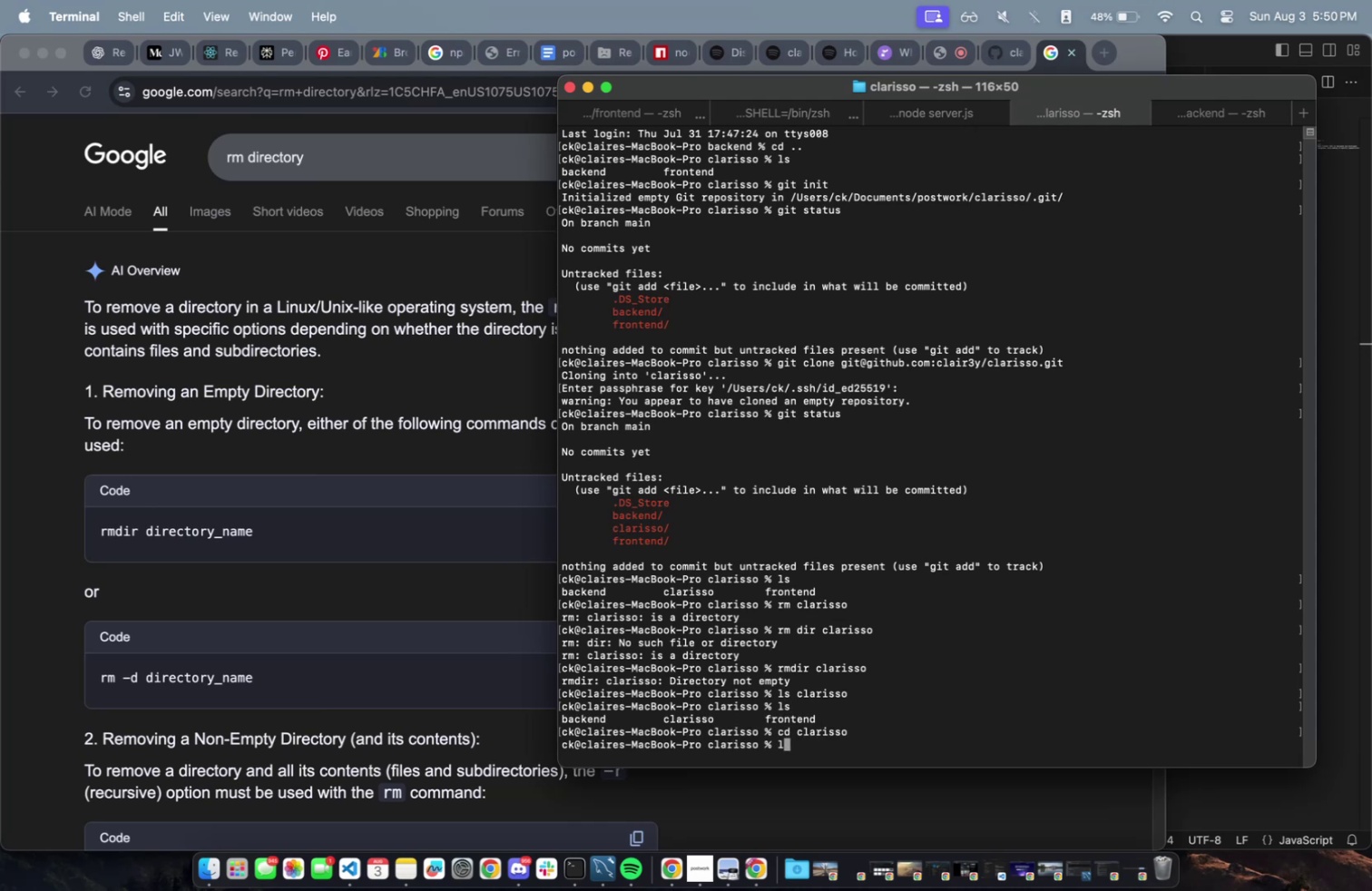 
key(Enter)
 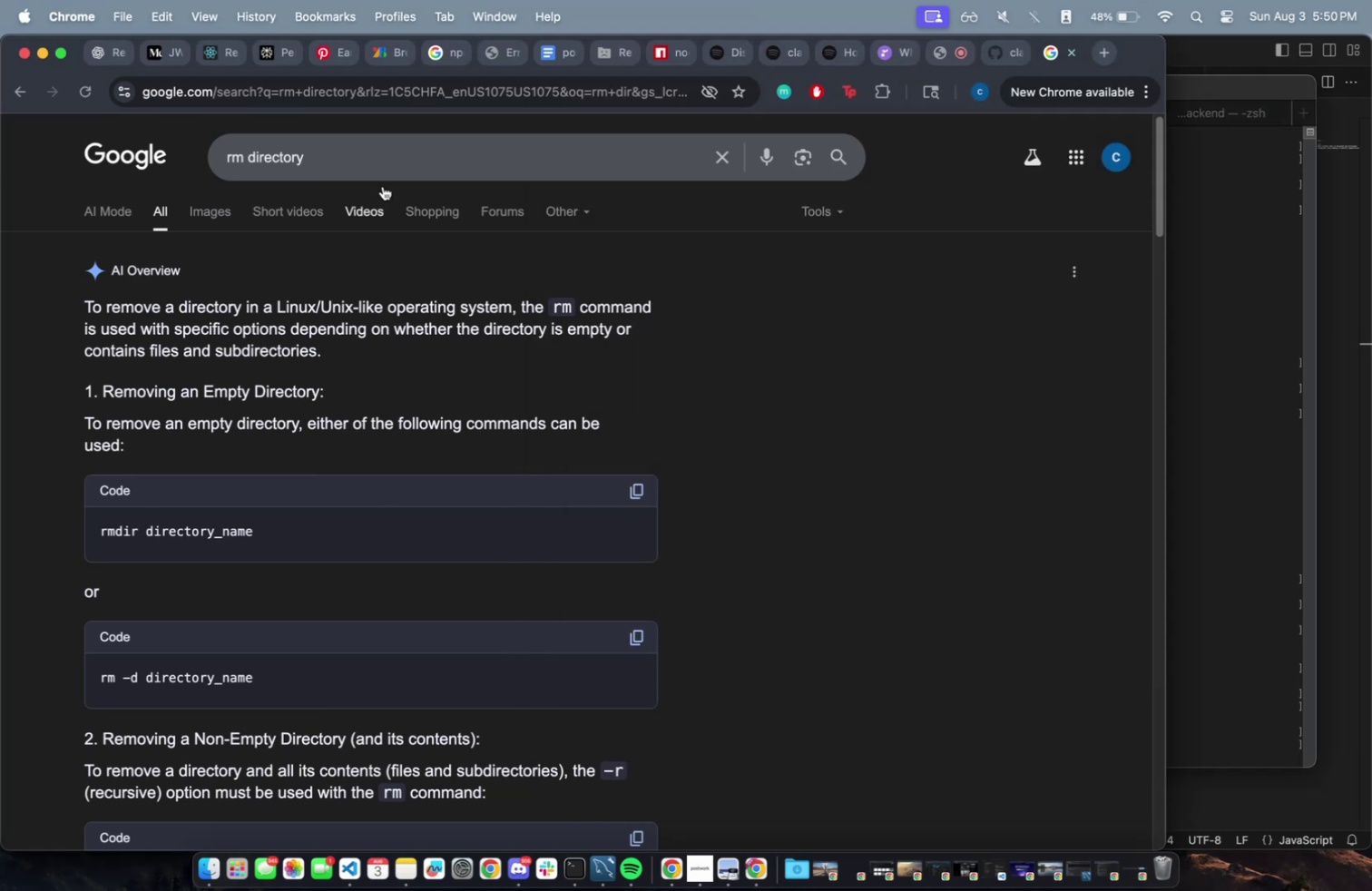 
key(Meta+CommandLeft)
 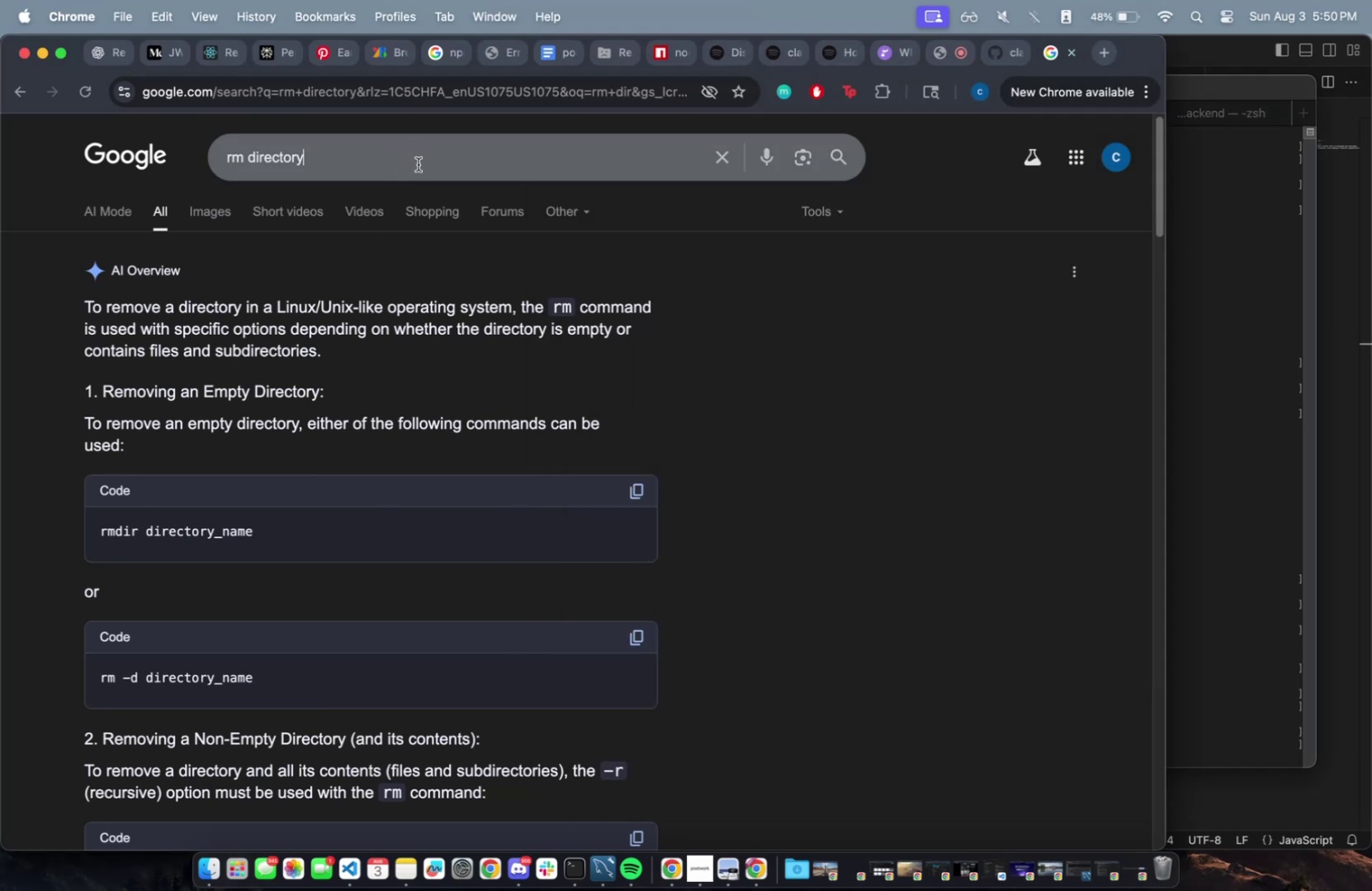 
key(Meta+A)
 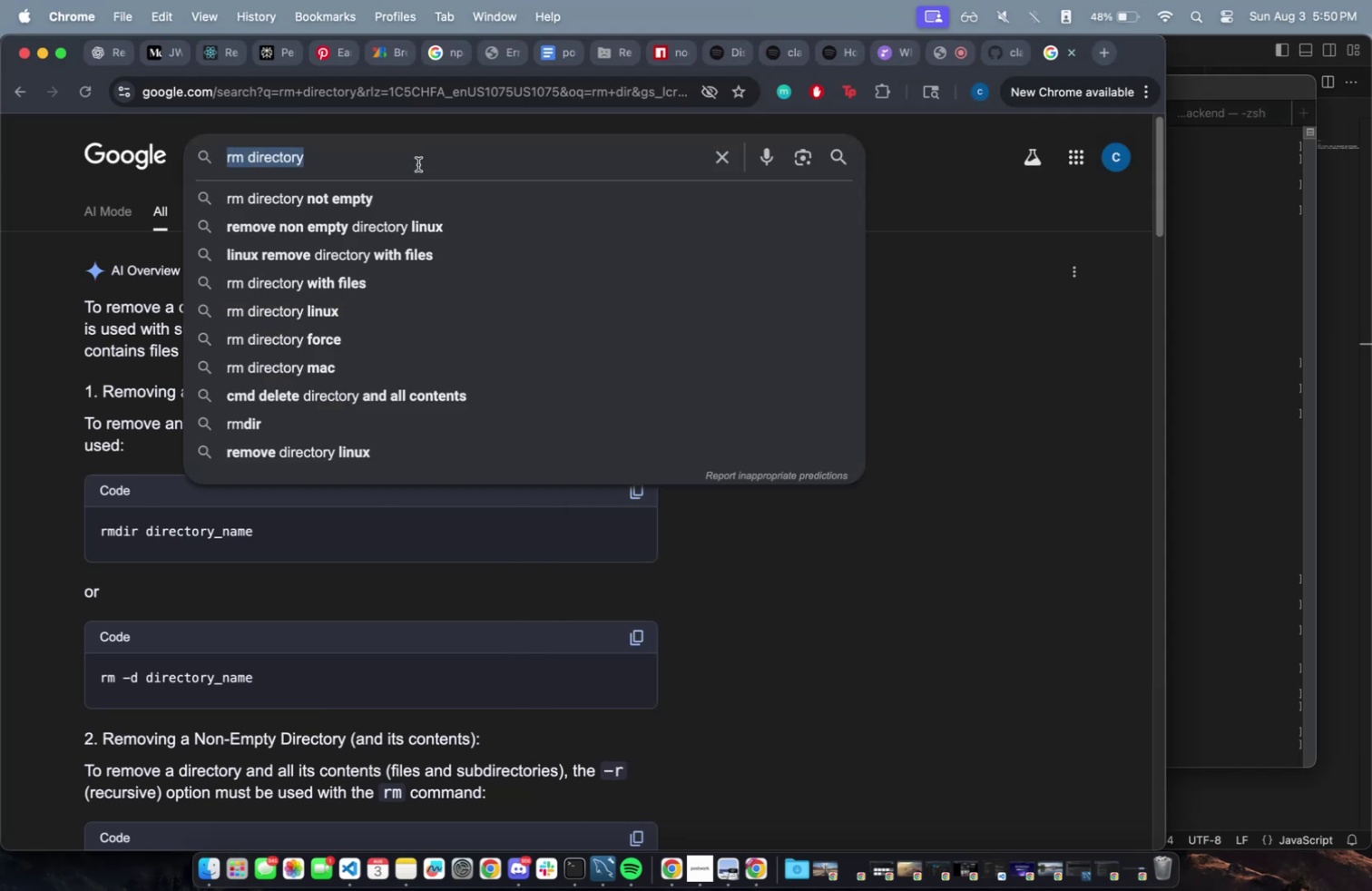 
type(un ini)
key(Backspace)
key(Backspace)
key(Backspace)
key(Backspace)
type(clone repo )
 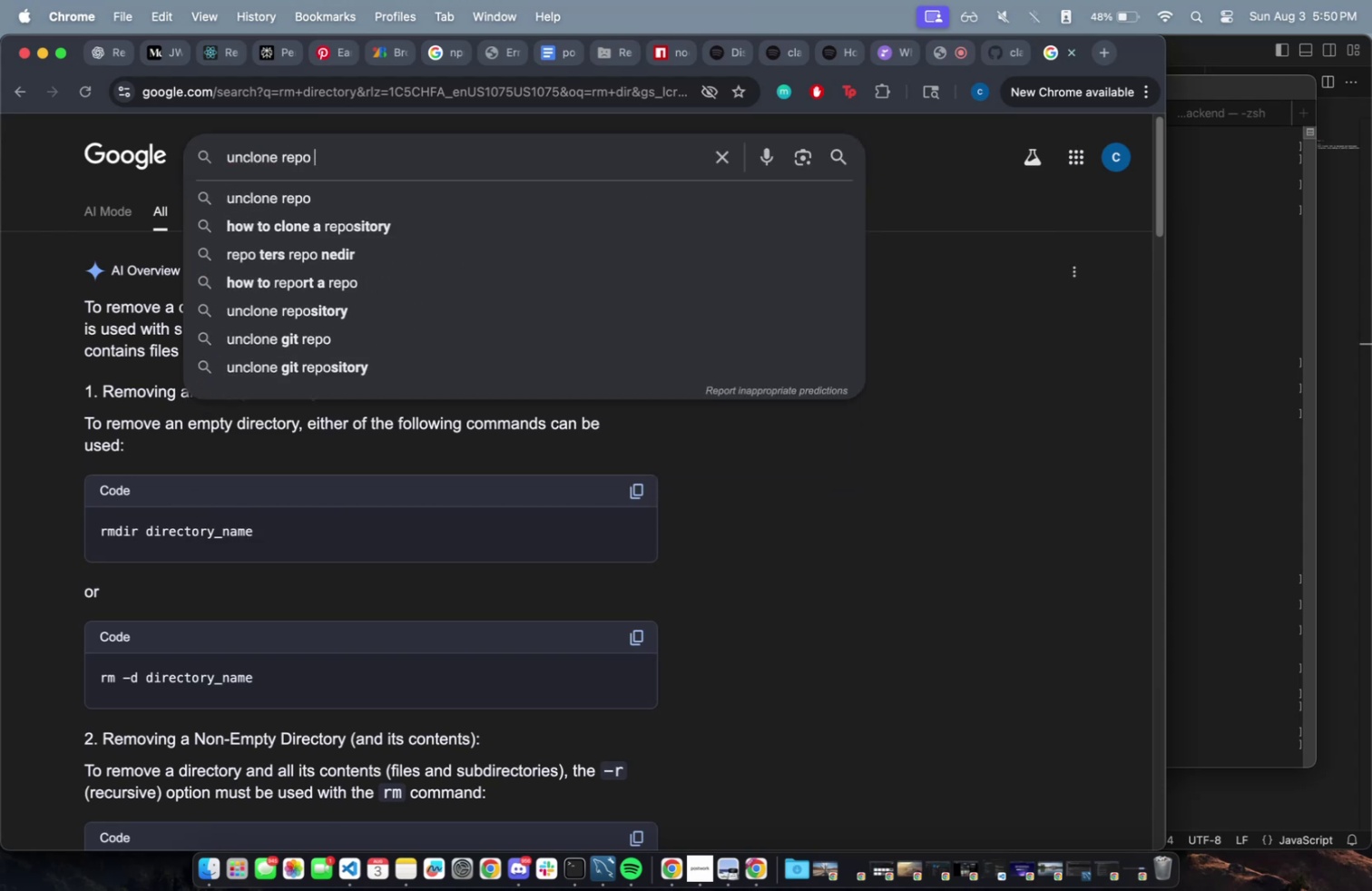 
key(Enter)
 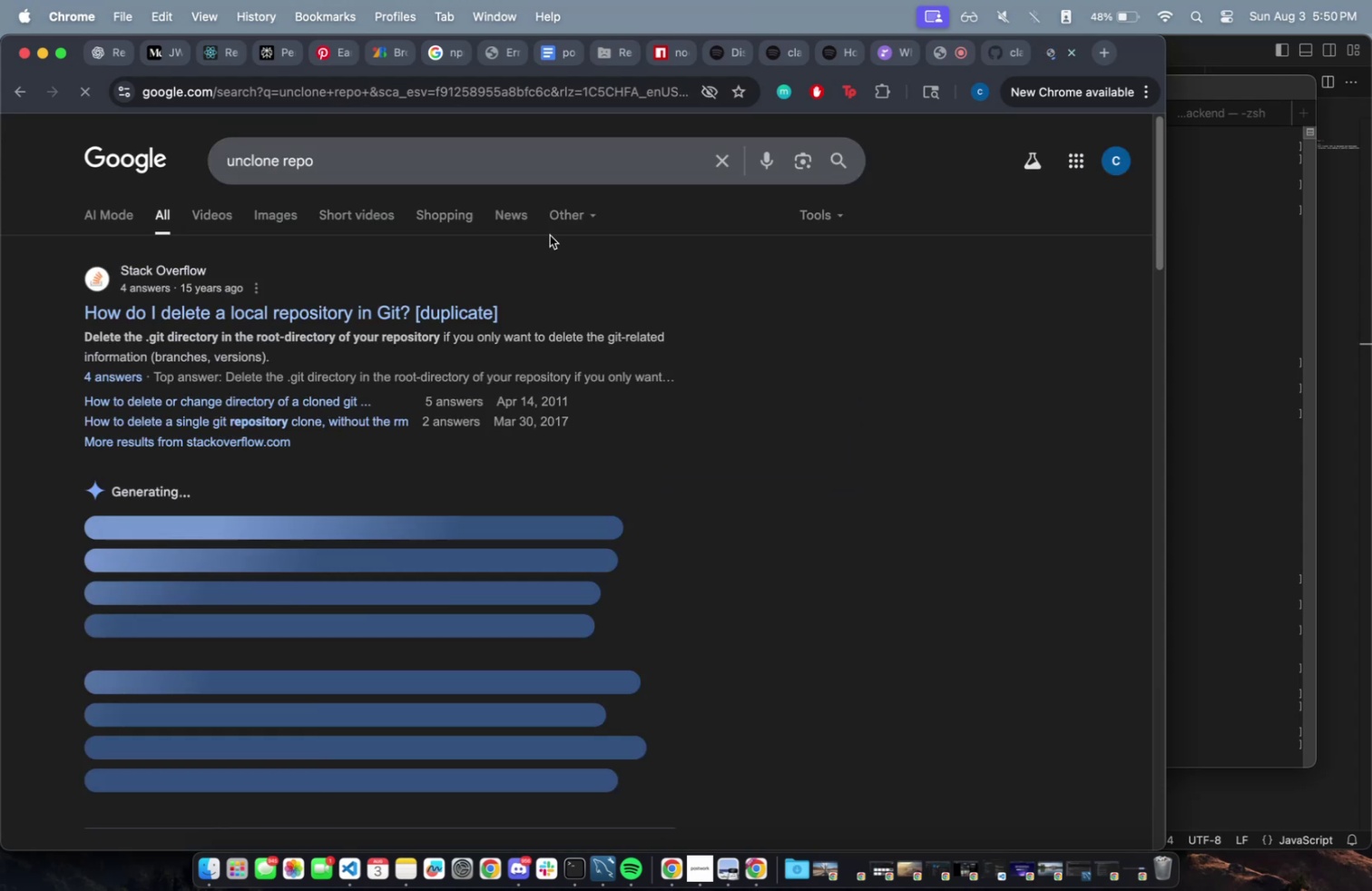 
left_click([537, 273])
 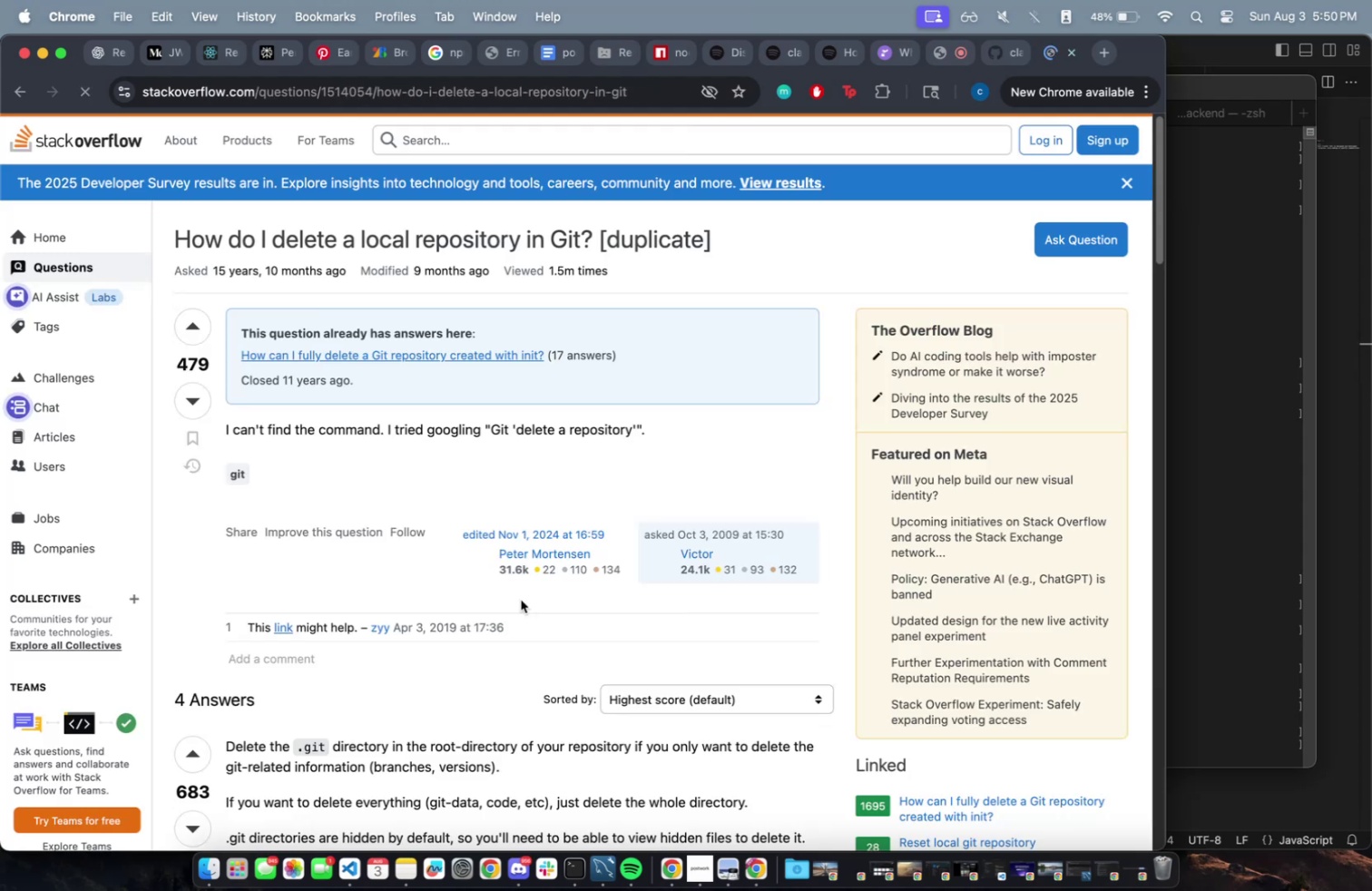 
scroll: coordinate [521, 598], scroll_direction: down, amount: 18.0
 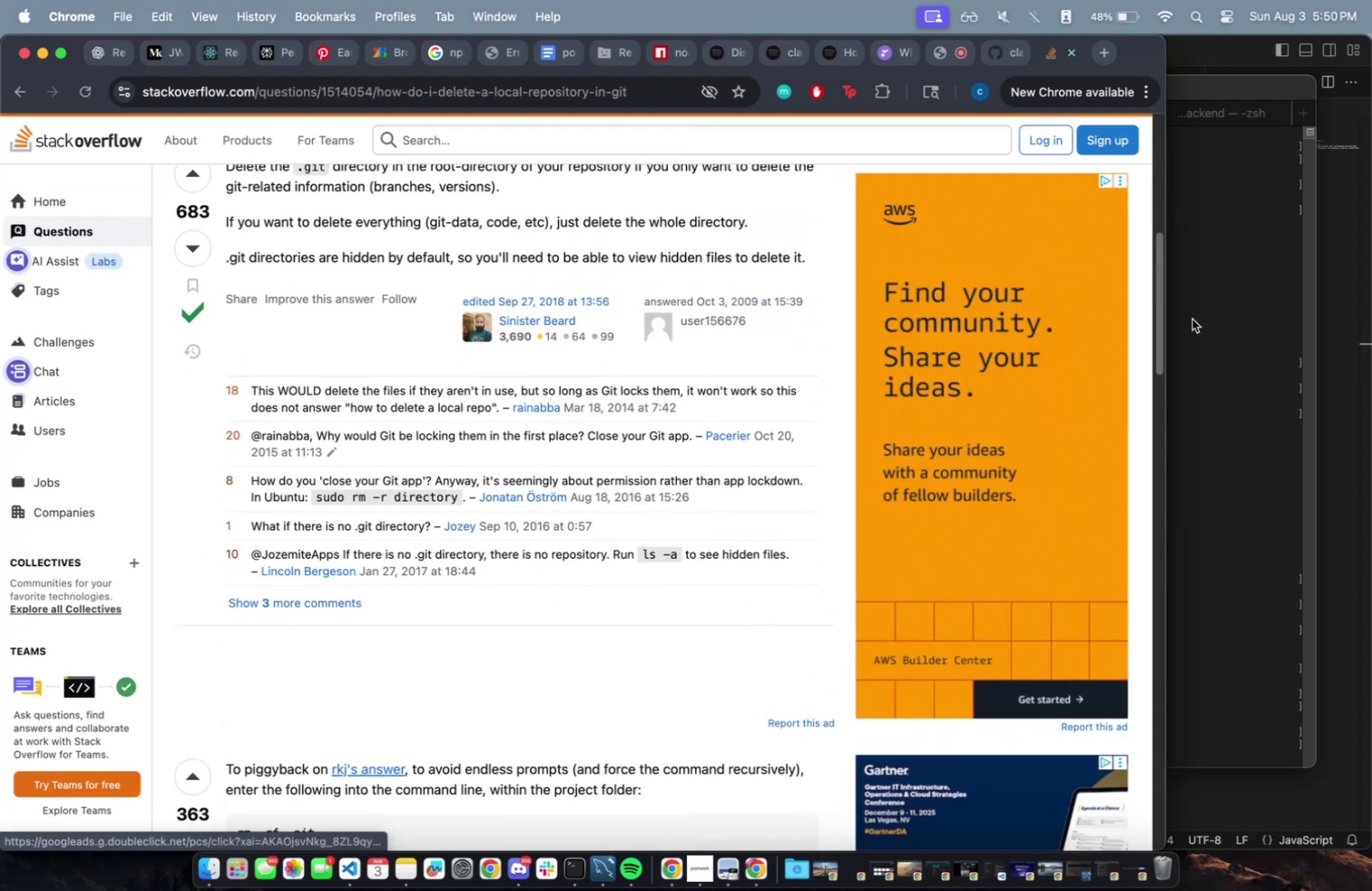 
left_click([1230, 290])
 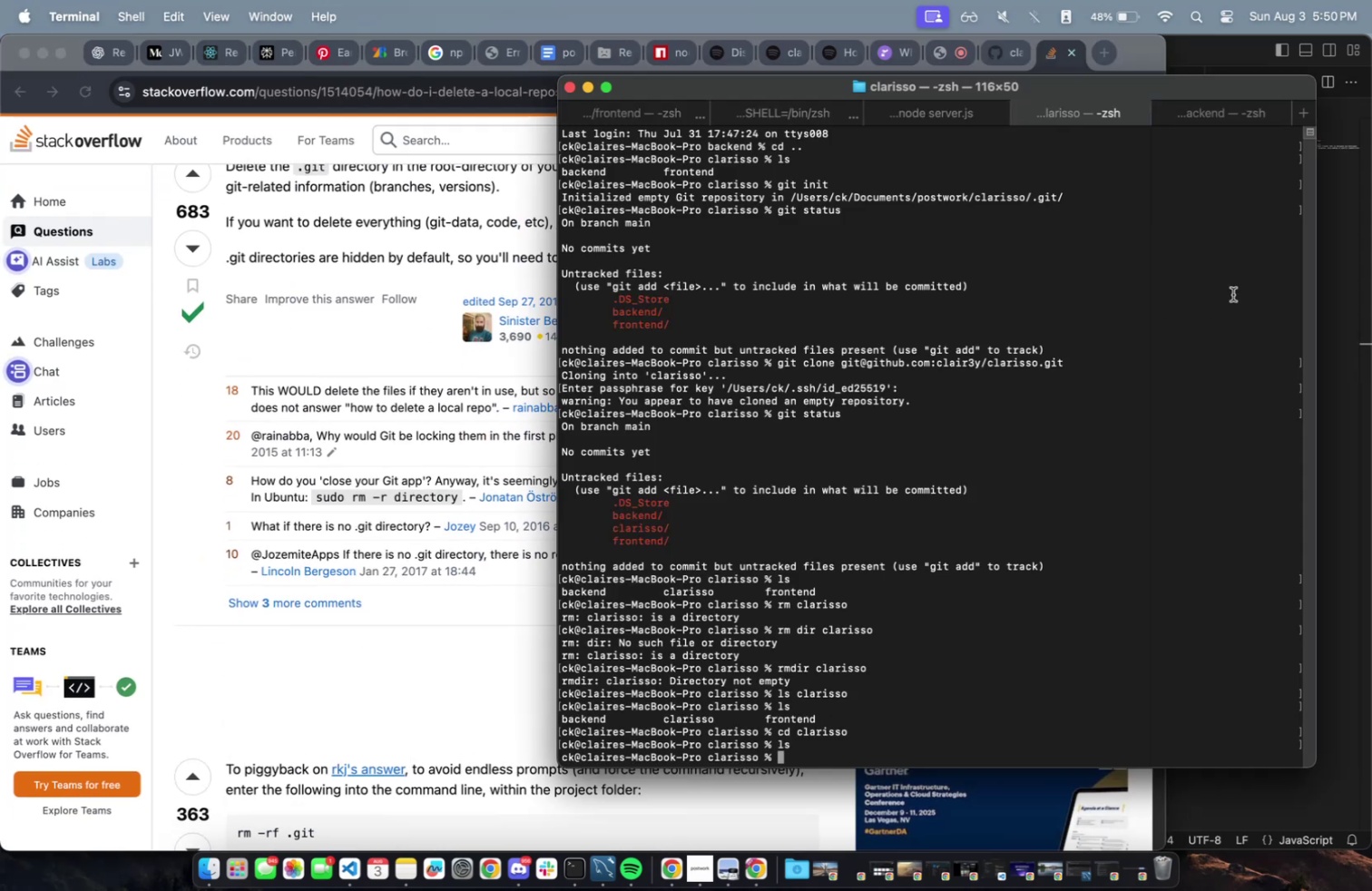 
type(rm -rf )
 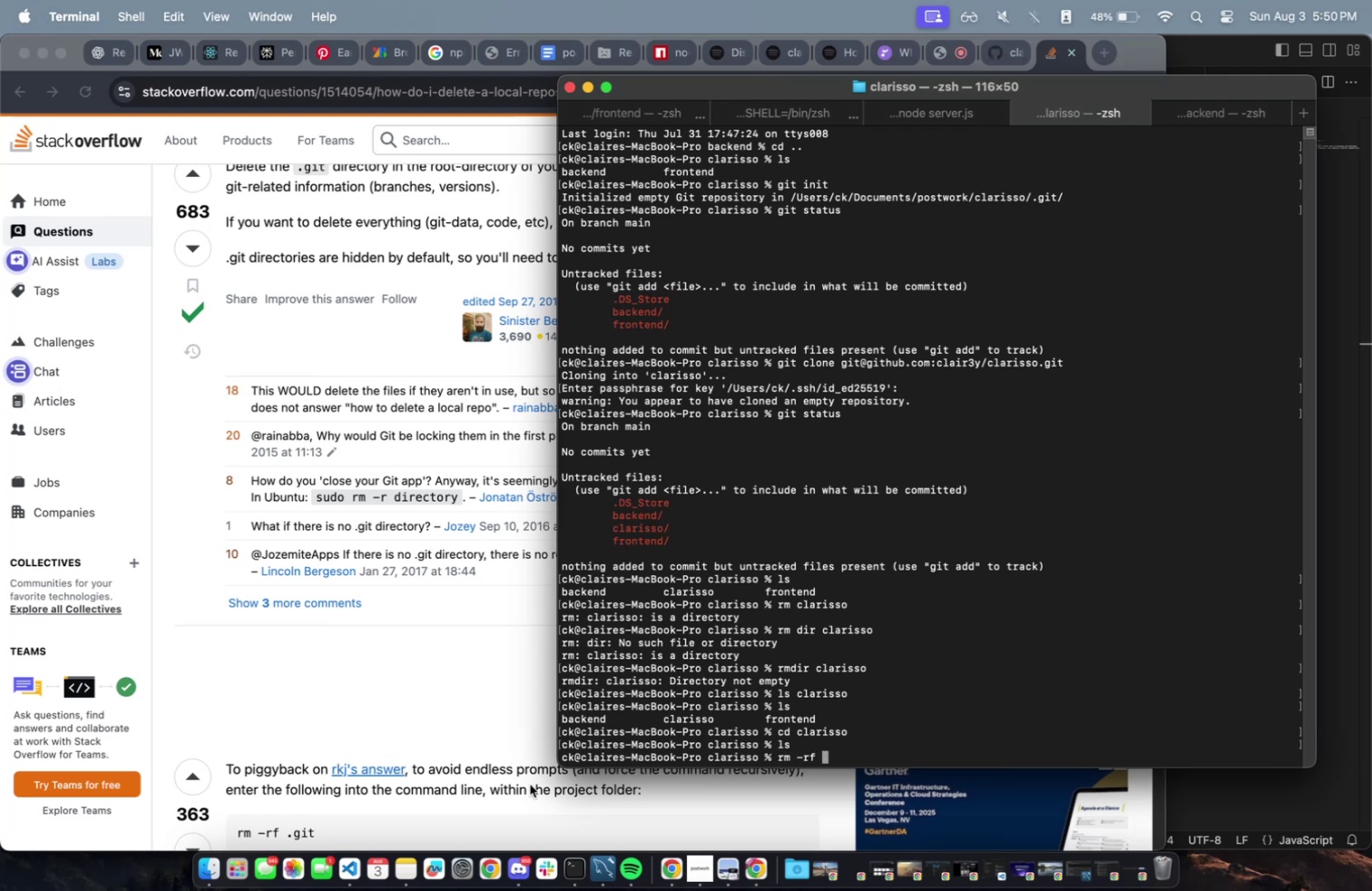 
scroll: coordinate [406, 804], scroll_direction: up, amount: 8.0
 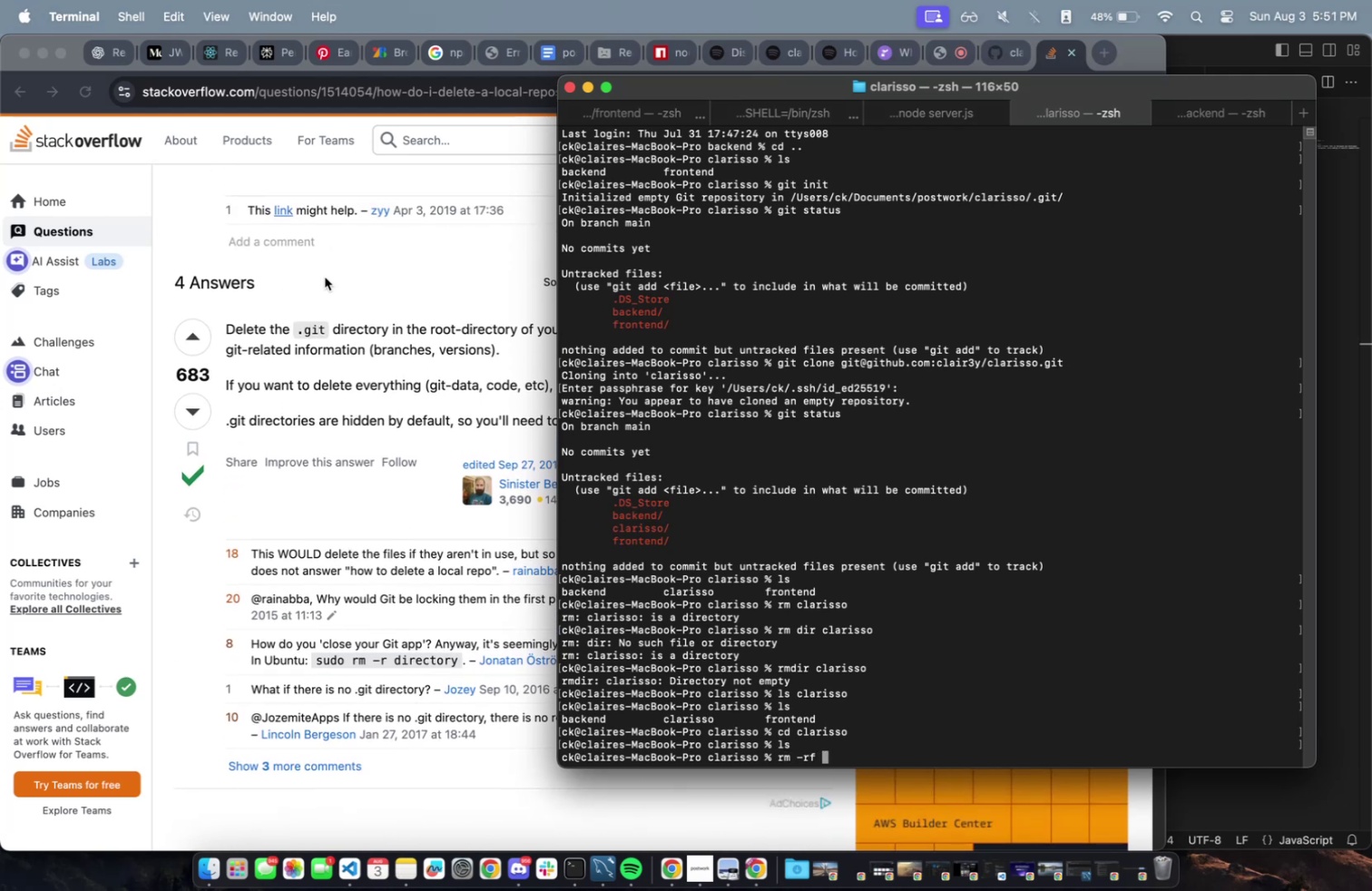 
left_click([339, 320])
 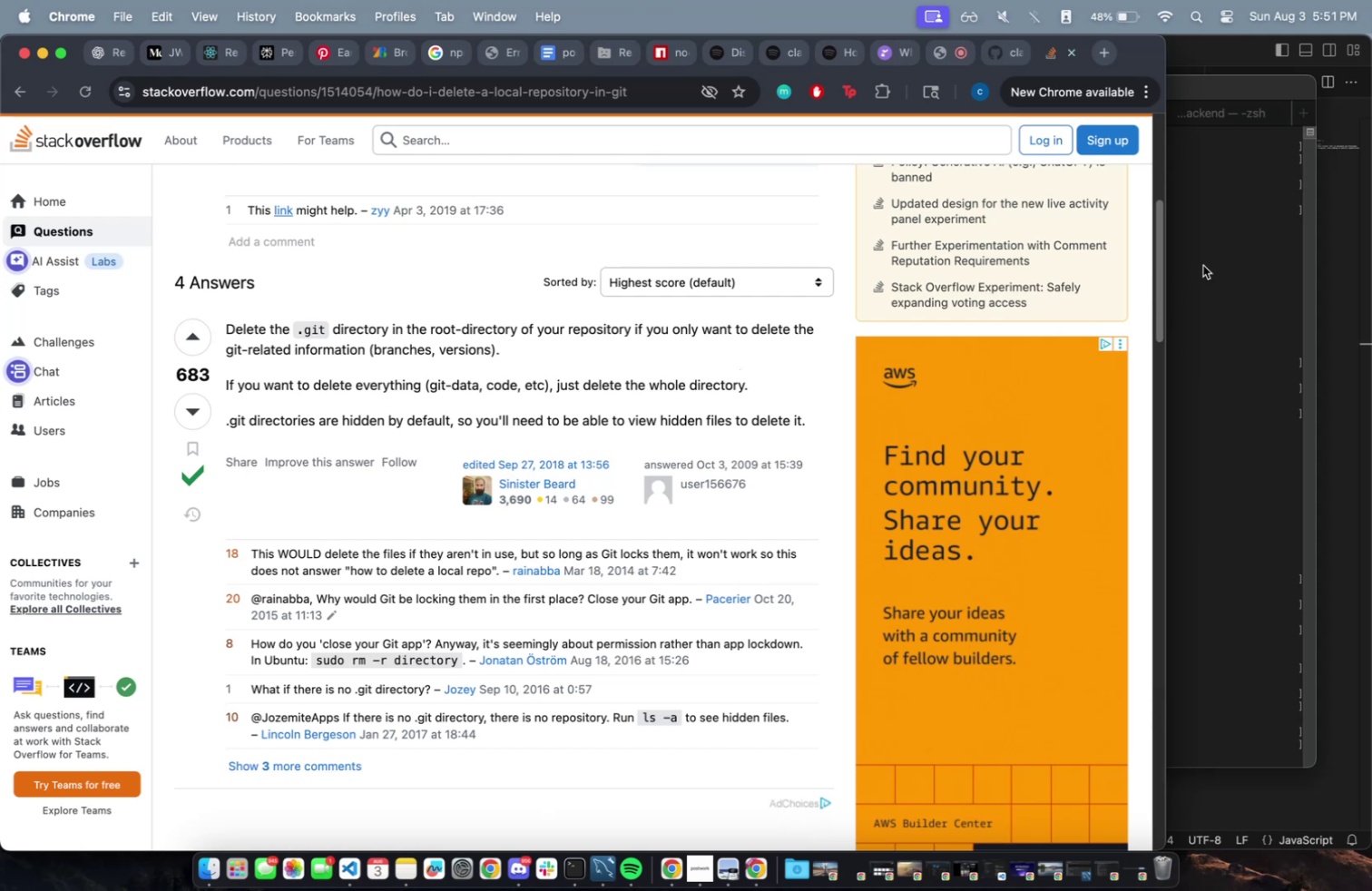 
left_click([1210, 250])
 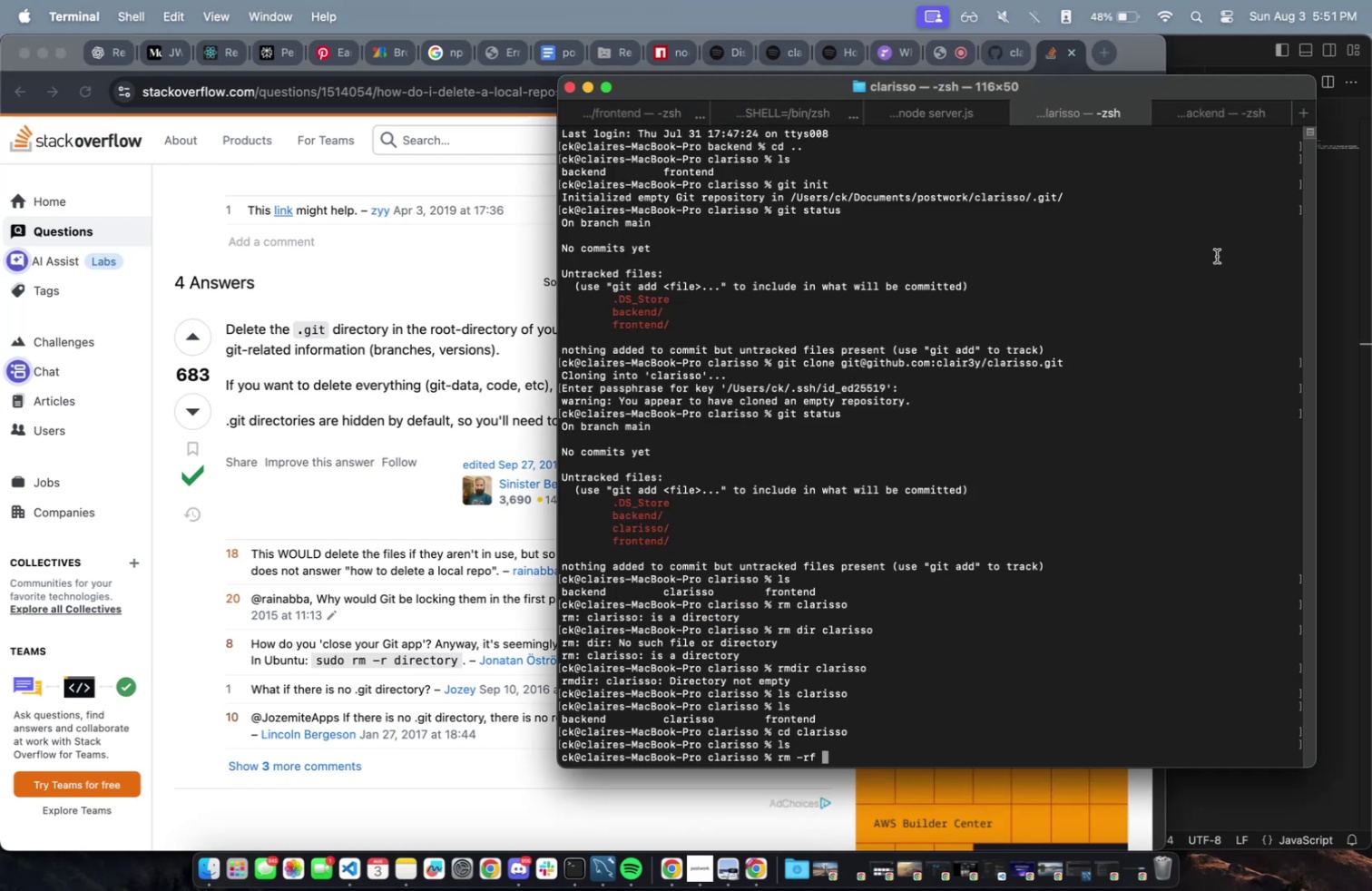 
hold_key(key=Backspace, duration=1.37)
 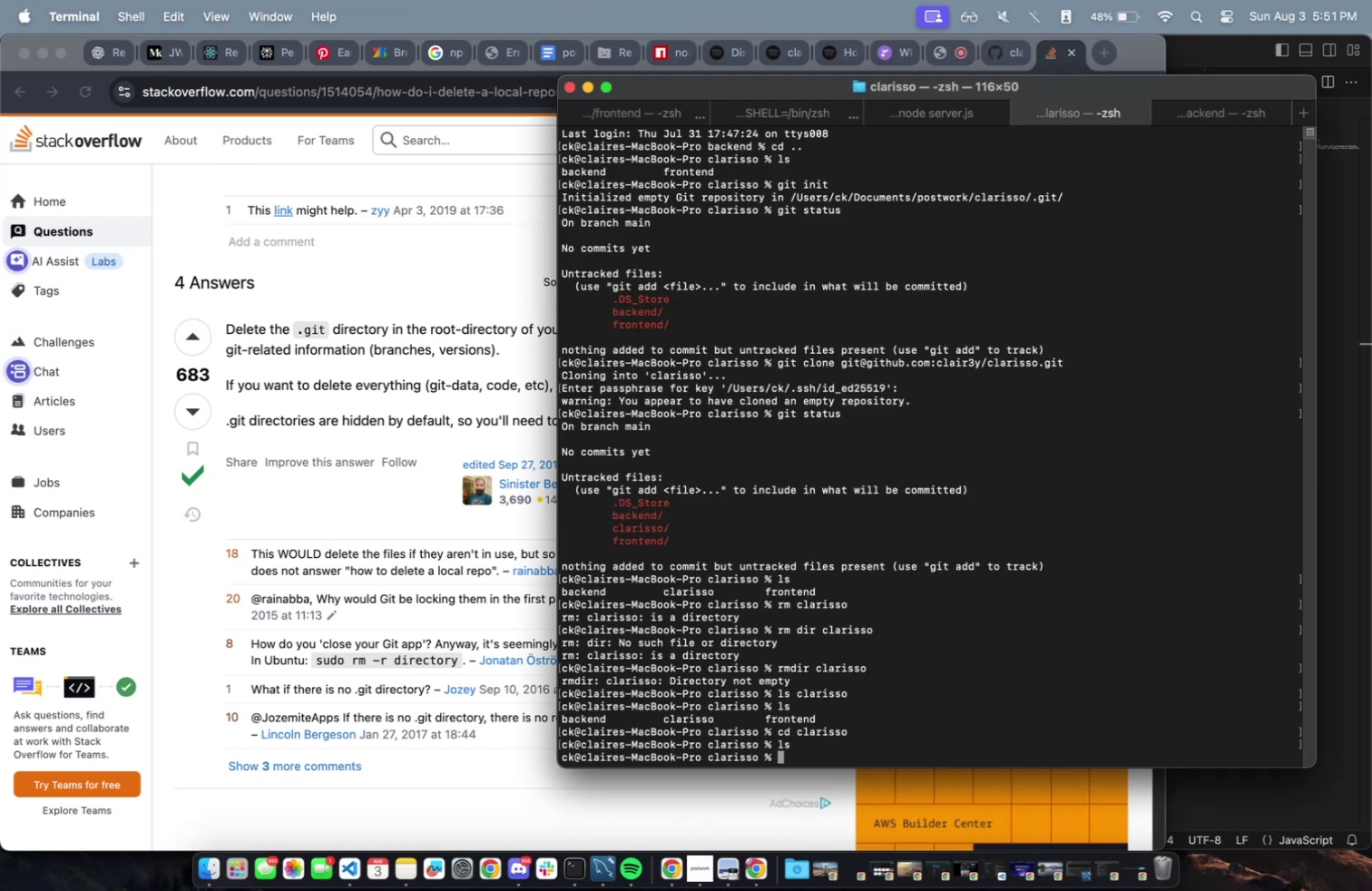 
type(ls -la)
 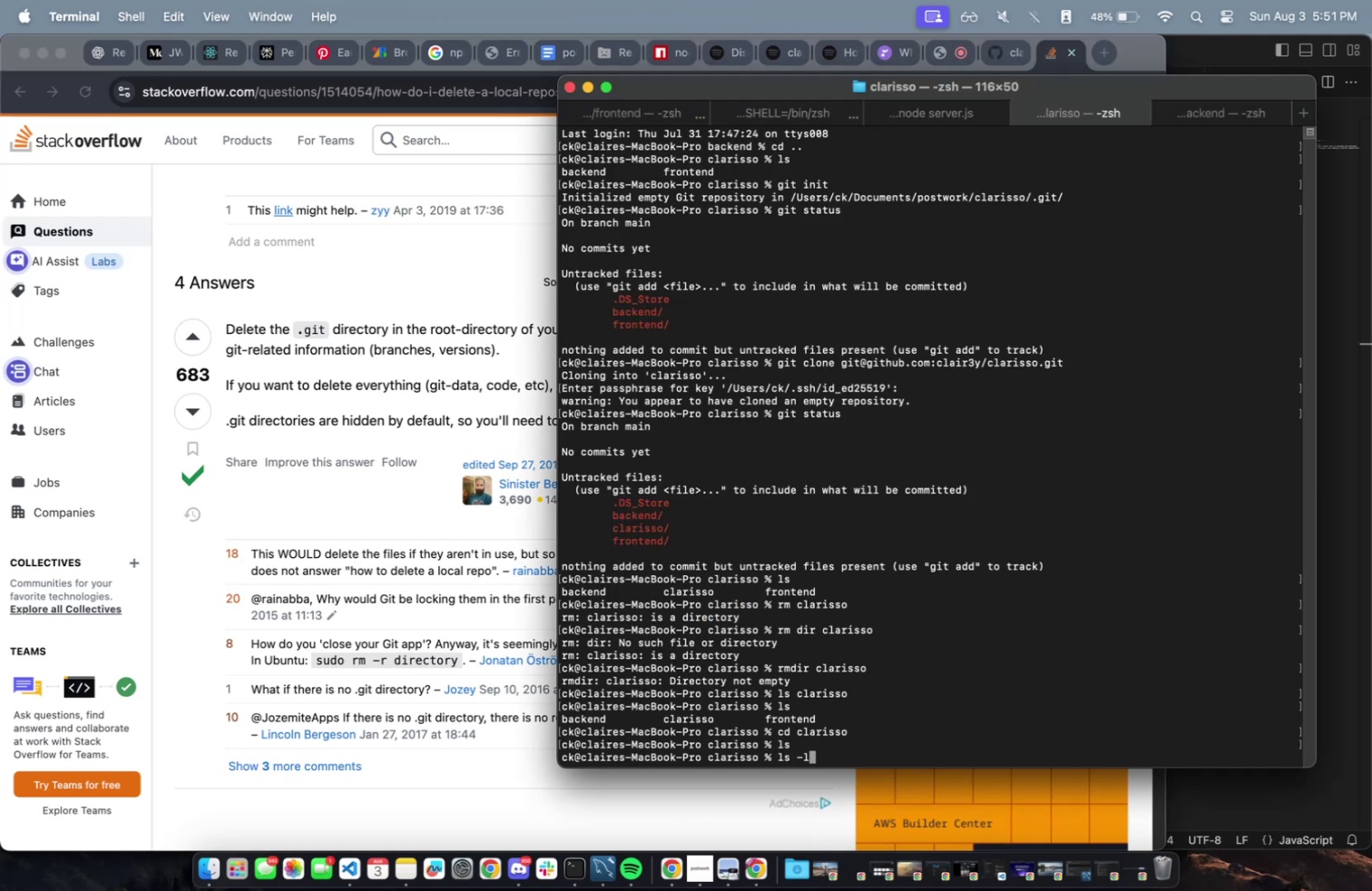 
key(Enter)
 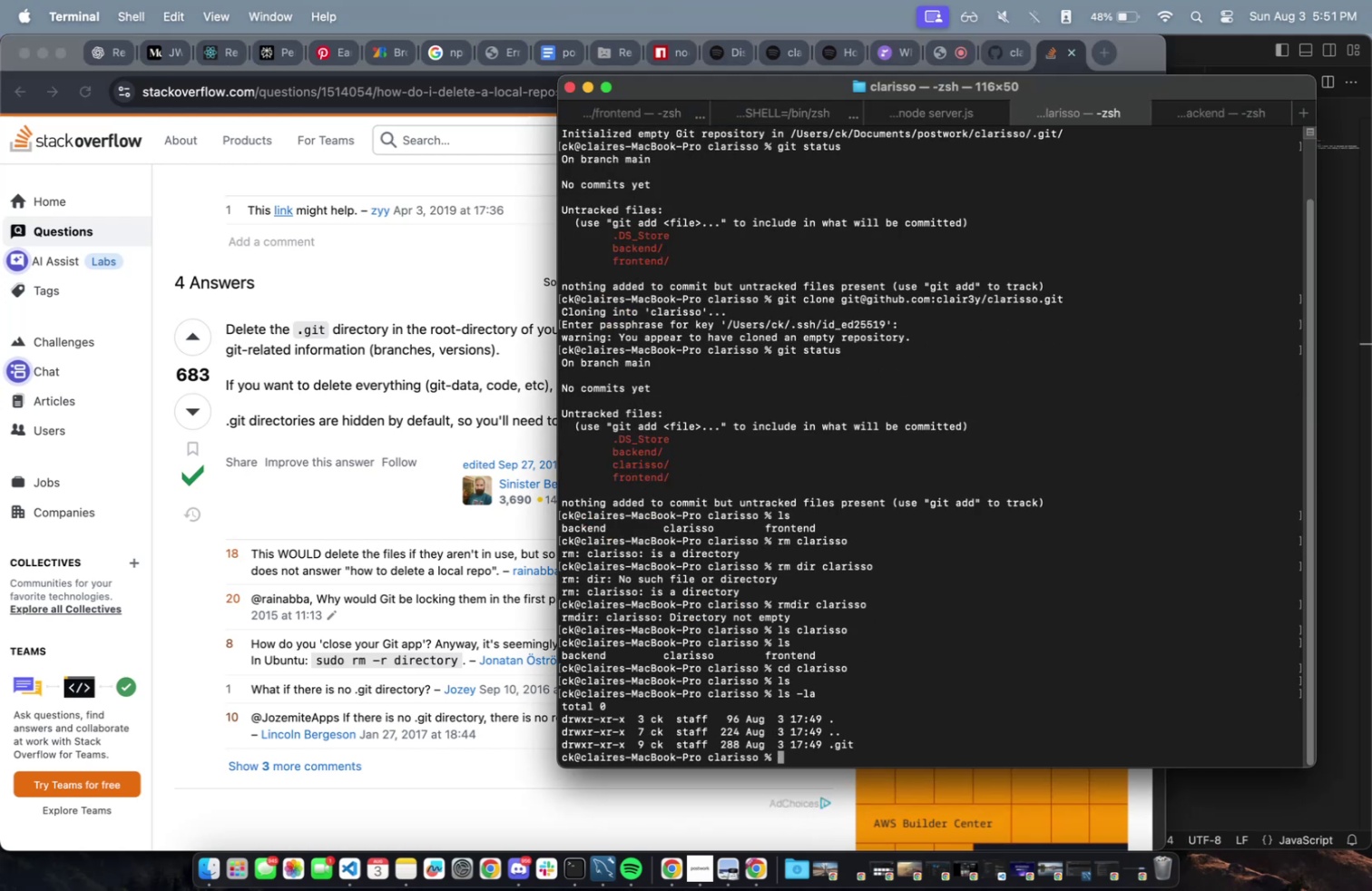 
type(rm .git)
 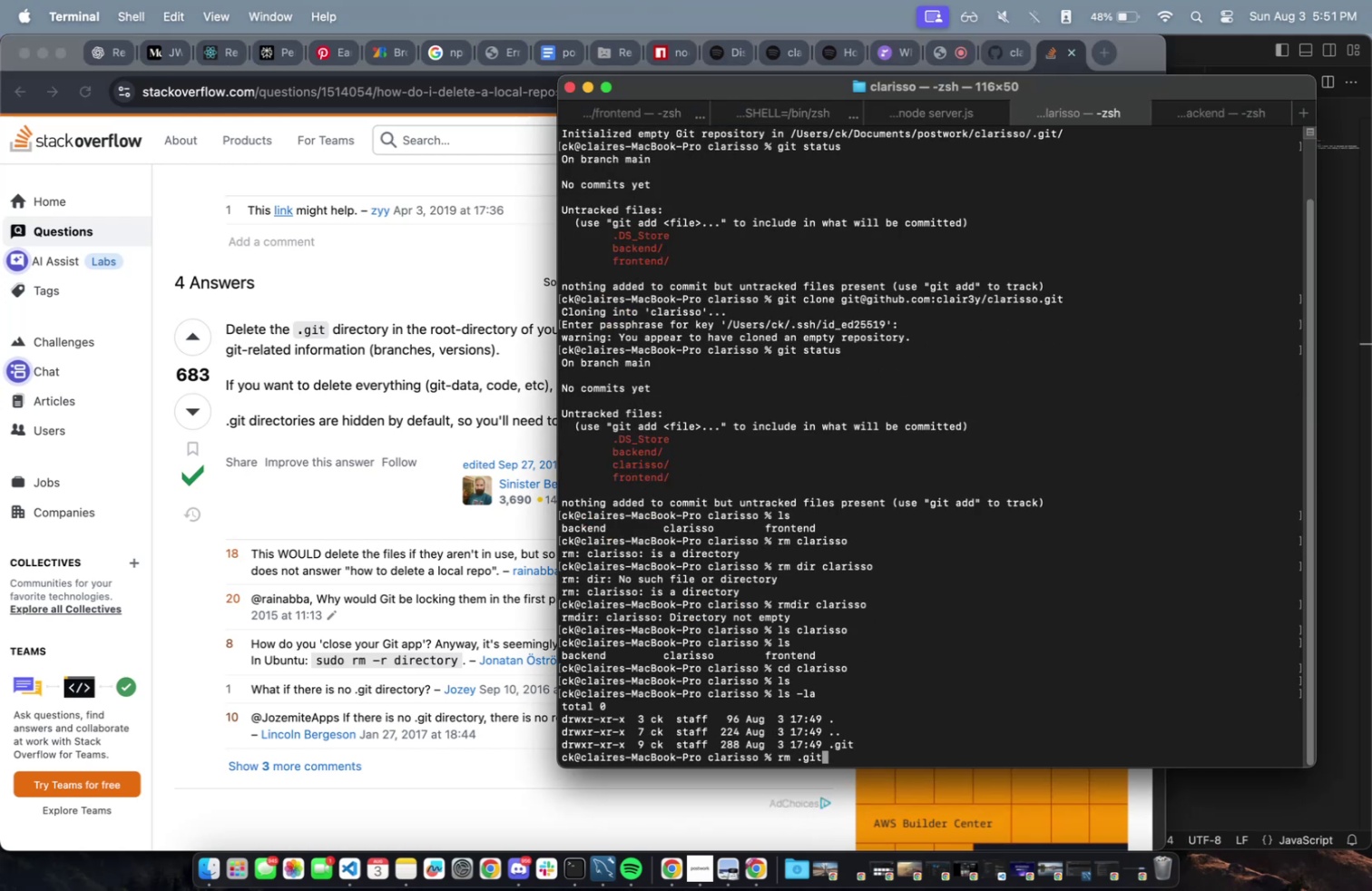 
key(Enter)
 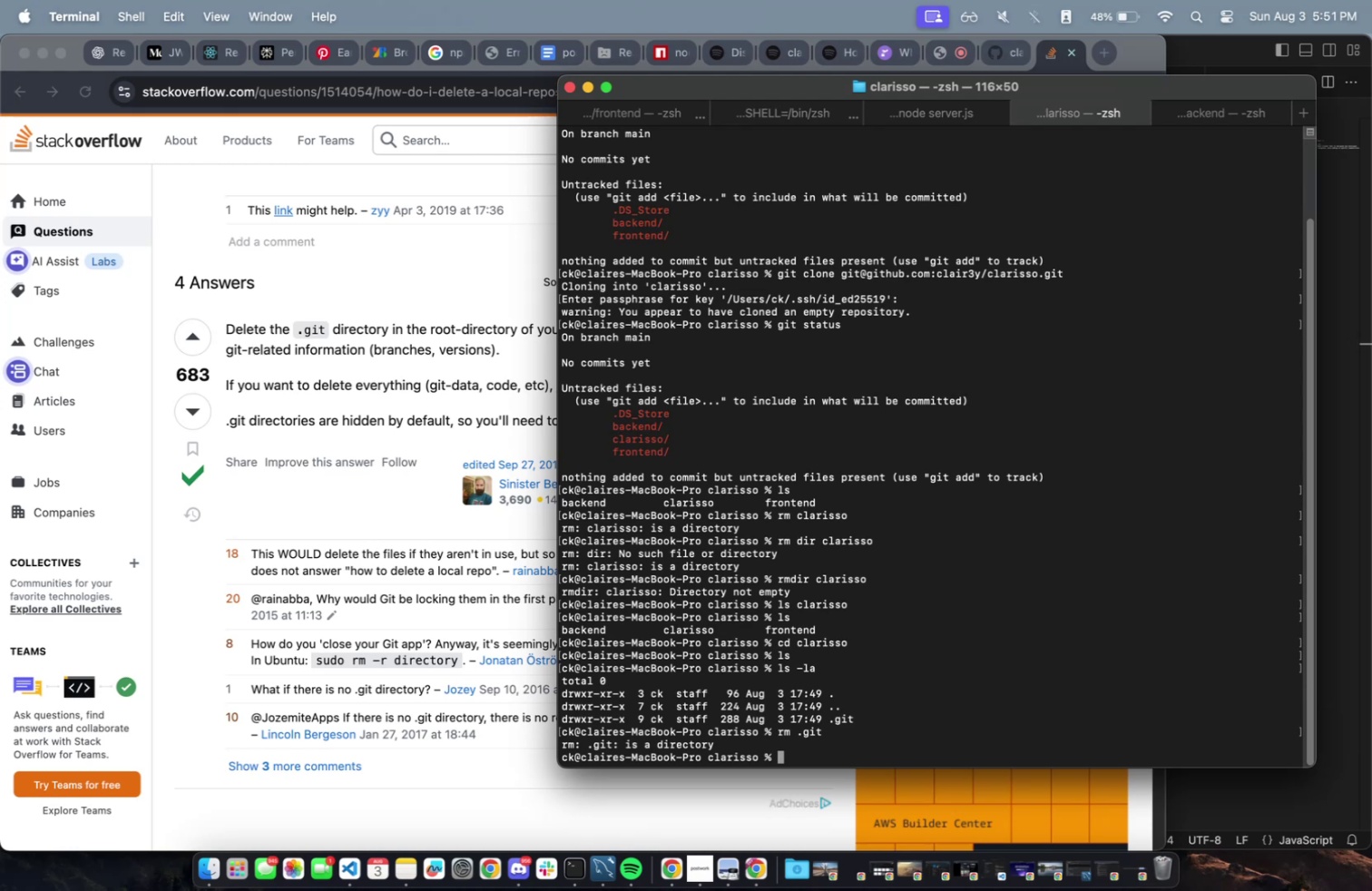 
type(rmdir .git)
 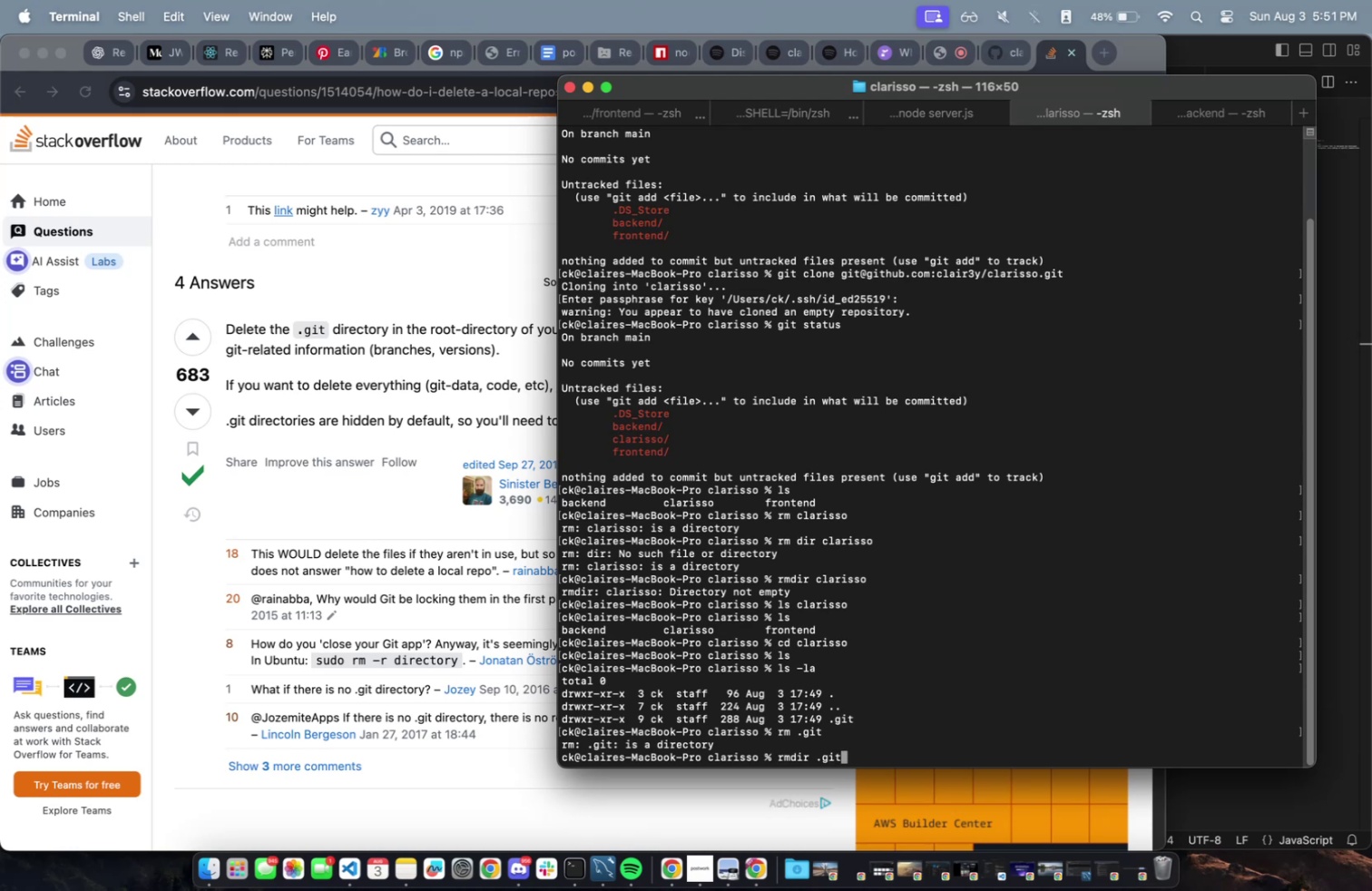 
key(Enter)
 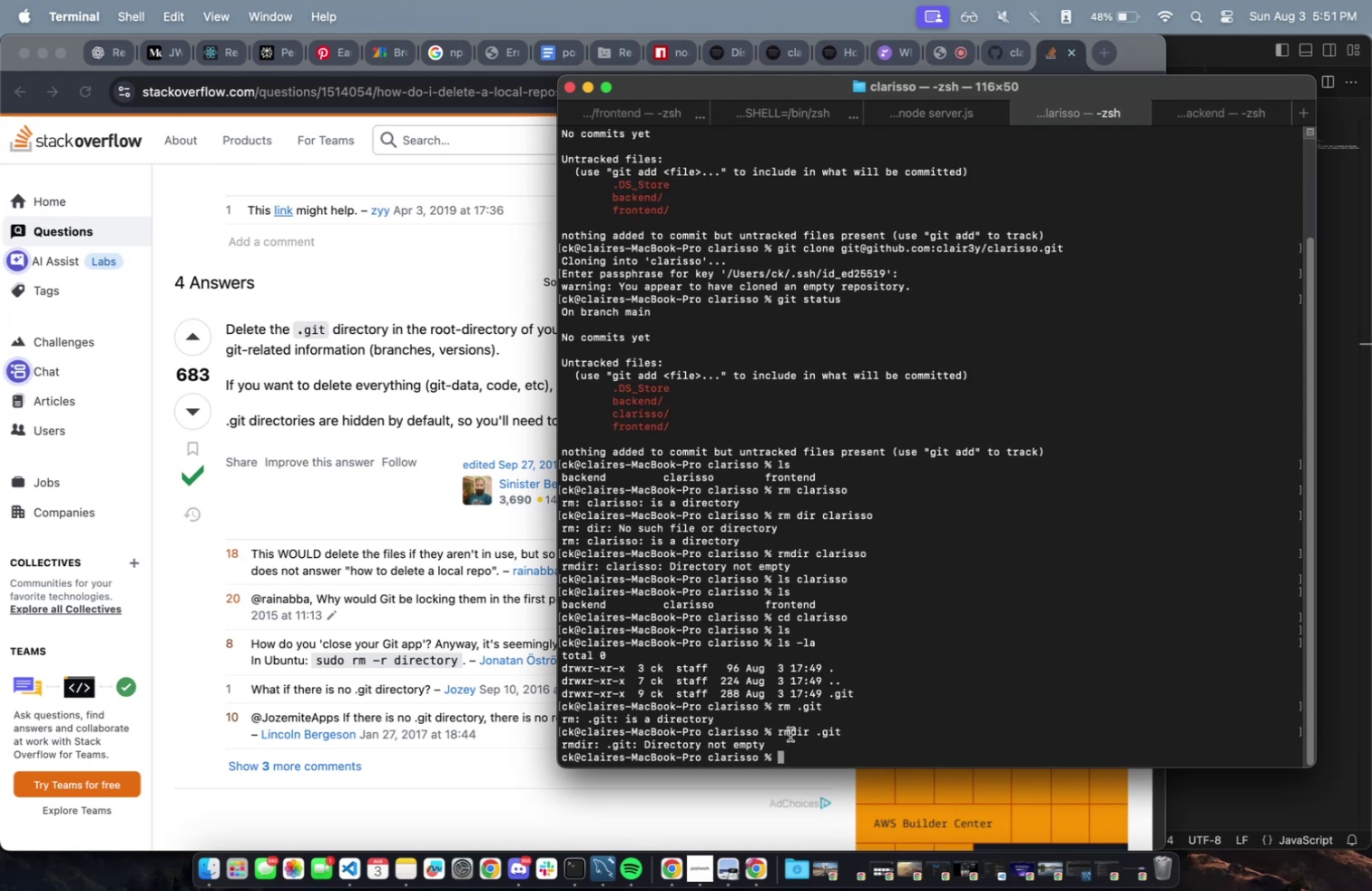 
left_click_drag(start_coordinate=[793, 742], to_coordinate=[780, 698])
 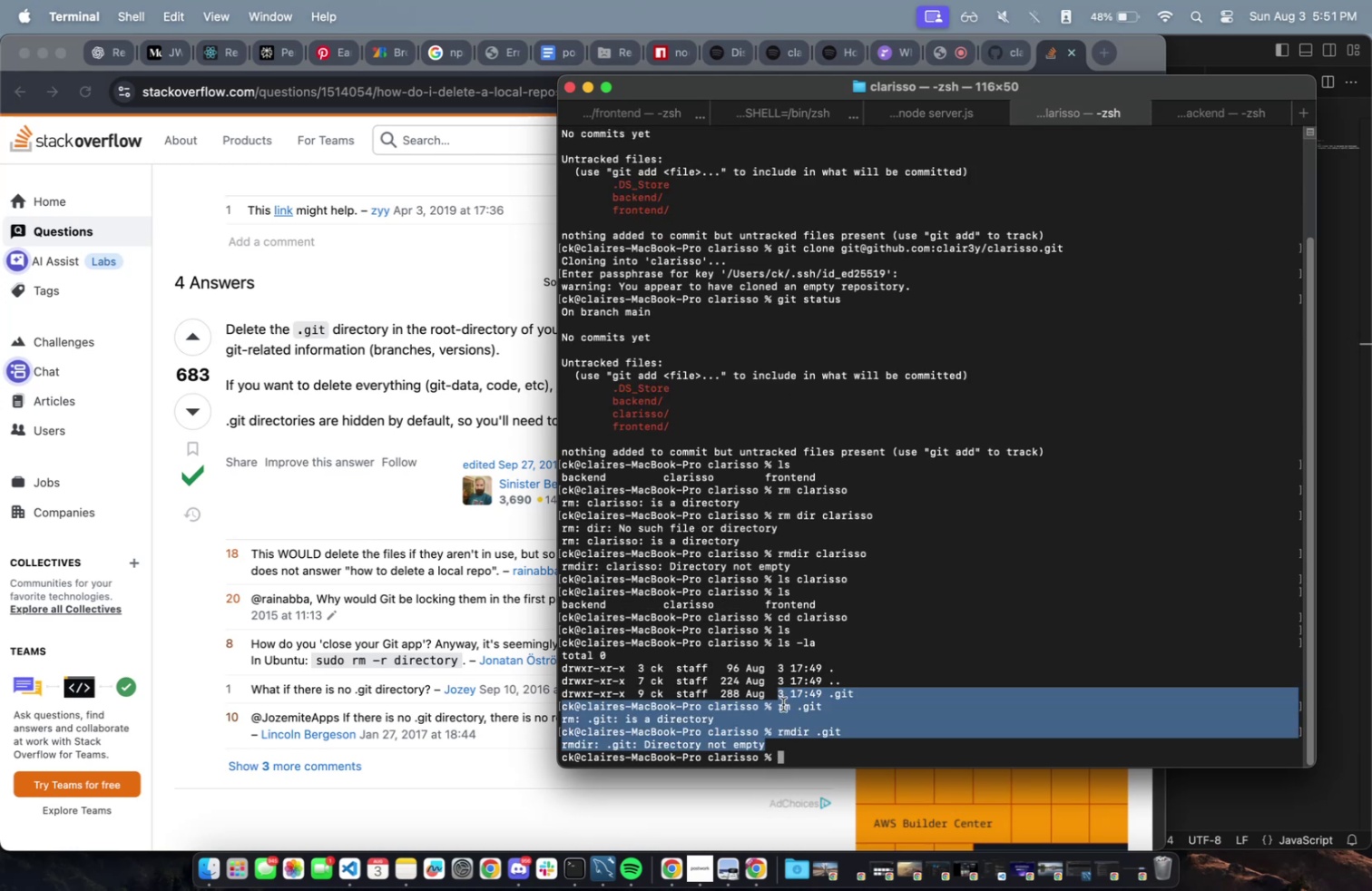 
key(Meta+C)
 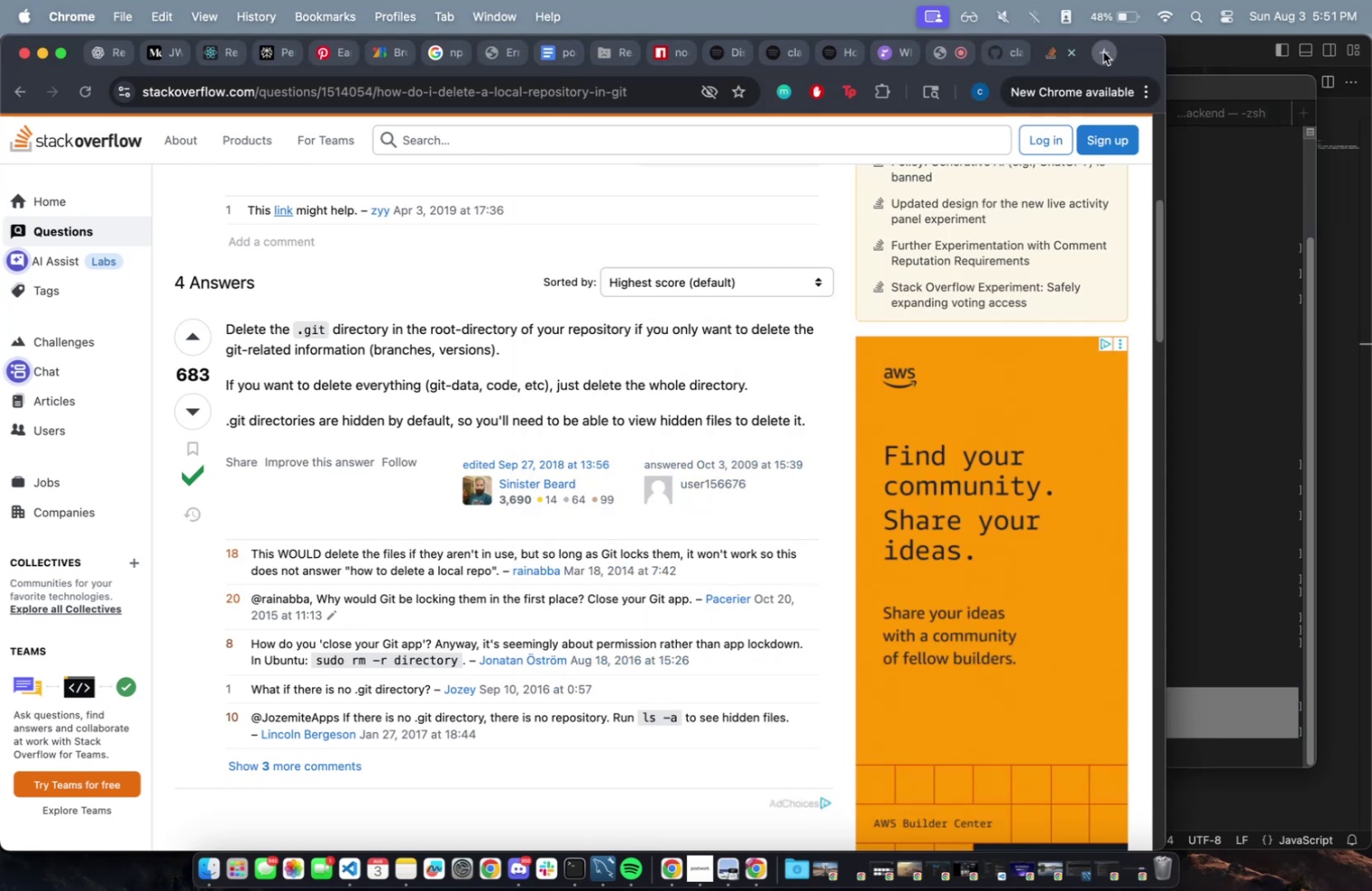 
type(chat)
 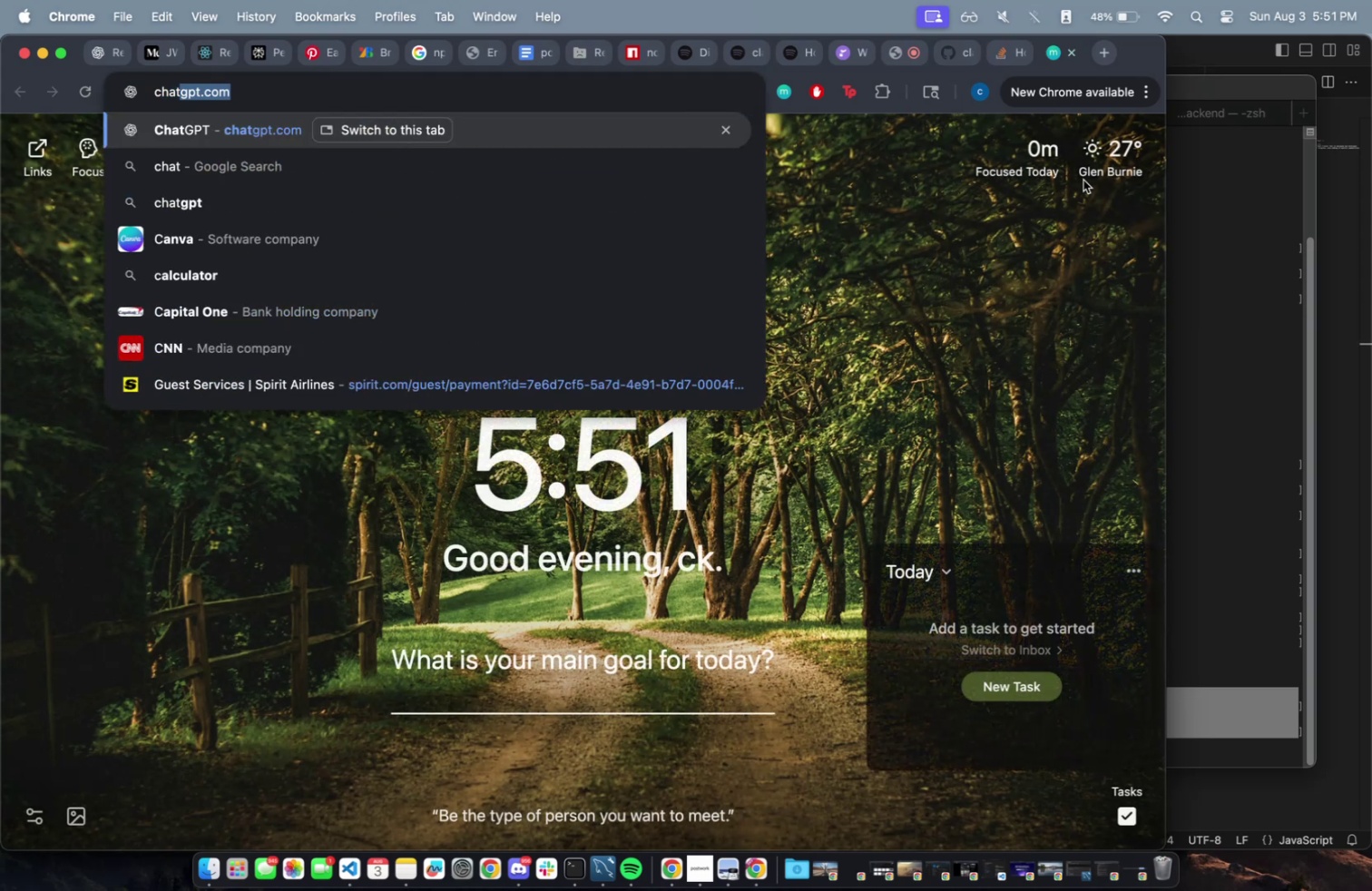 
key(Enter)
 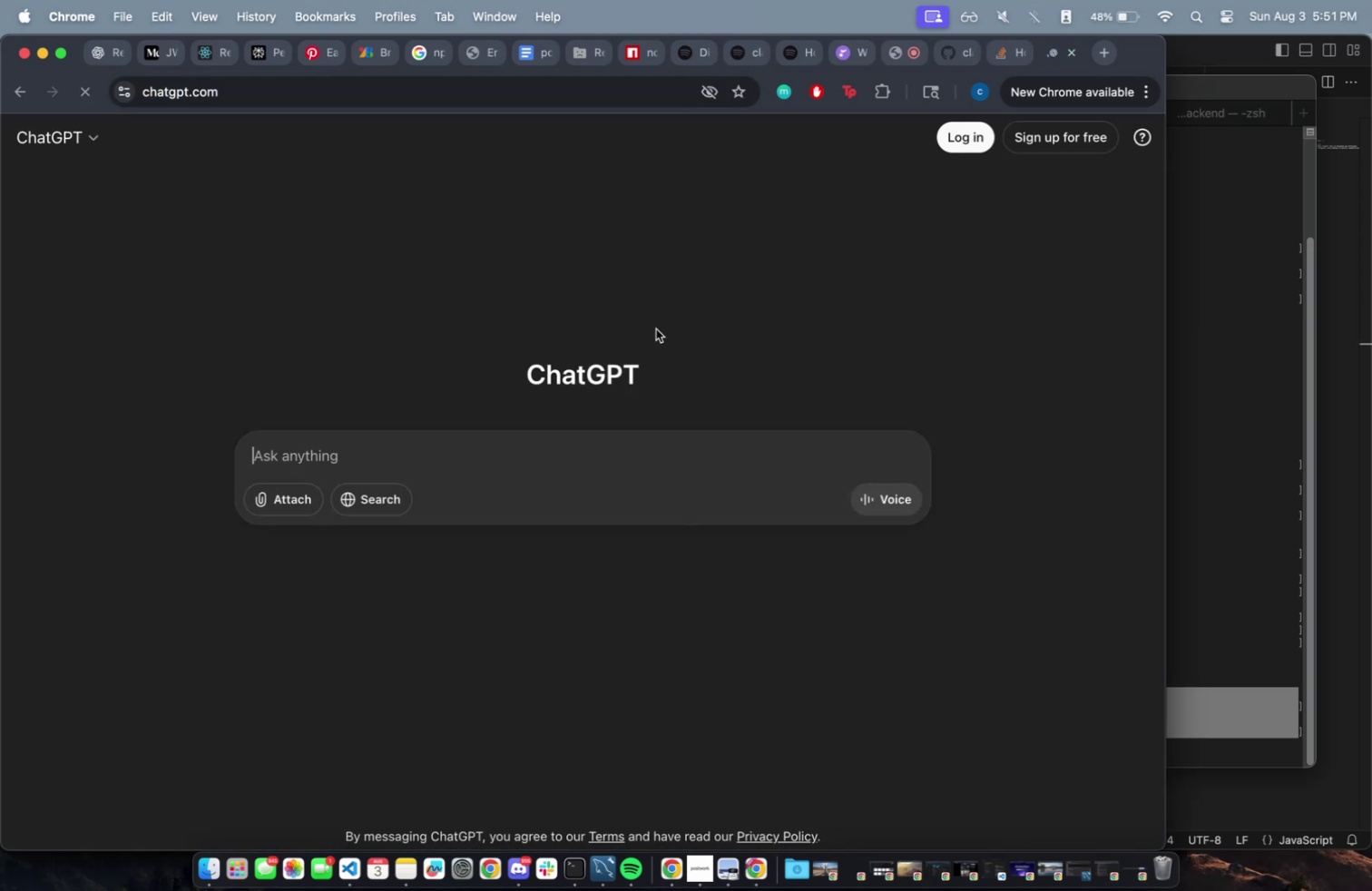 
key(Meta+CommandLeft)
 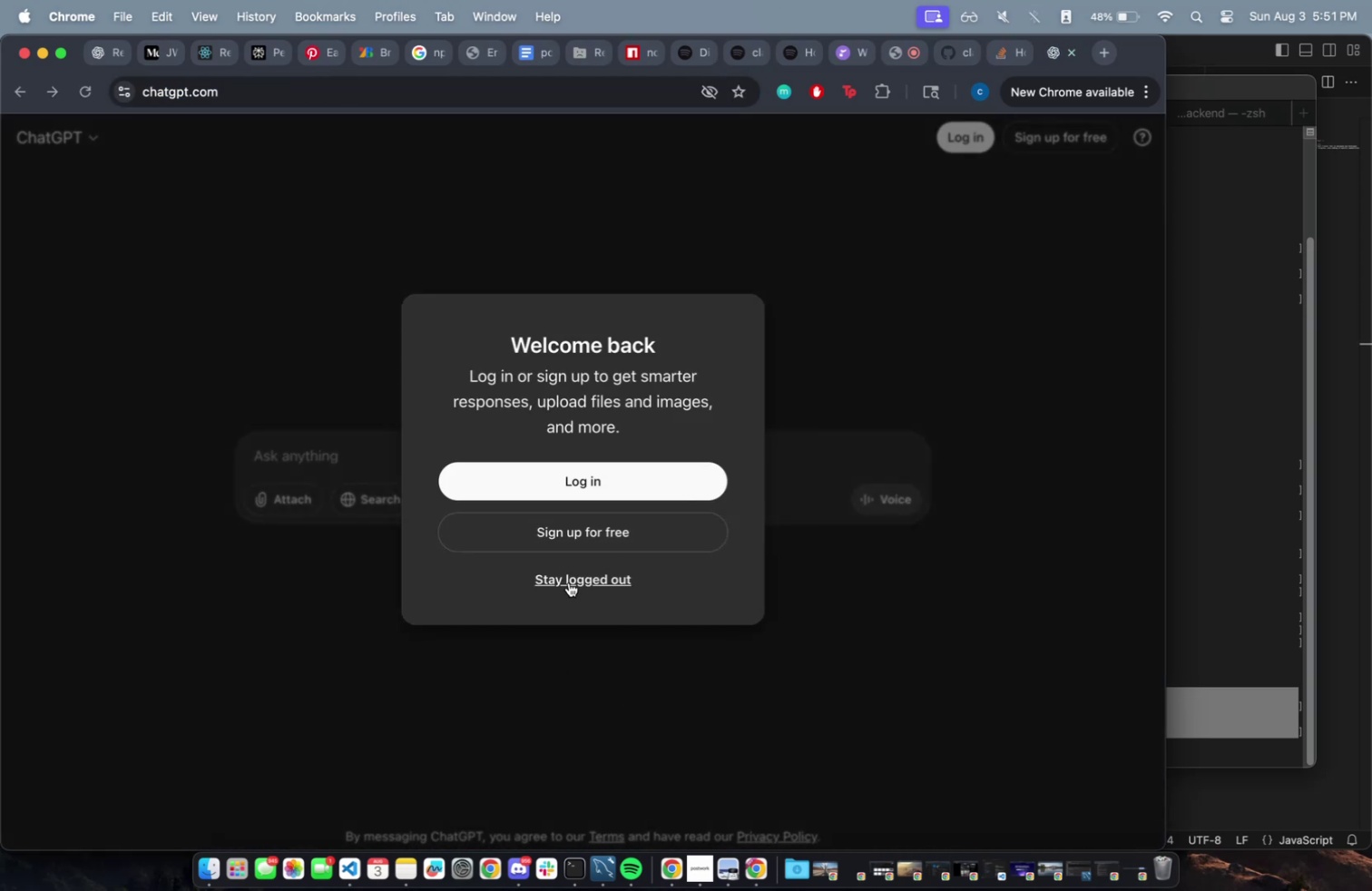 
key(Meta+CommandLeft)
 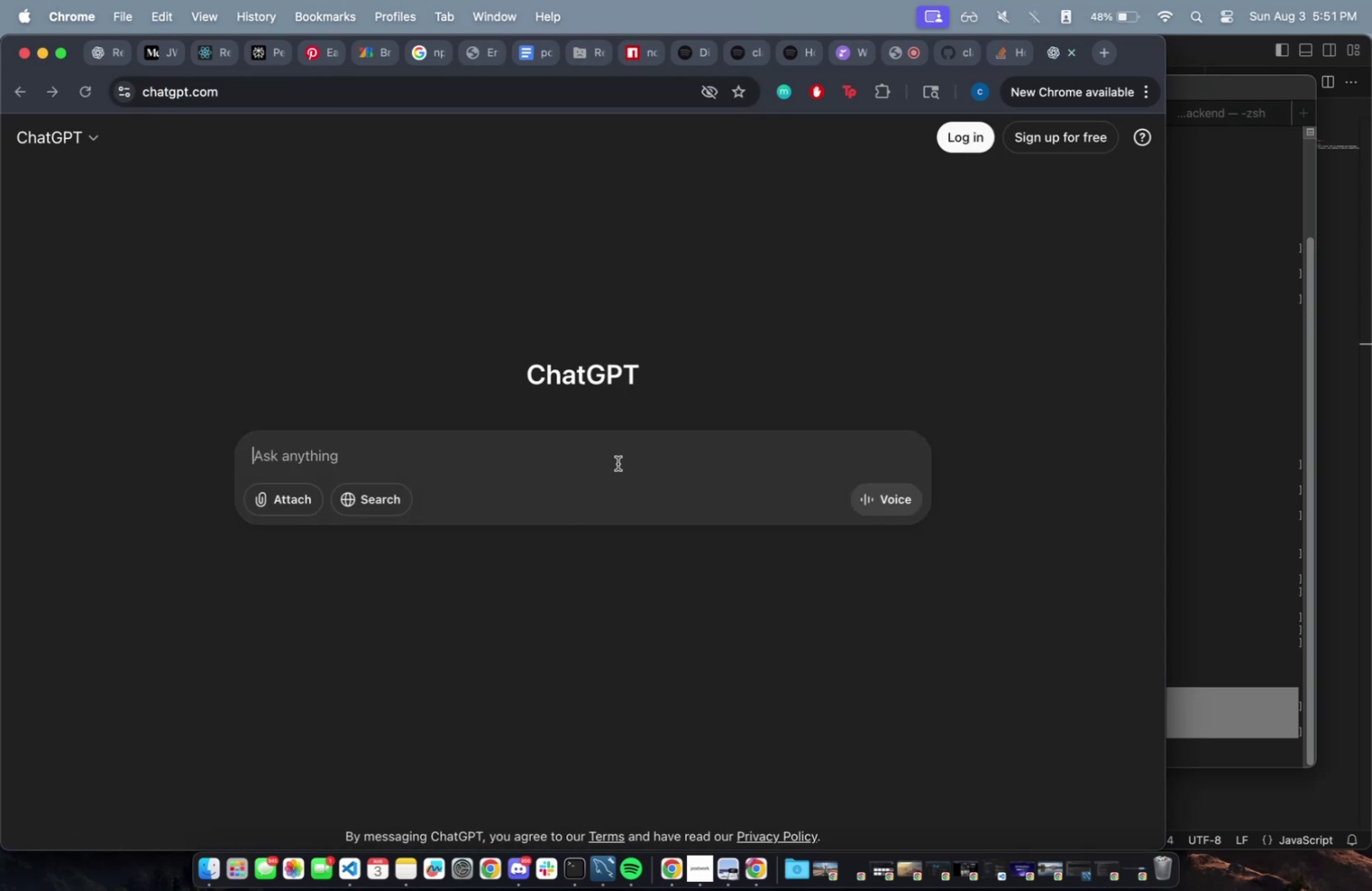 
key(Meta+V)
 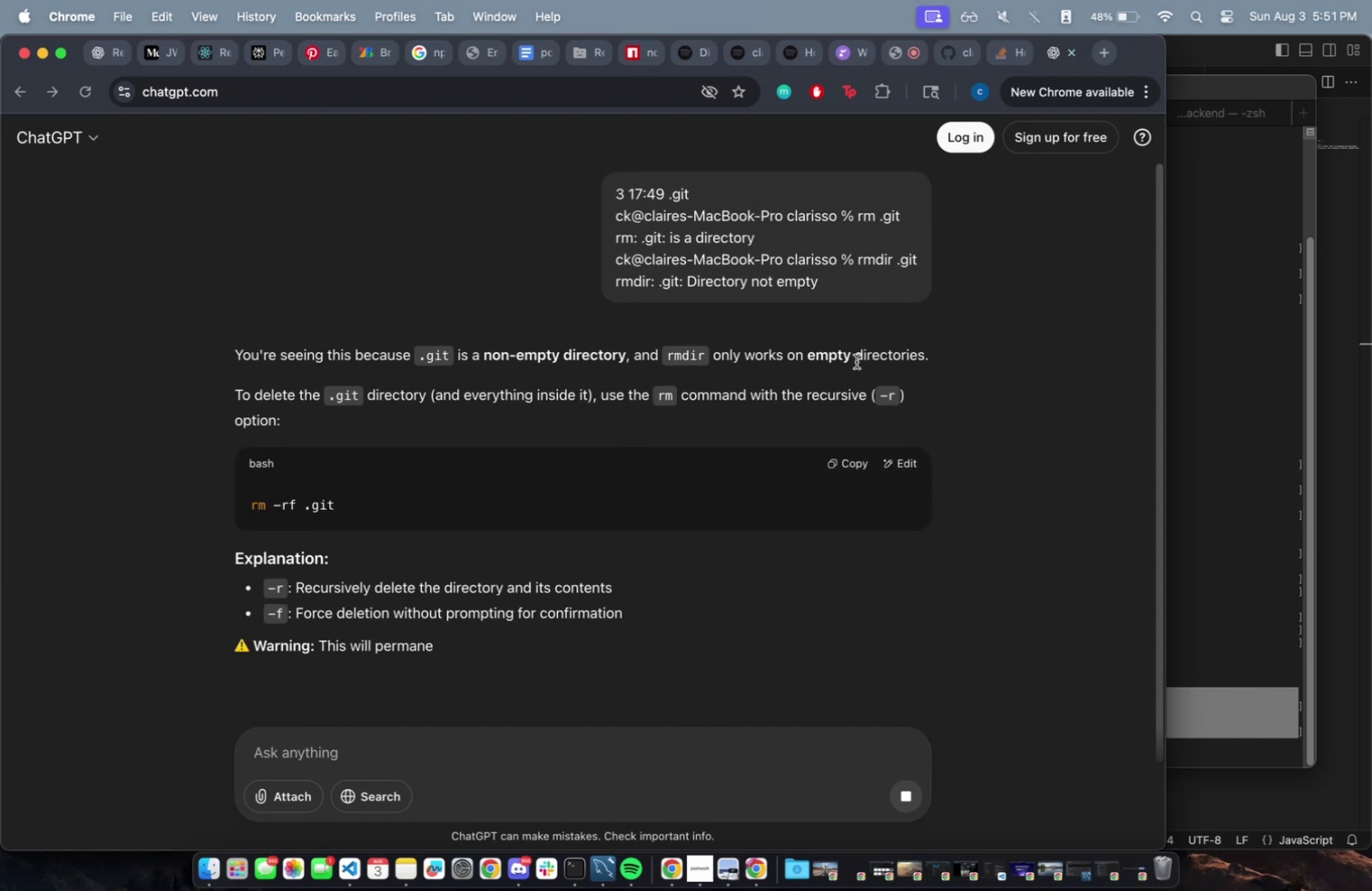 
wait(7.7)
 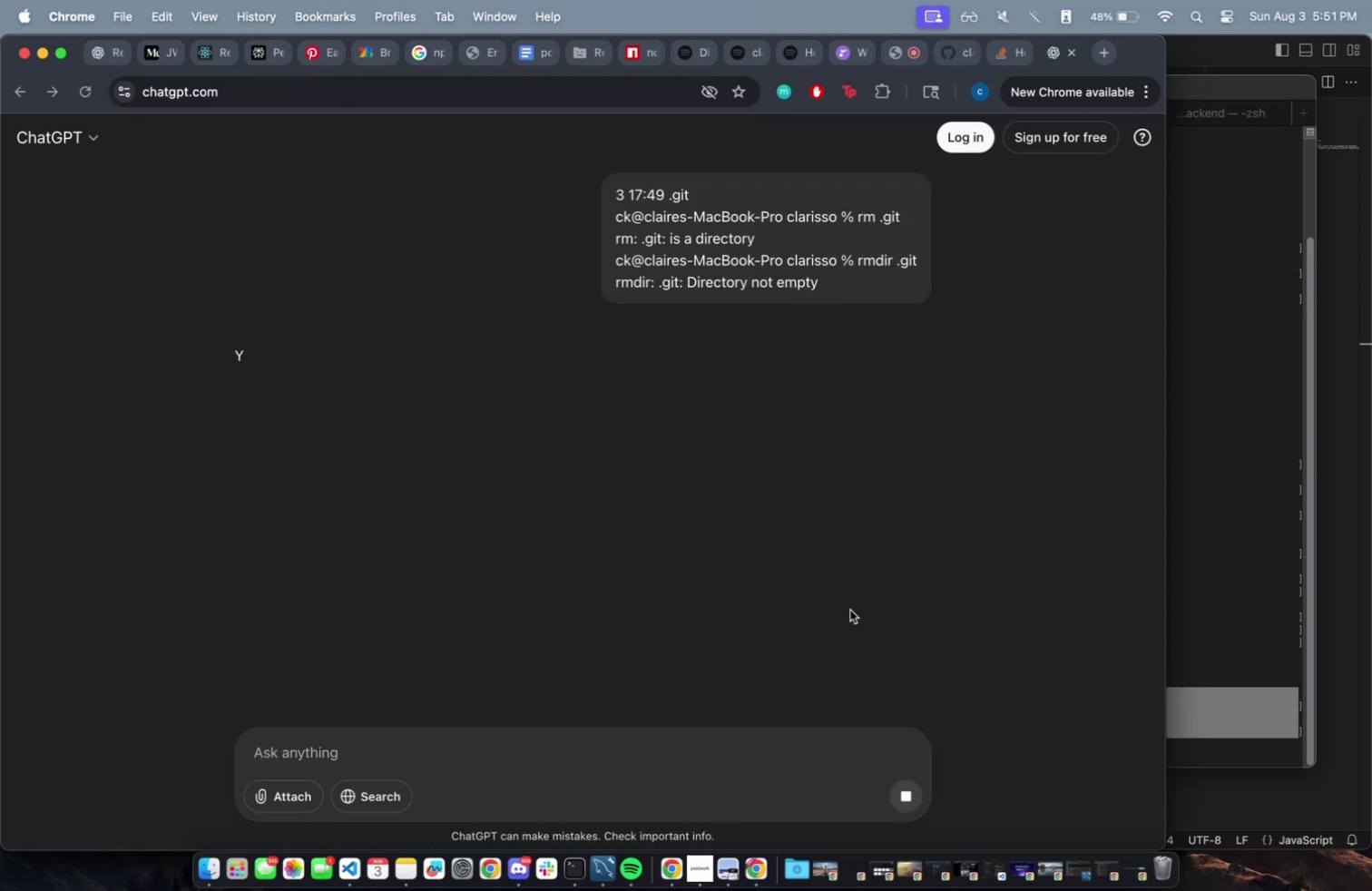 
left_click([849, 459])
 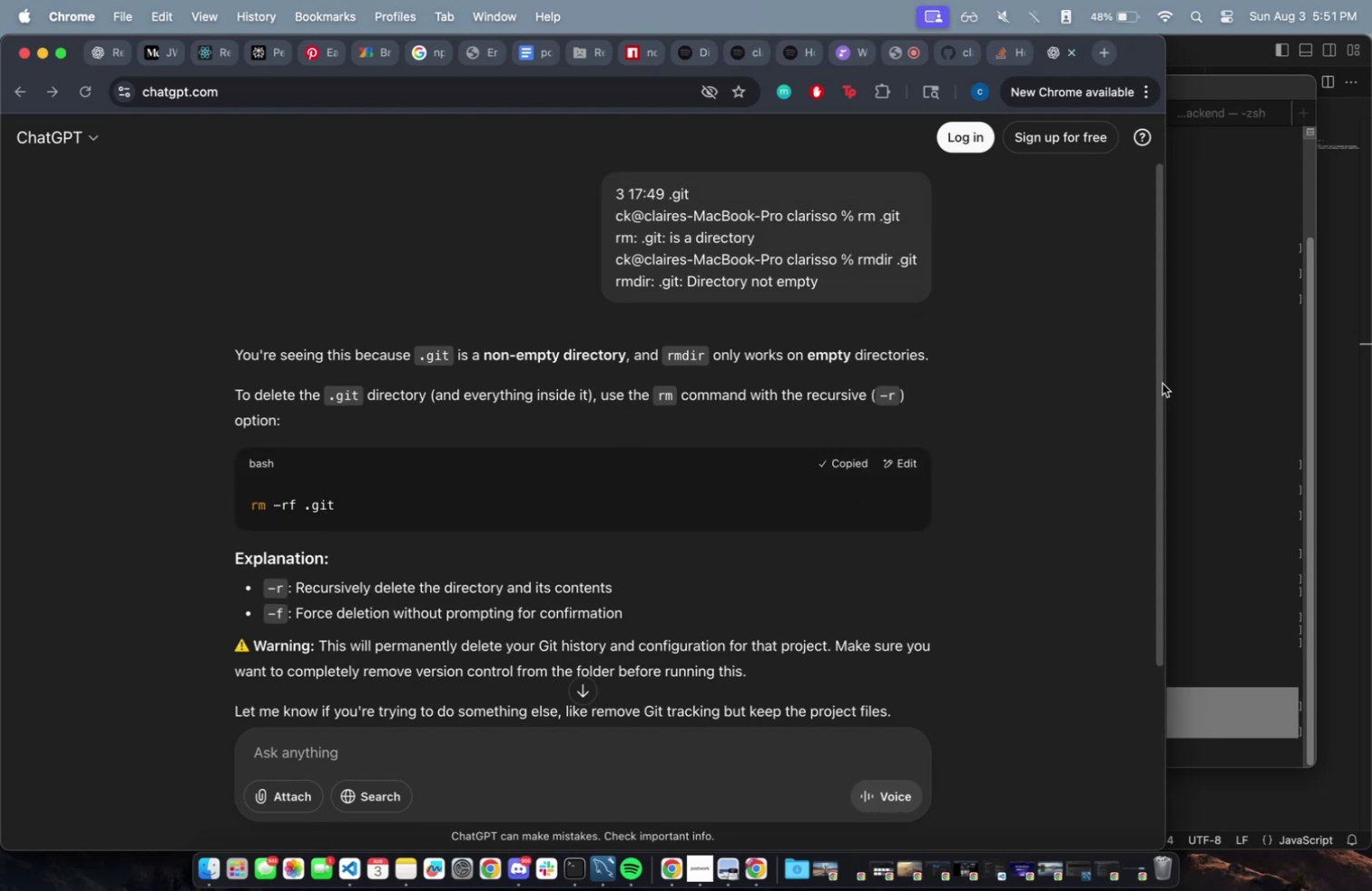 
left_click([1205, 367])
 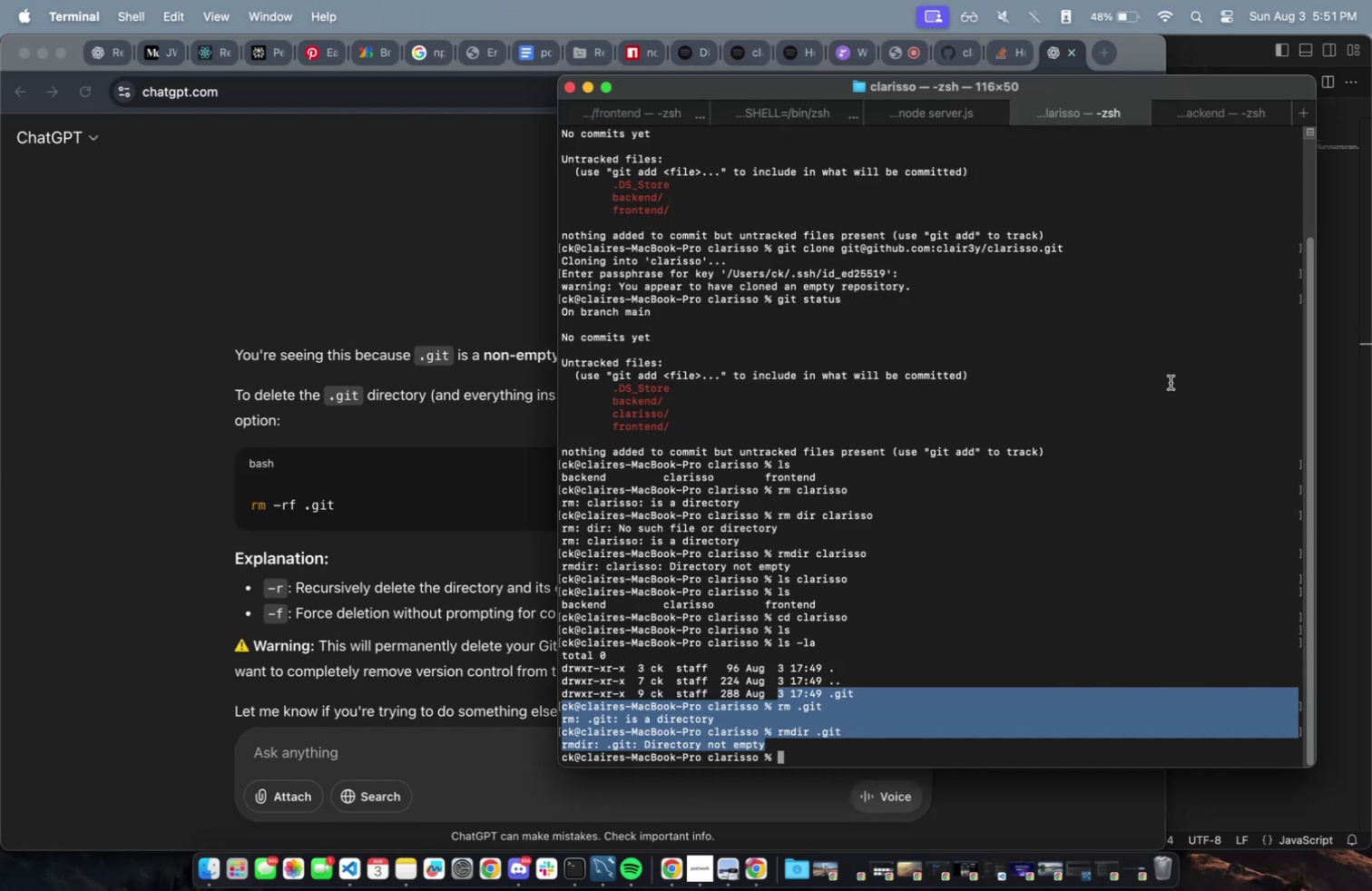 
key(Meta+CommandLeft)
 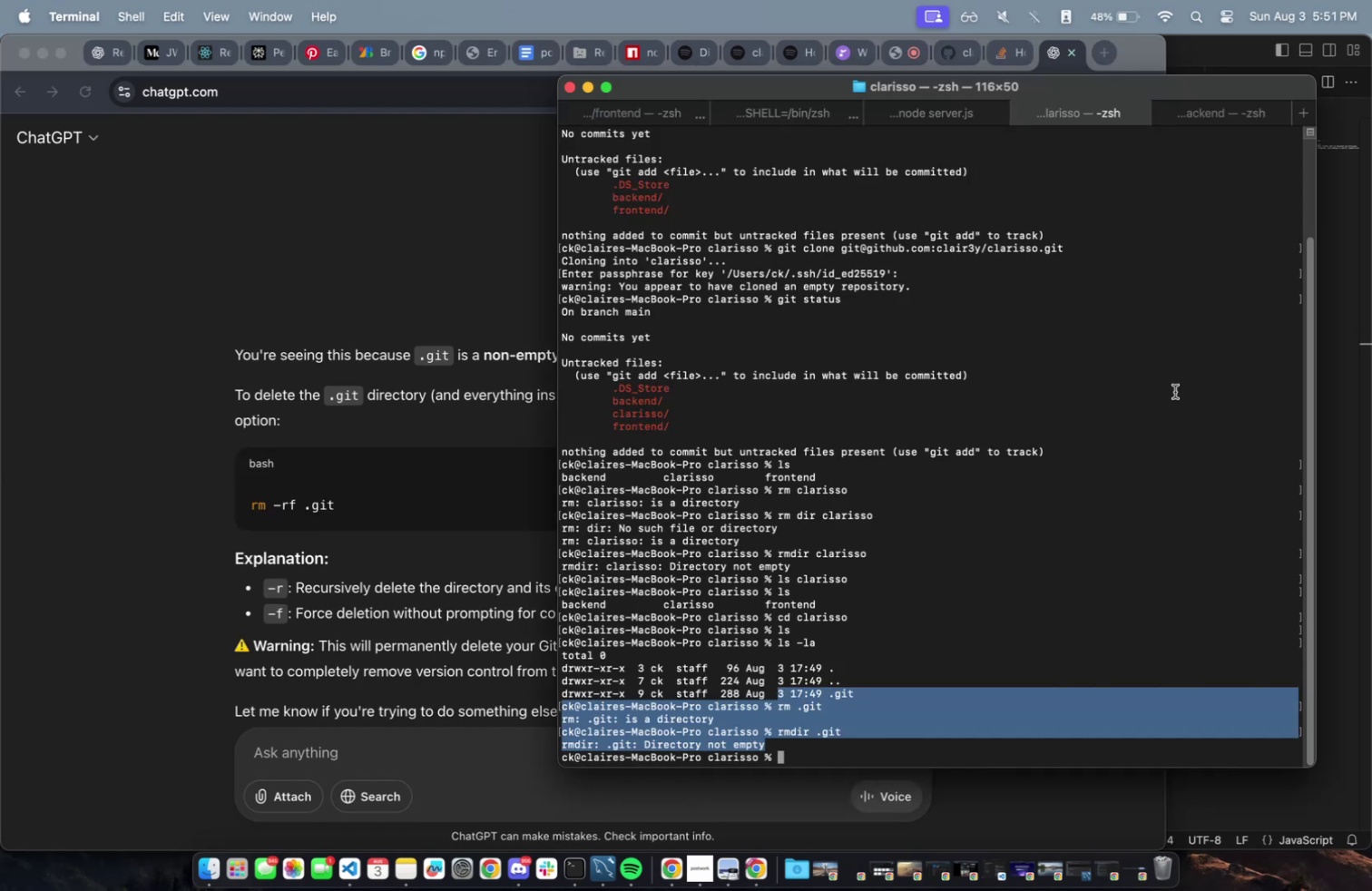 
key(Meta+V)
 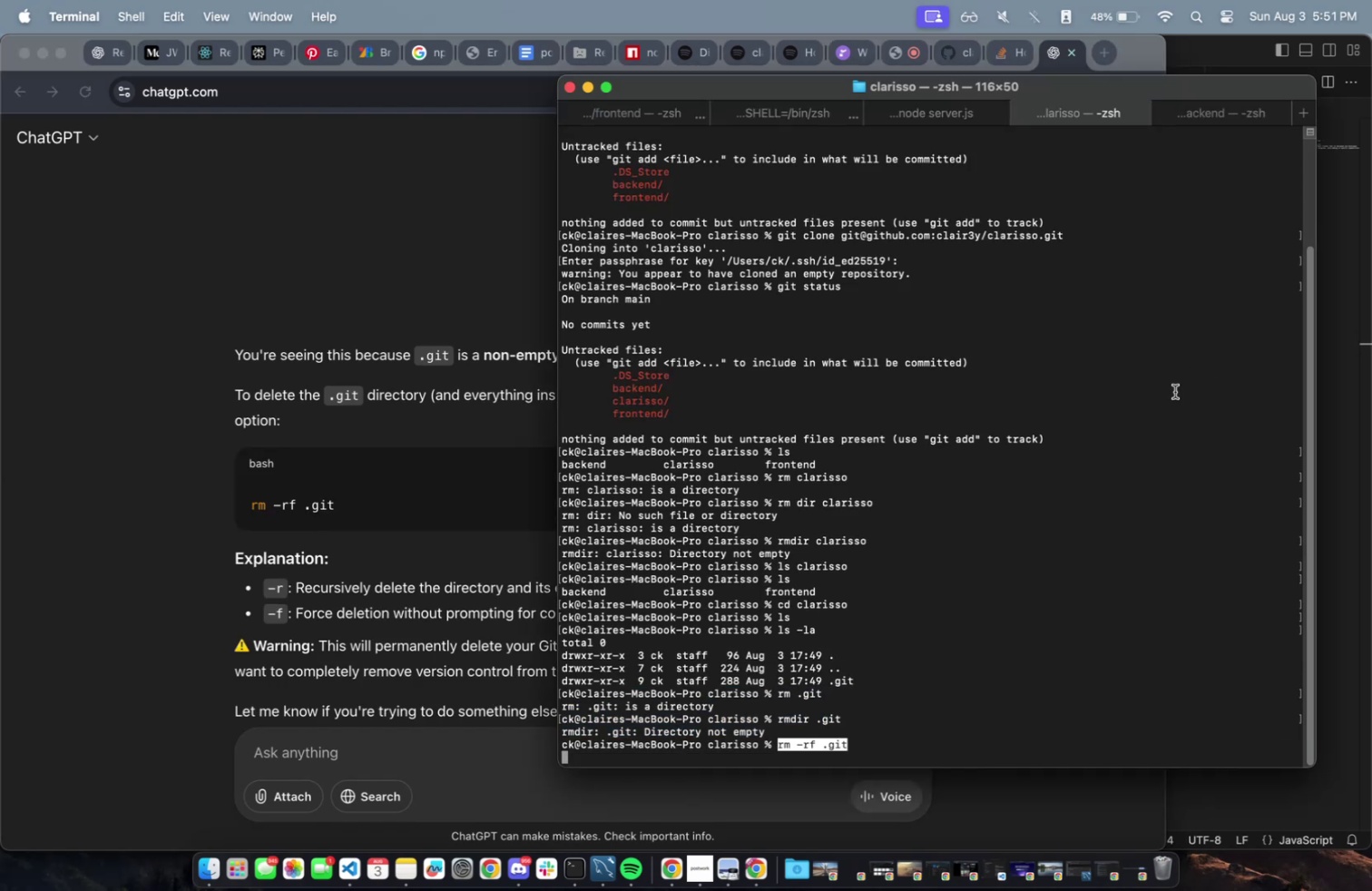 
key(Enter)
 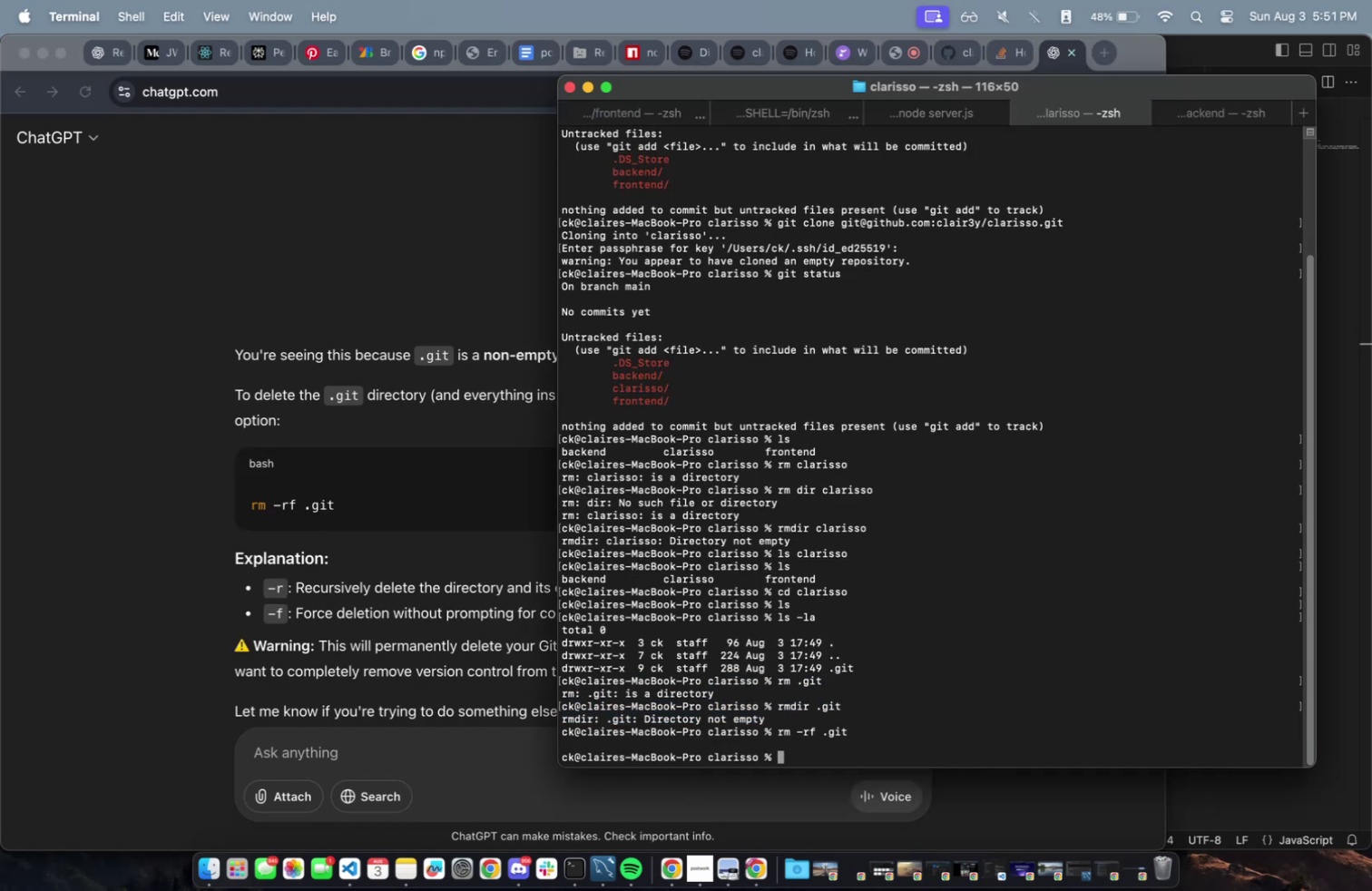 
type(ls)
 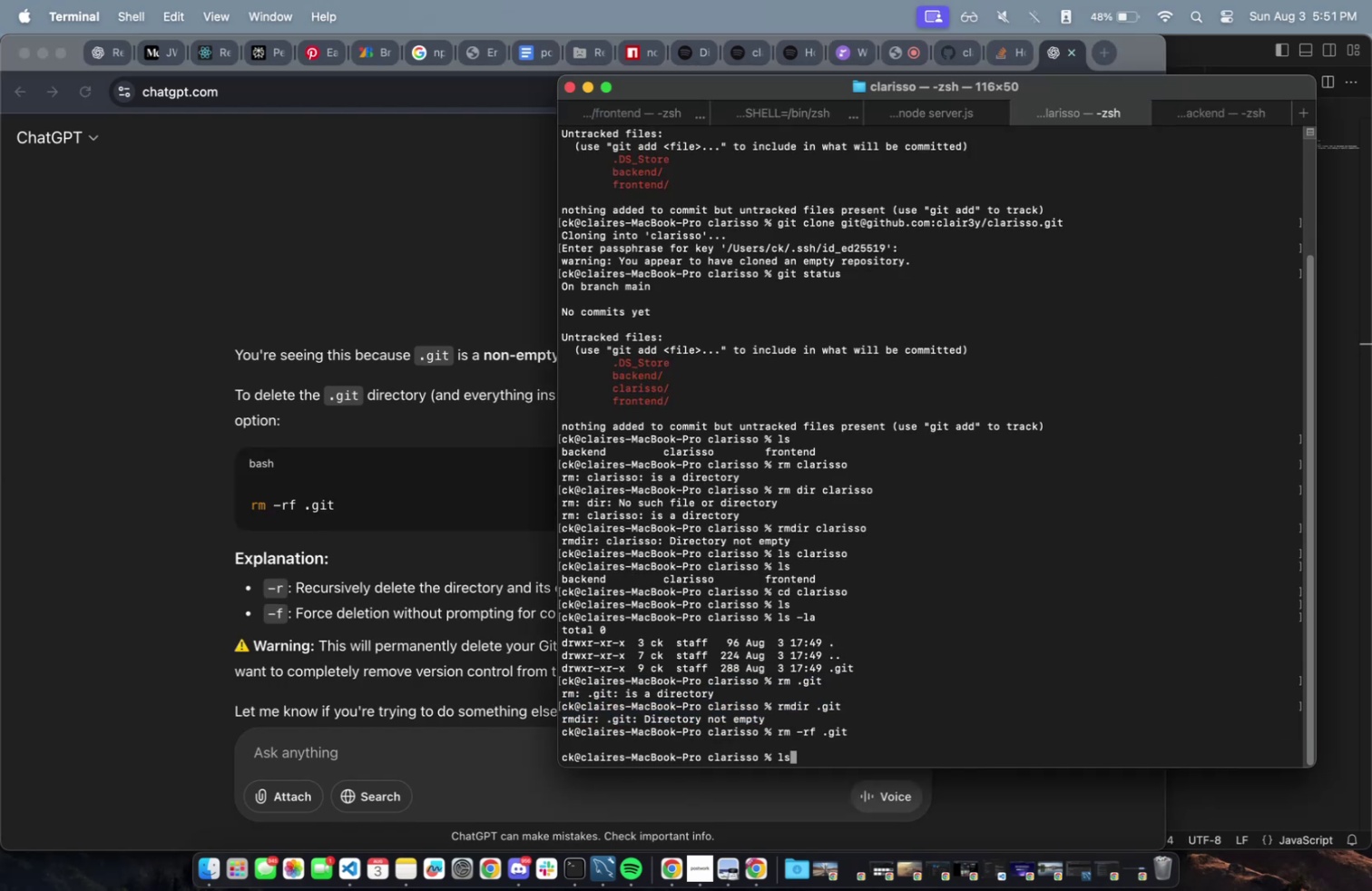 
key(Enter)
 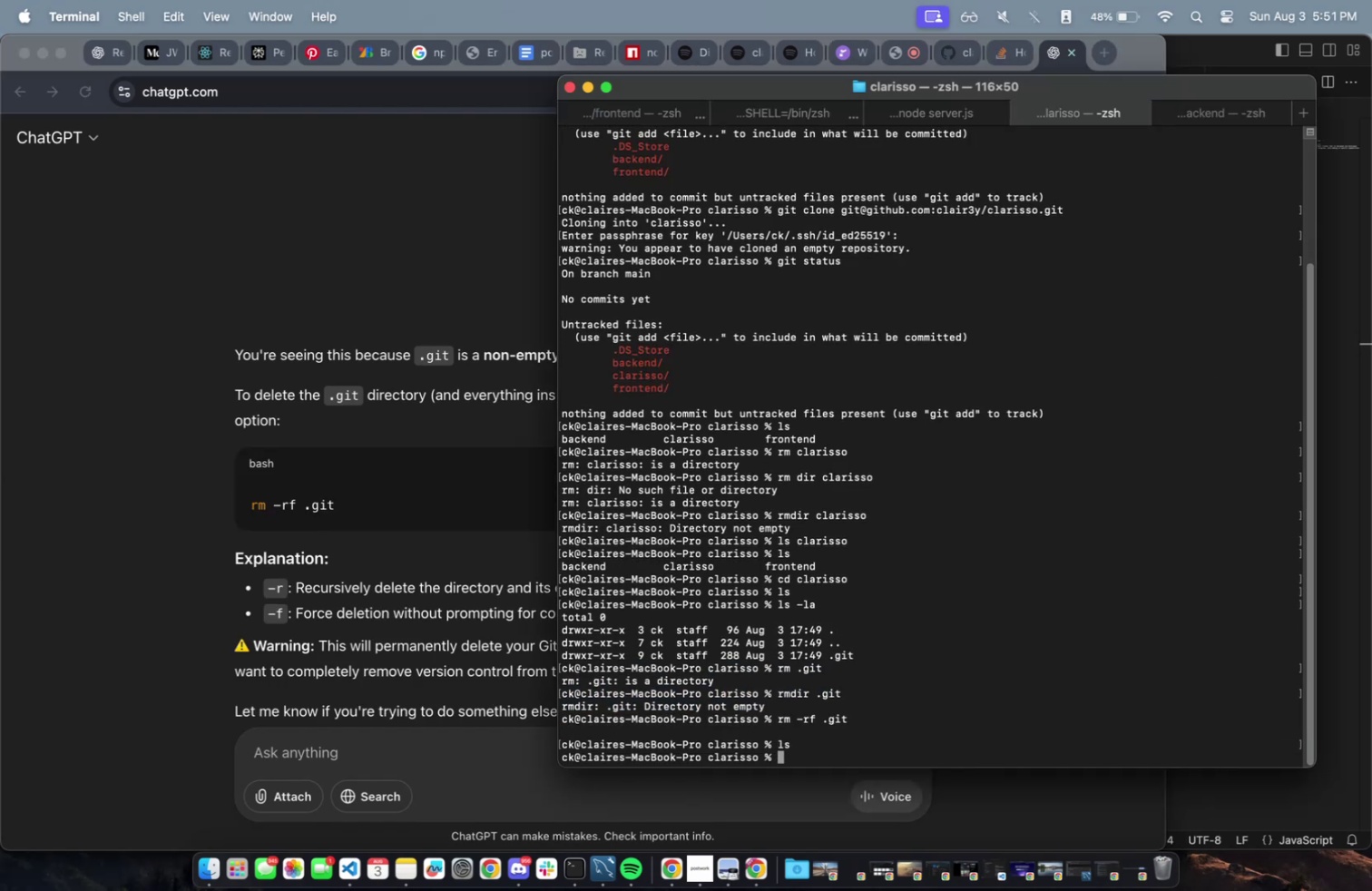 
type(ls)
 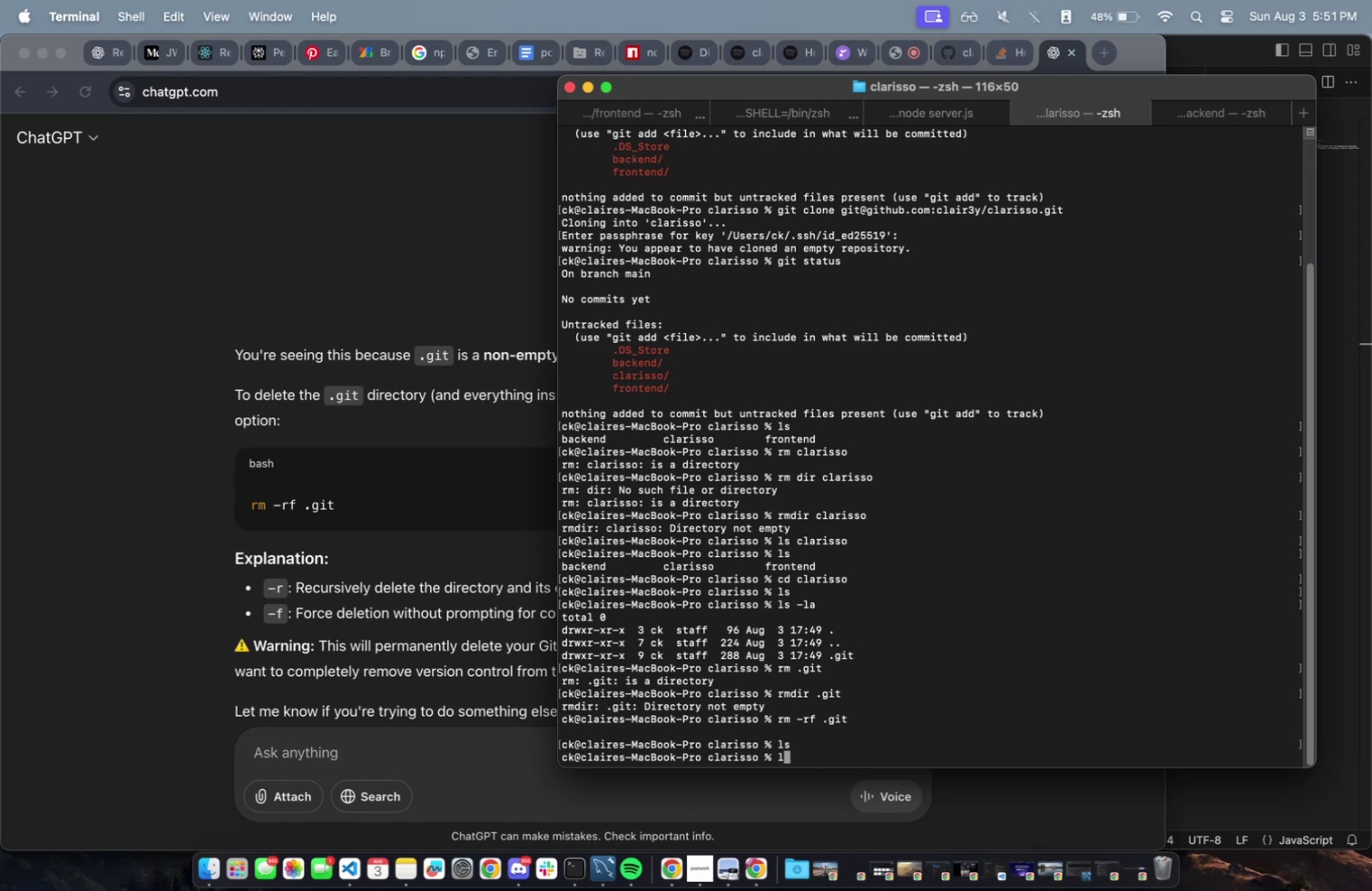 
key(Enter)
 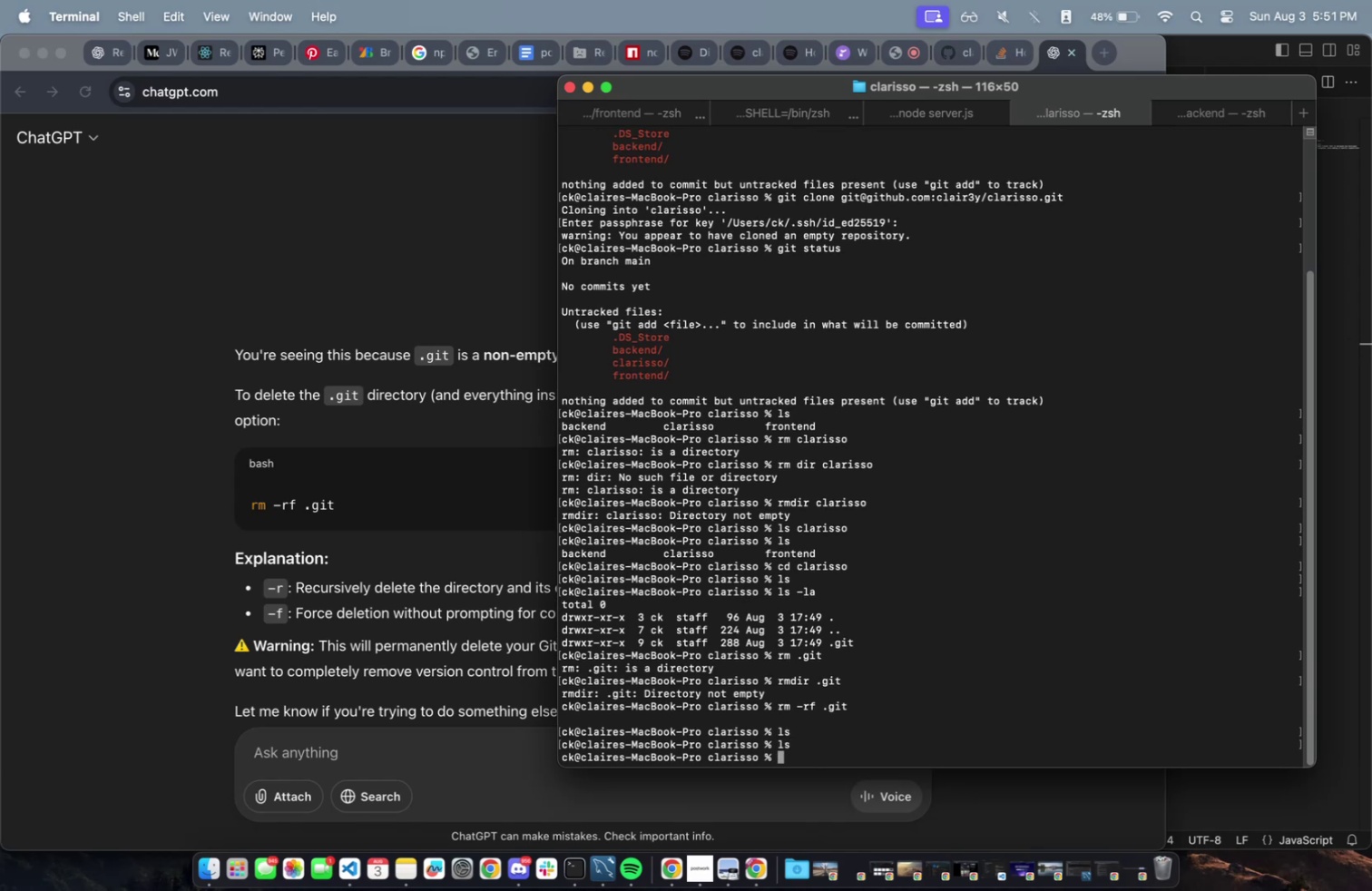 
type(cd ..)
 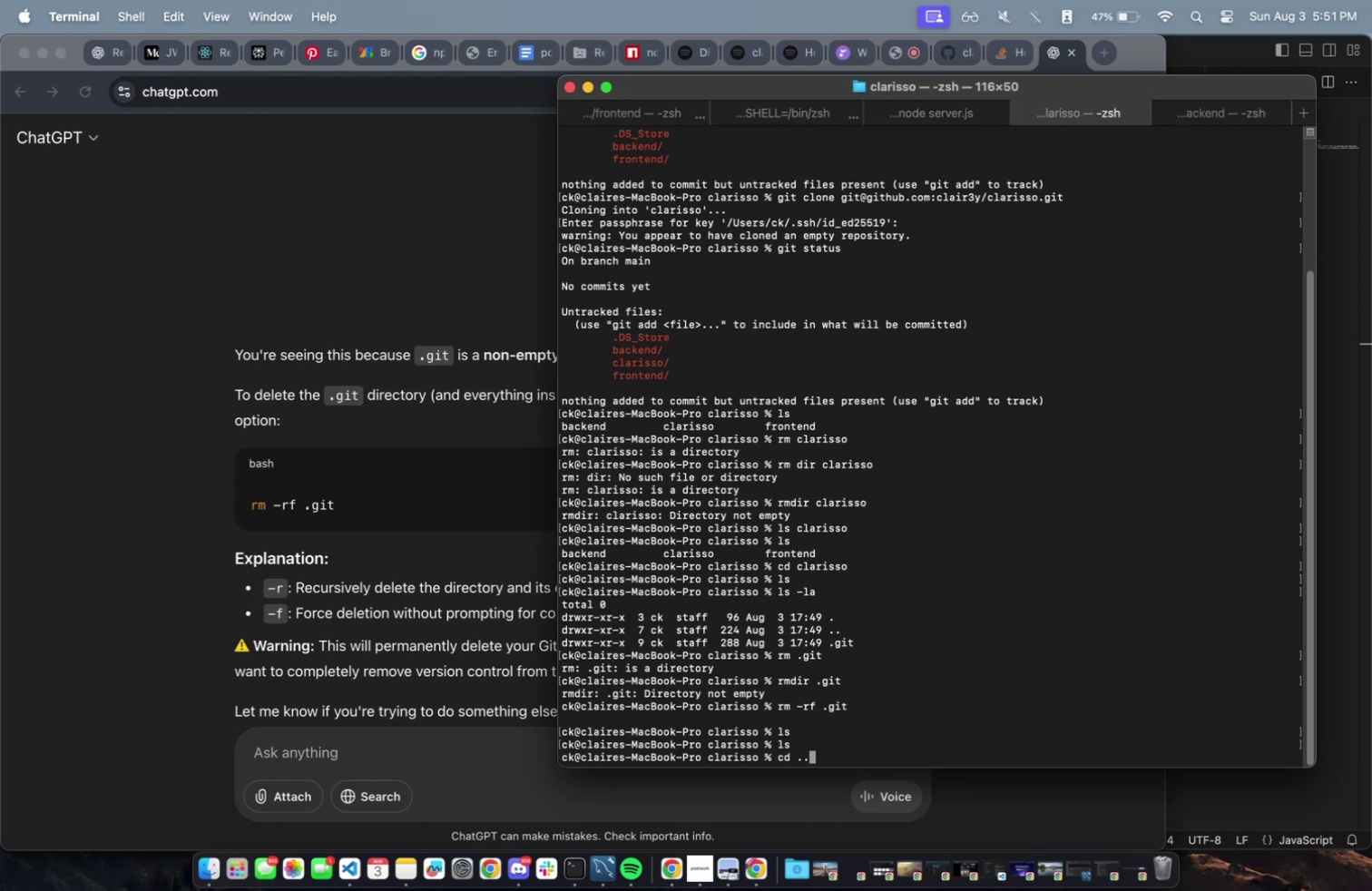 
key(Enter)
 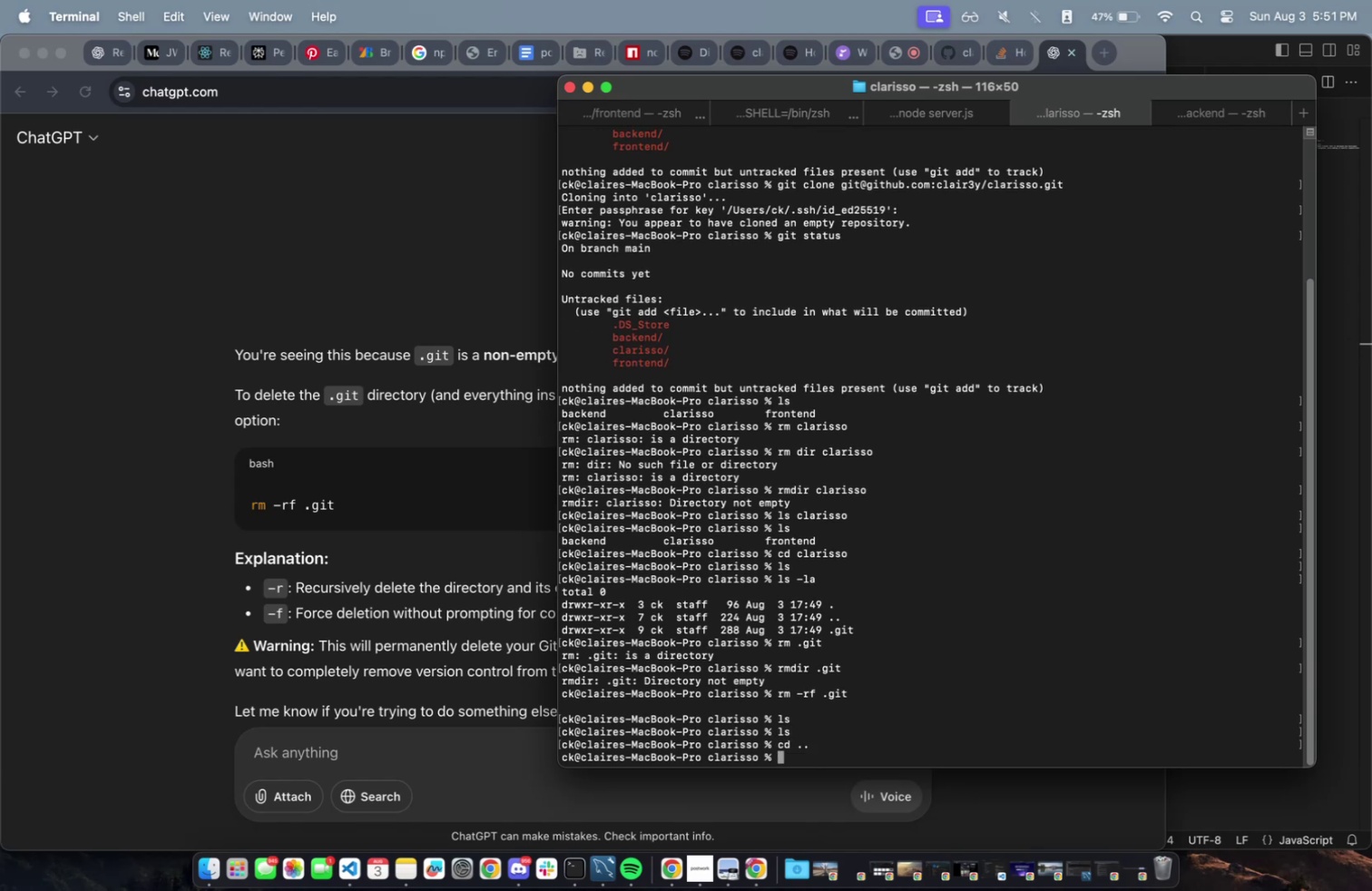 
type(cd)
key(Backspace)
key(Backspace)
key(Backspace)
type(ls)
 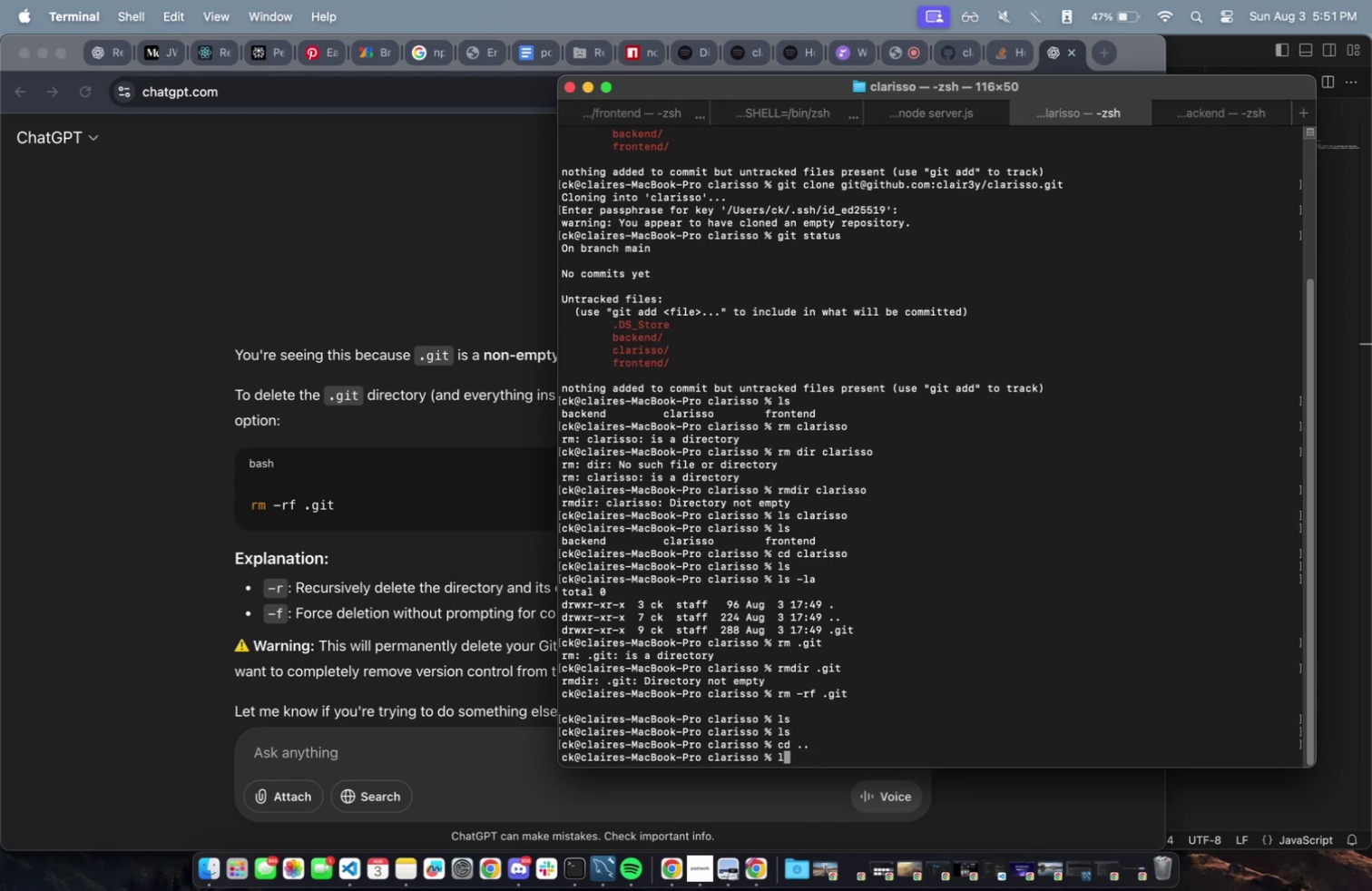 
key(Enter)
 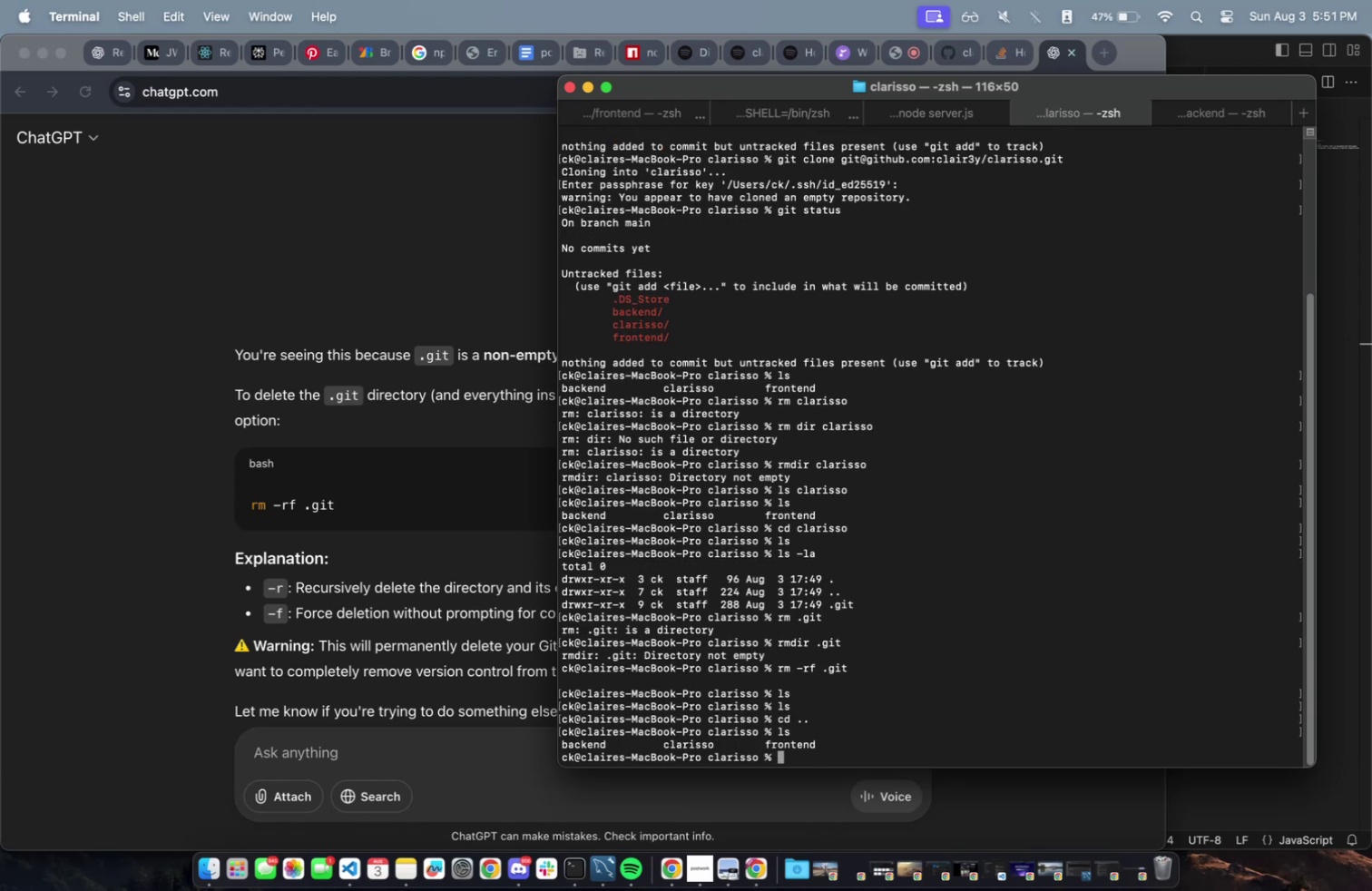 
type(ls)
 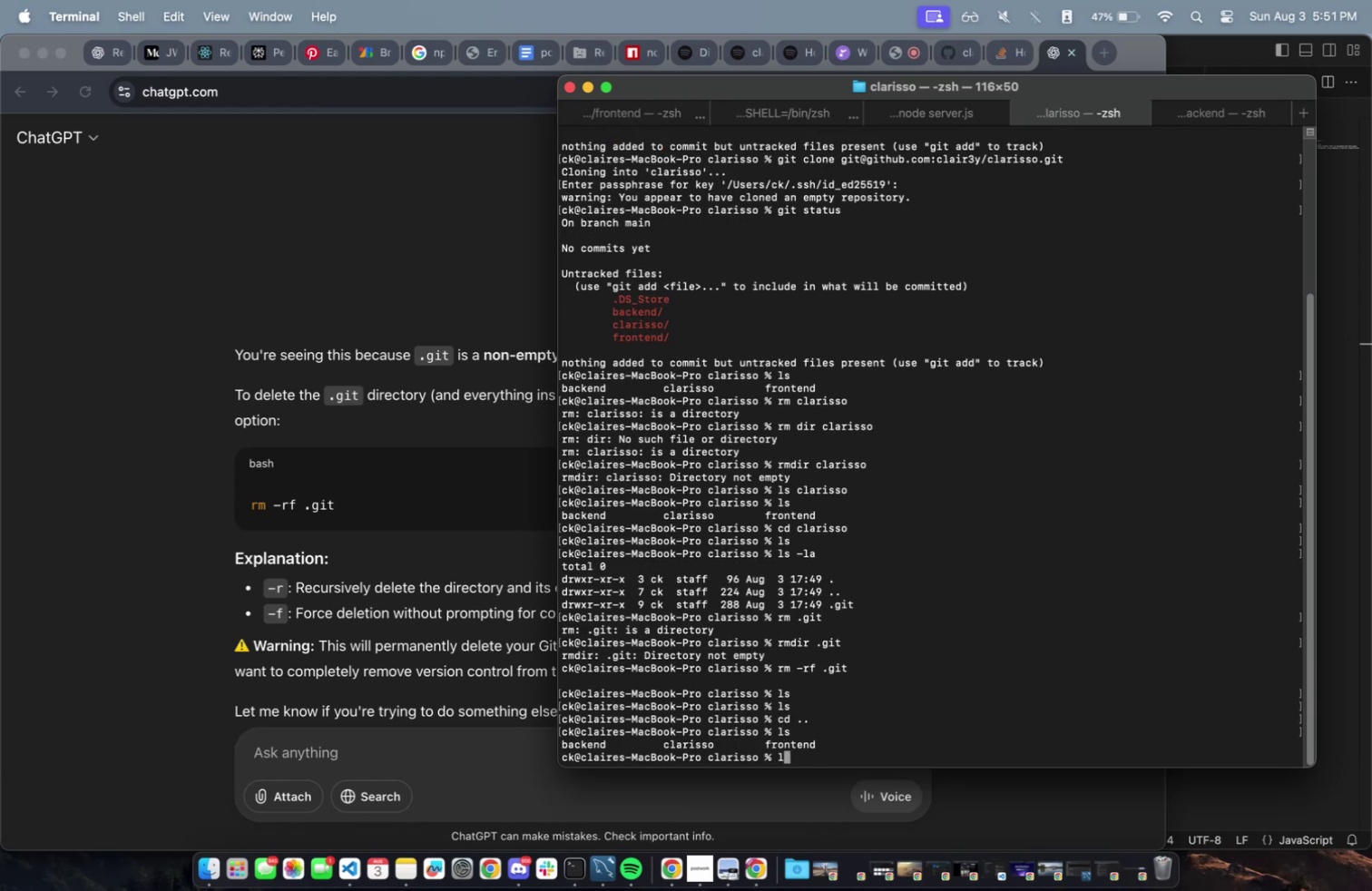 
key(Enter)
 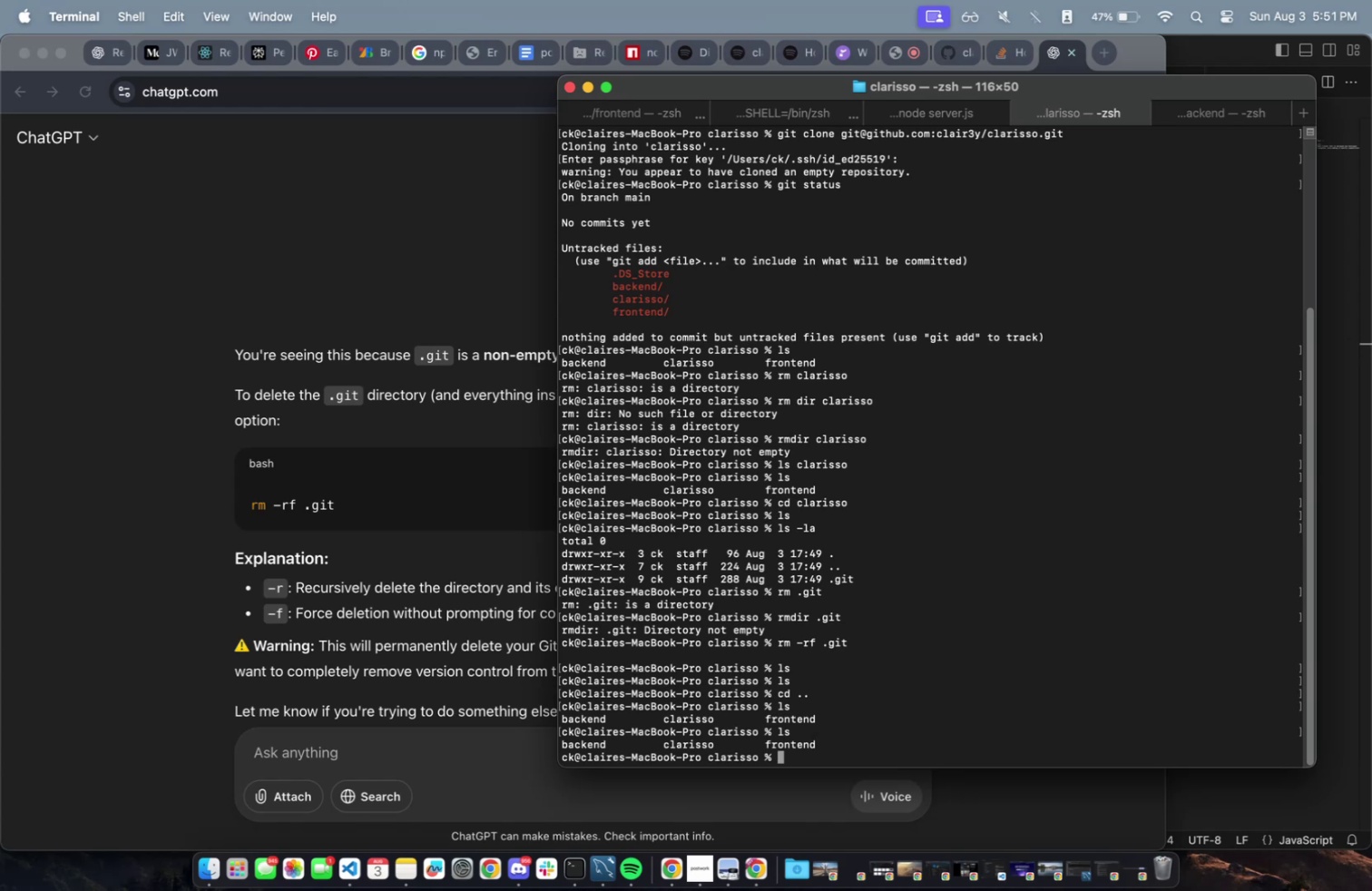 
type(ls -la)
 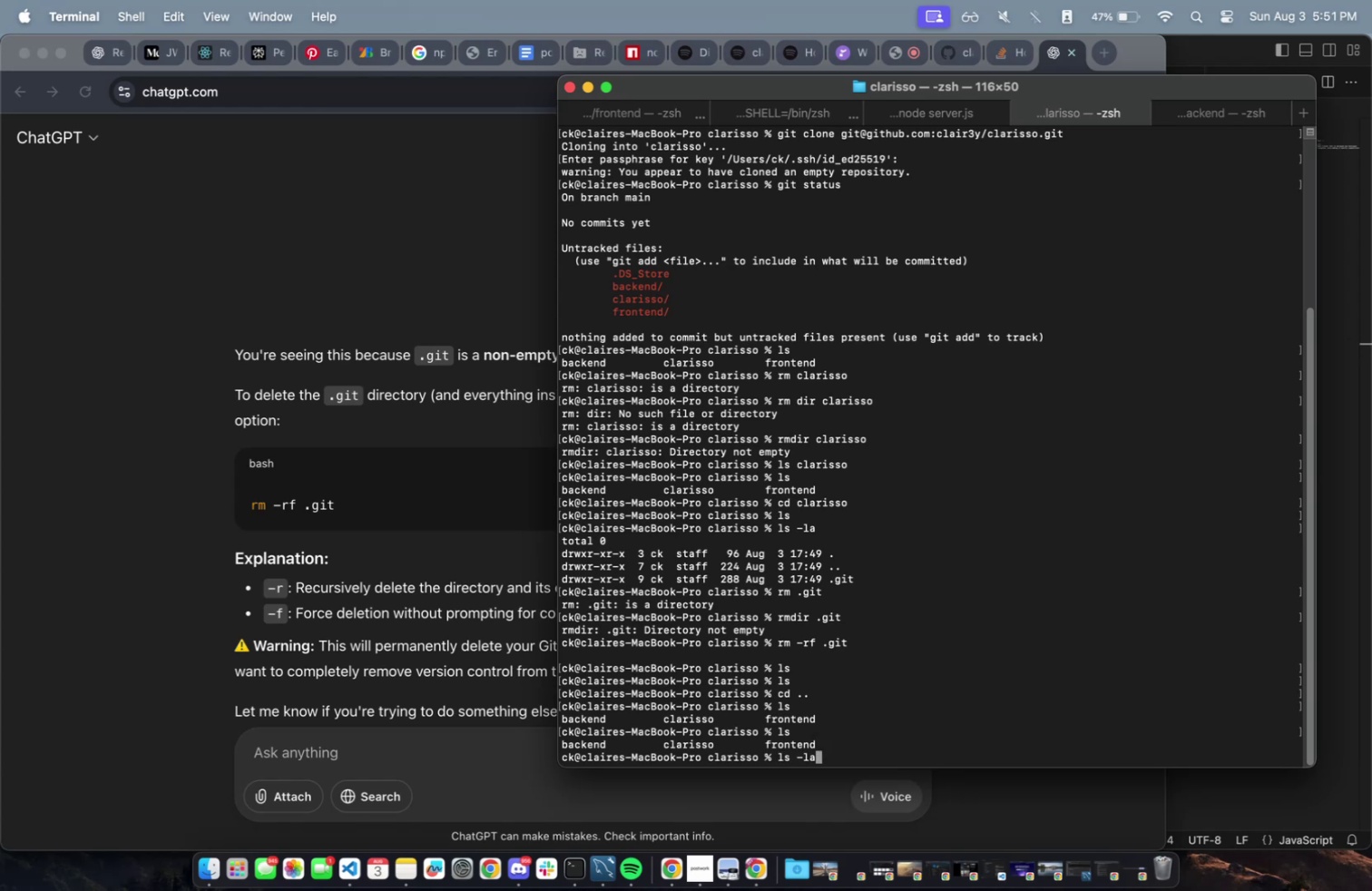 
key(Enter)
 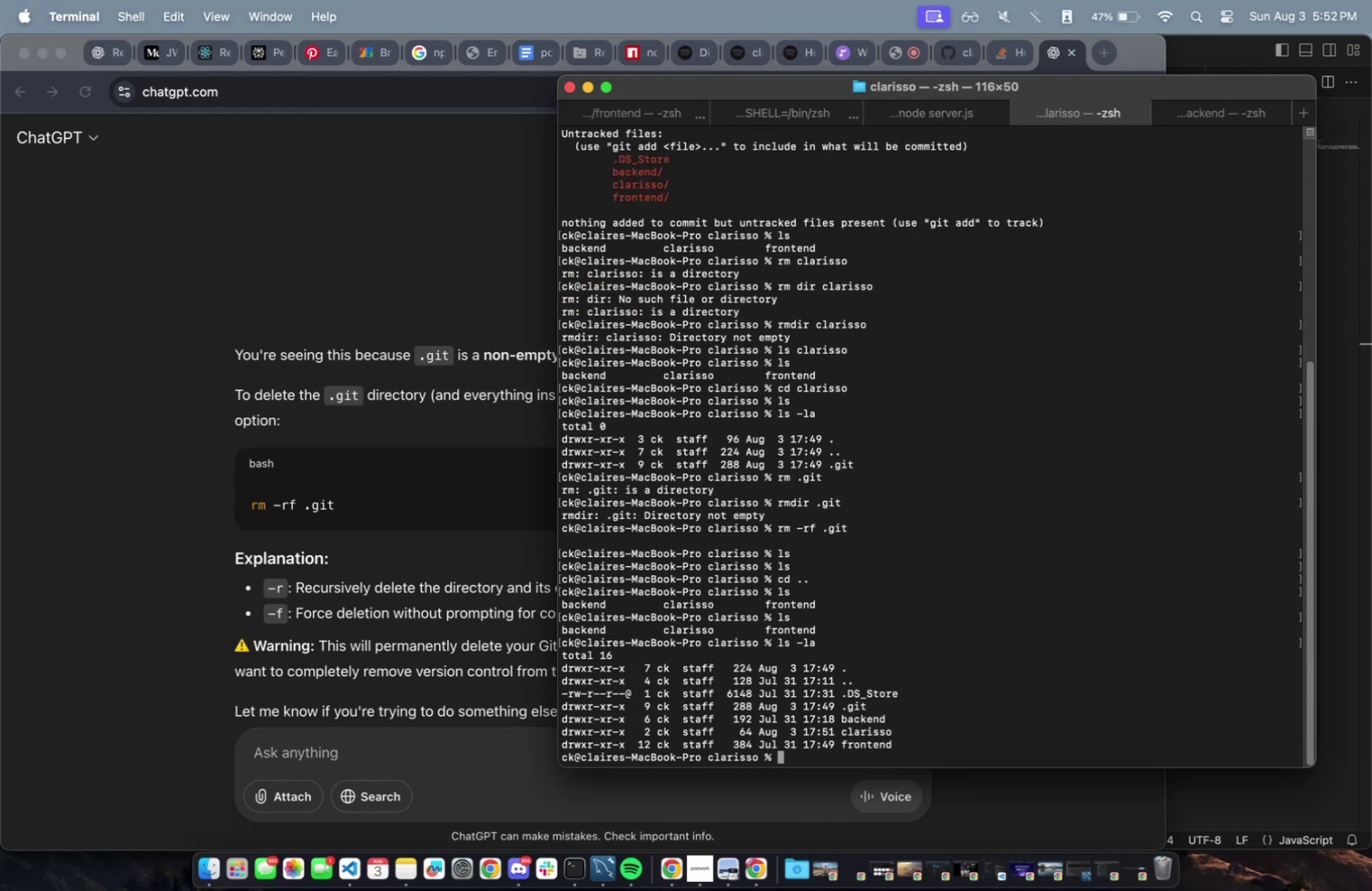 
type(rmdir /)
key(Backspace)
type(.git)
 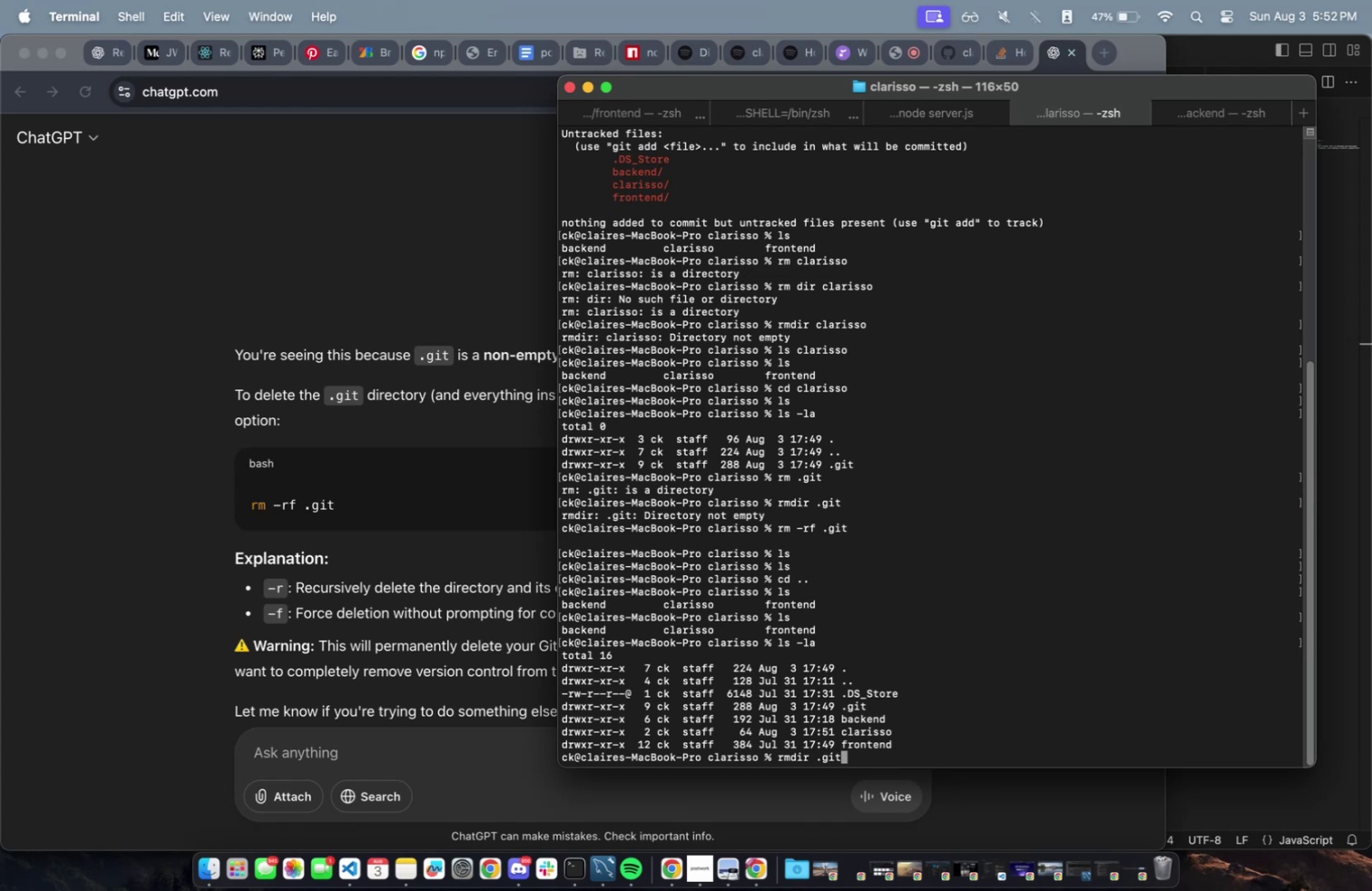 
key(Enter)
 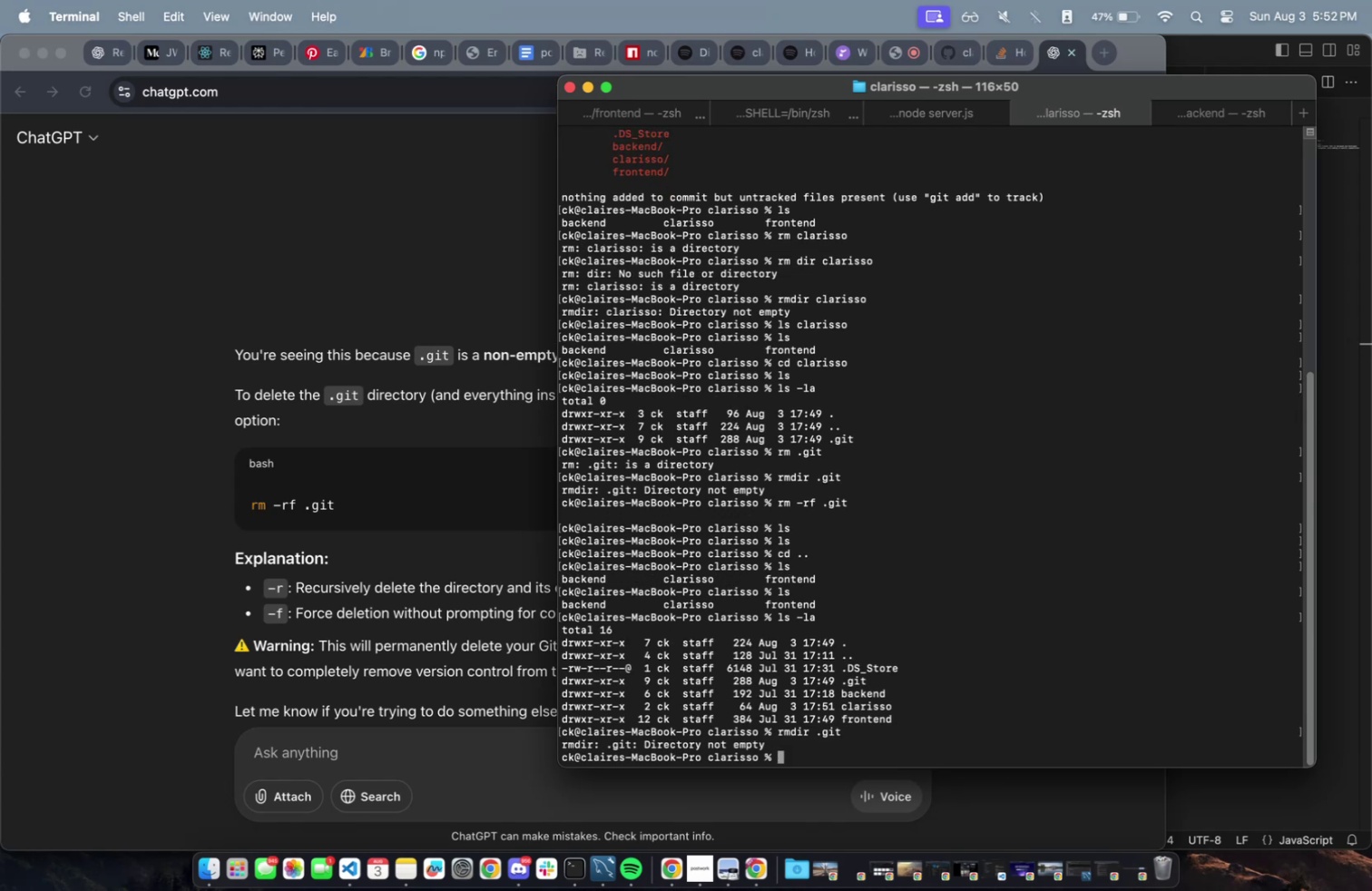 
type(ls)
 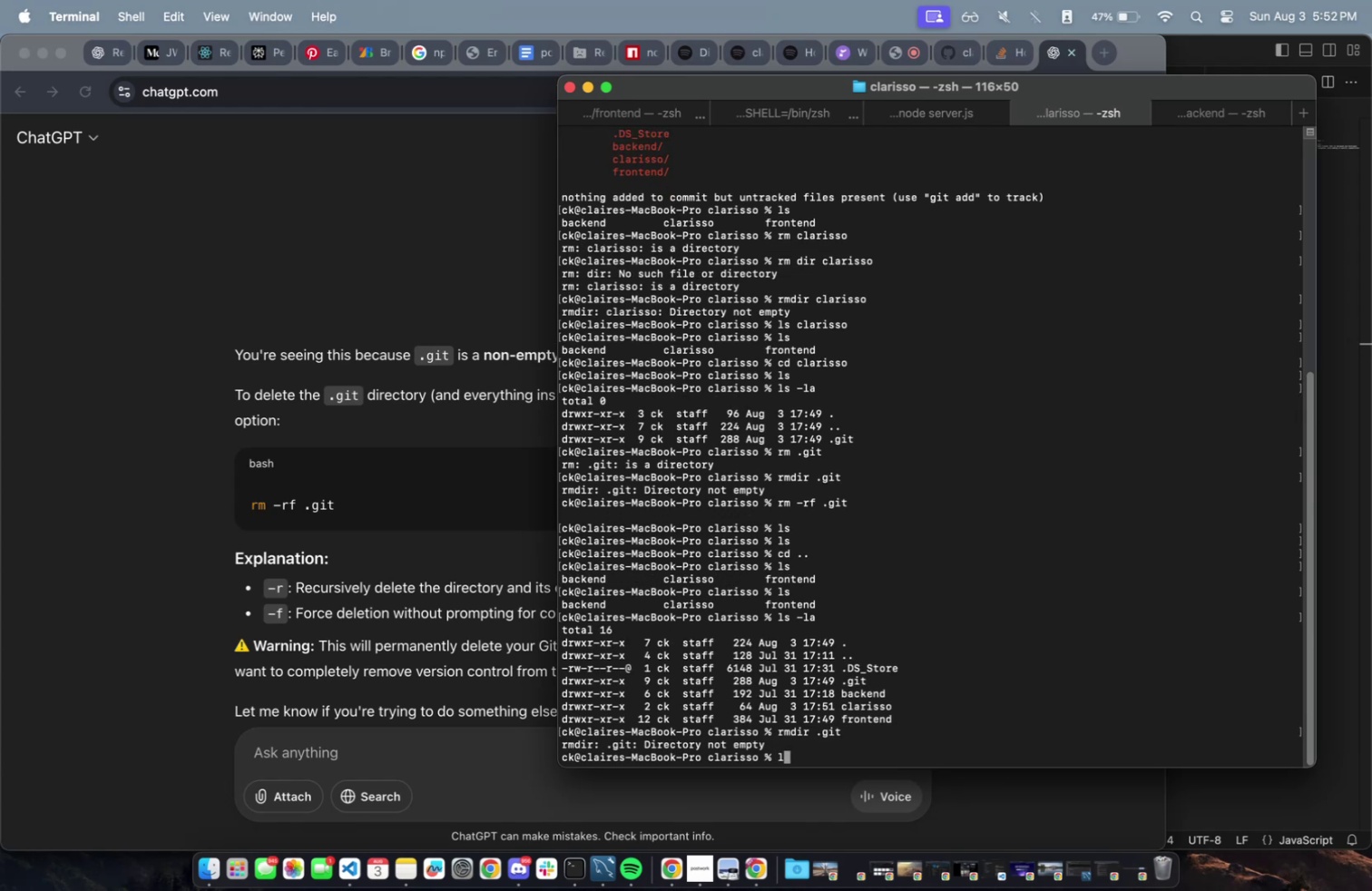 
key(Enter)
 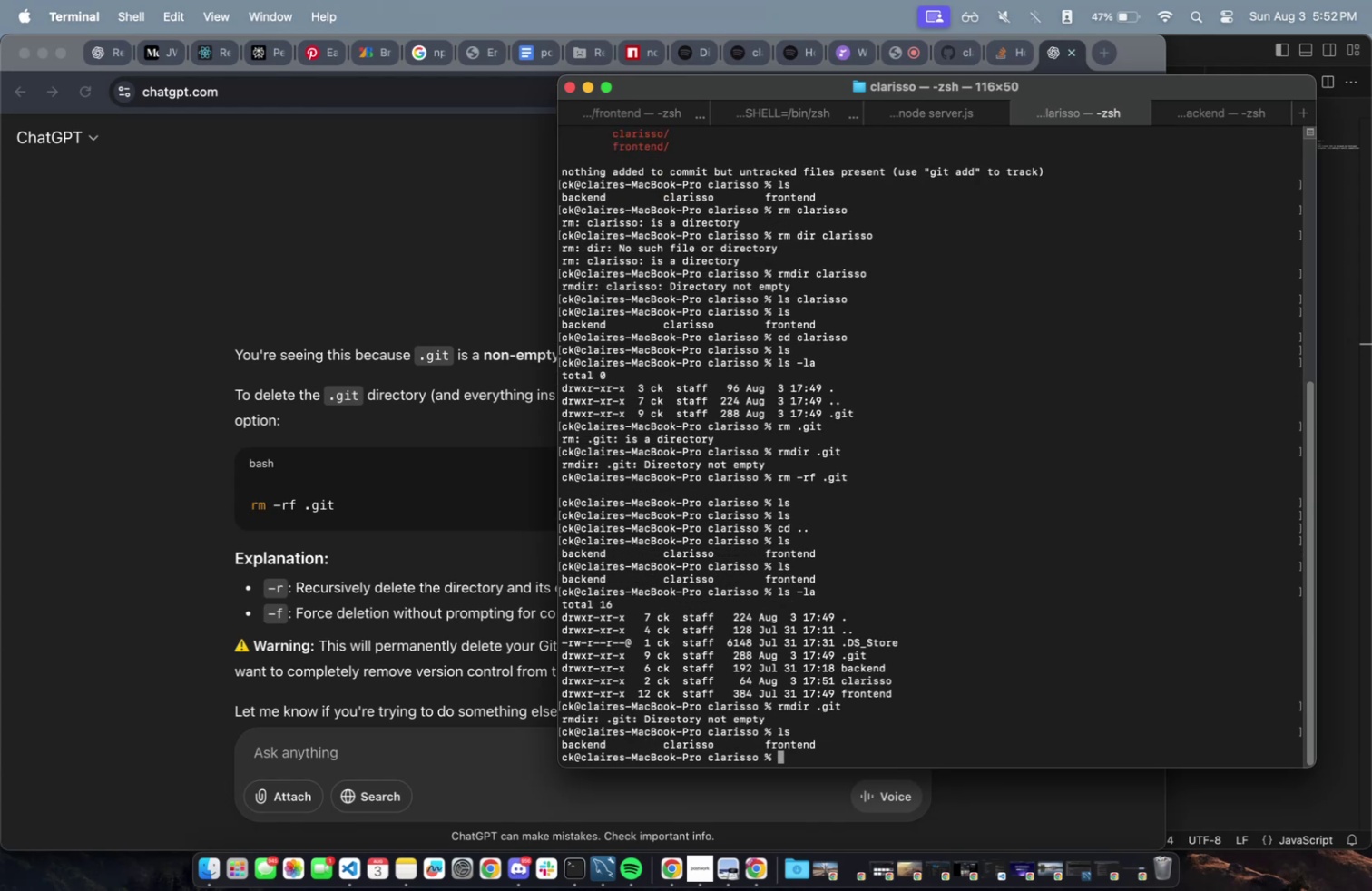 
type(rm 0r)
key(Backspace)
key(Backspace)
type(-rg)
key(Backspace)
type(f .gti)
key(Backspace)
key(Backspace)
type(it)
 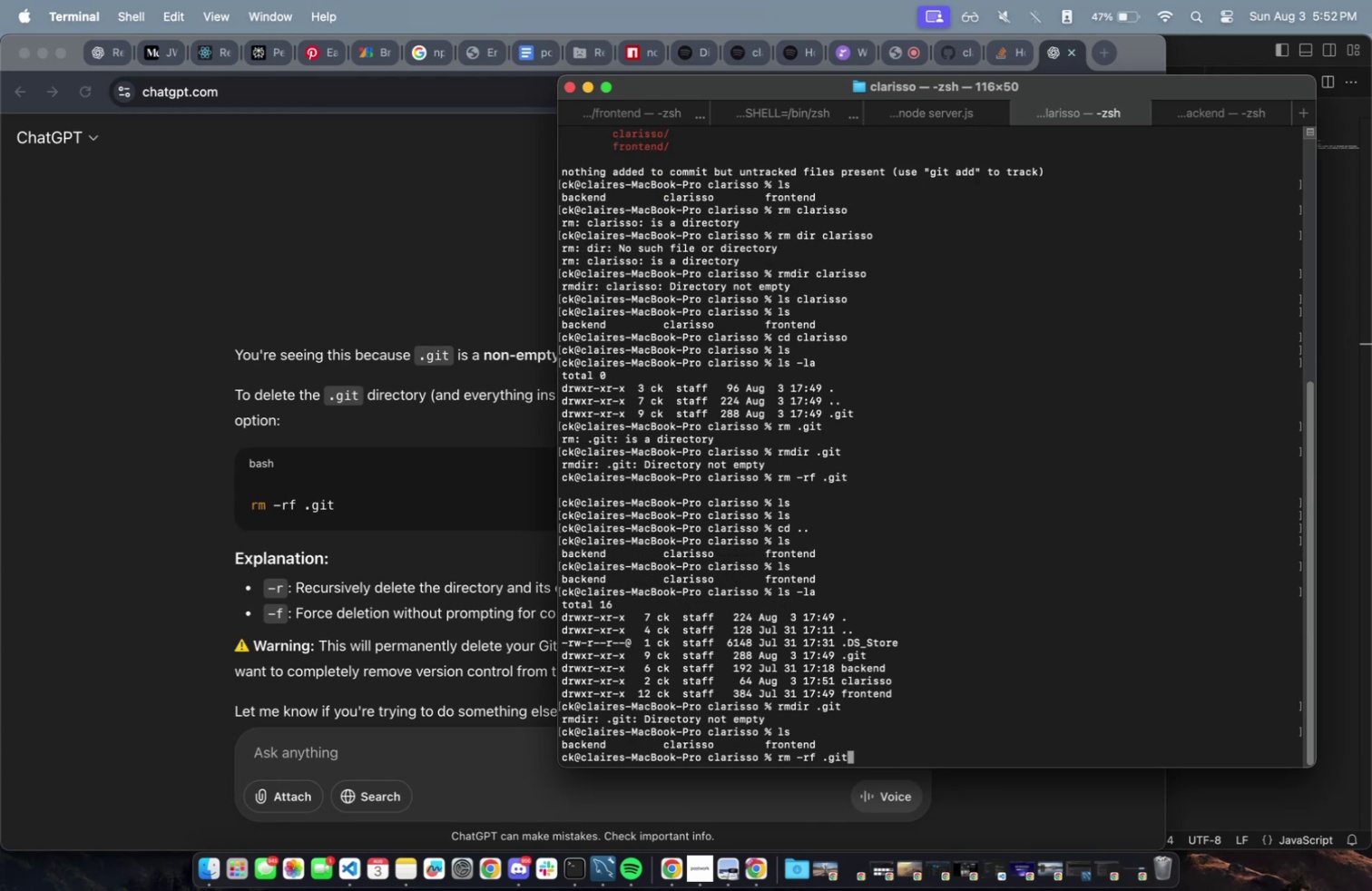 
key(Enter)
 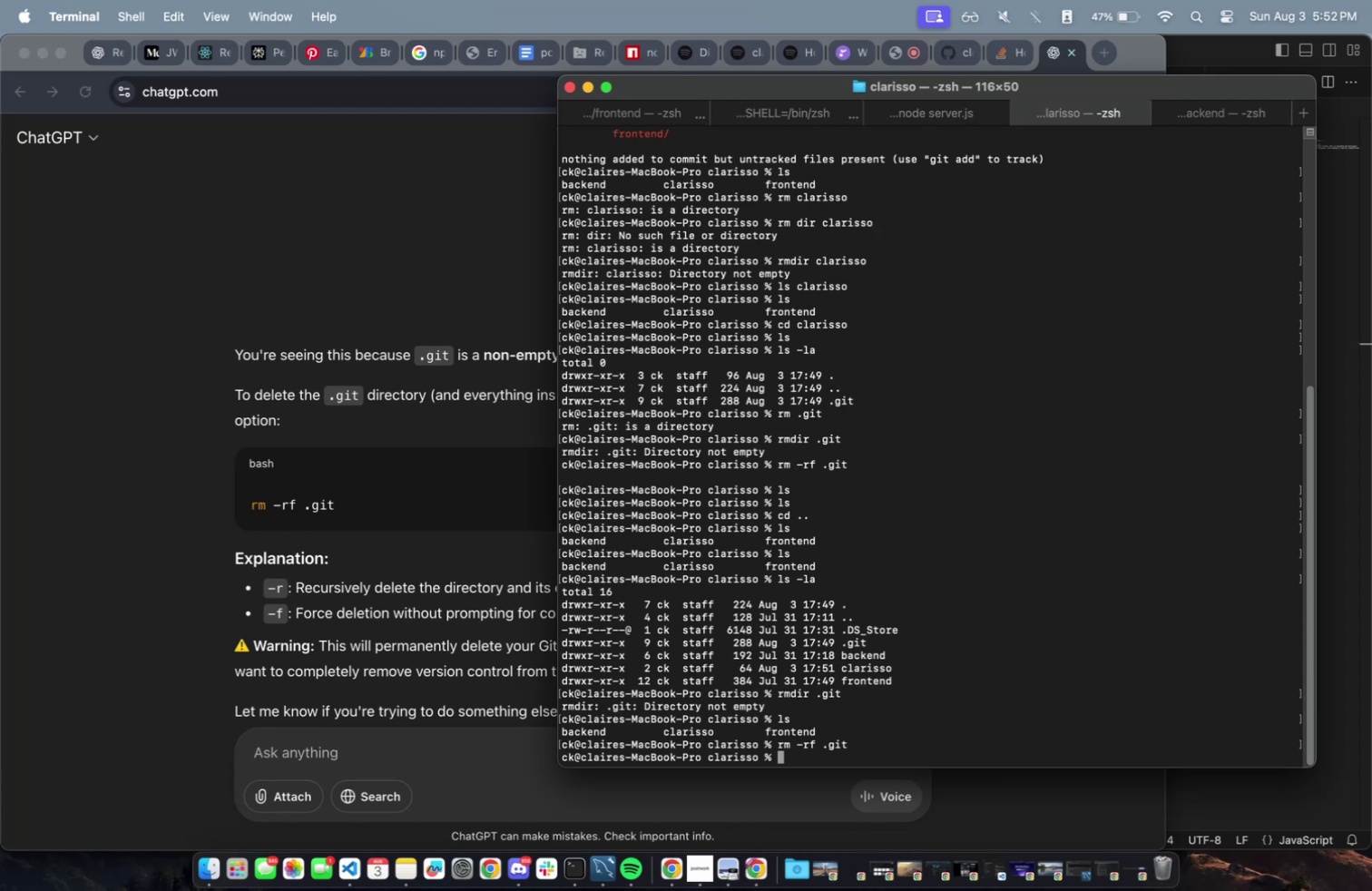 
type(ls)
 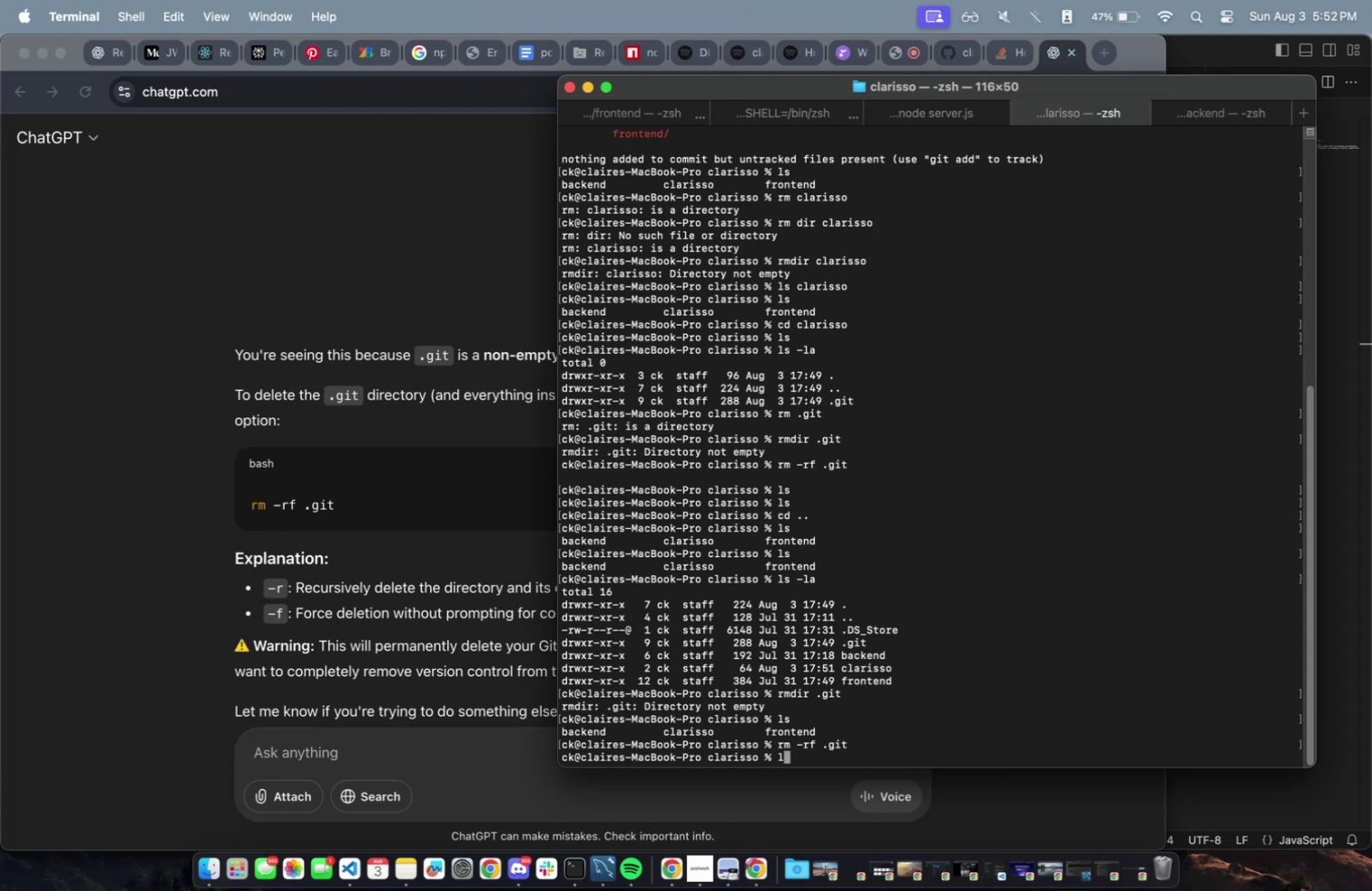 
key(Enter)
 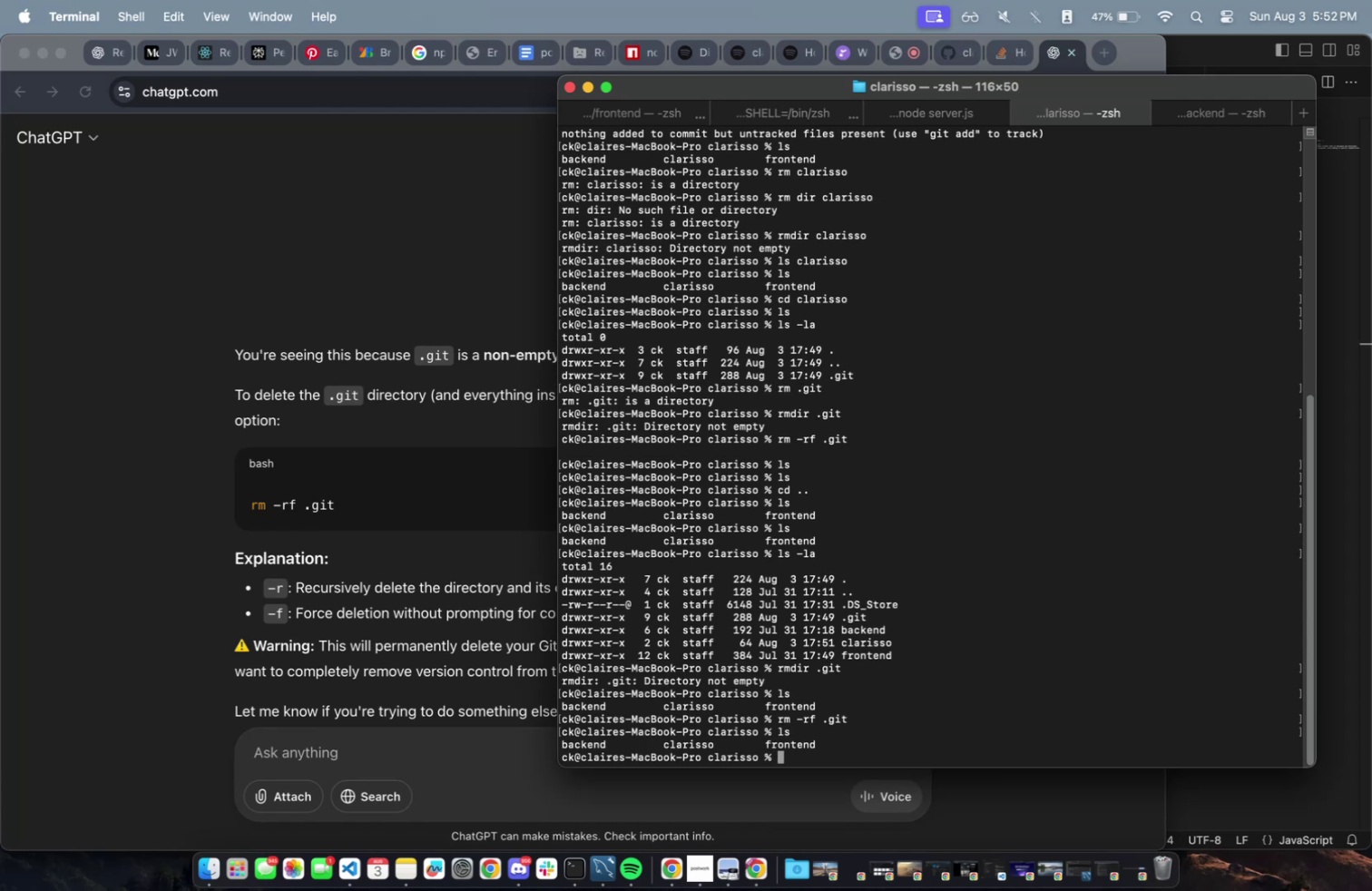 
type(ls -la)
 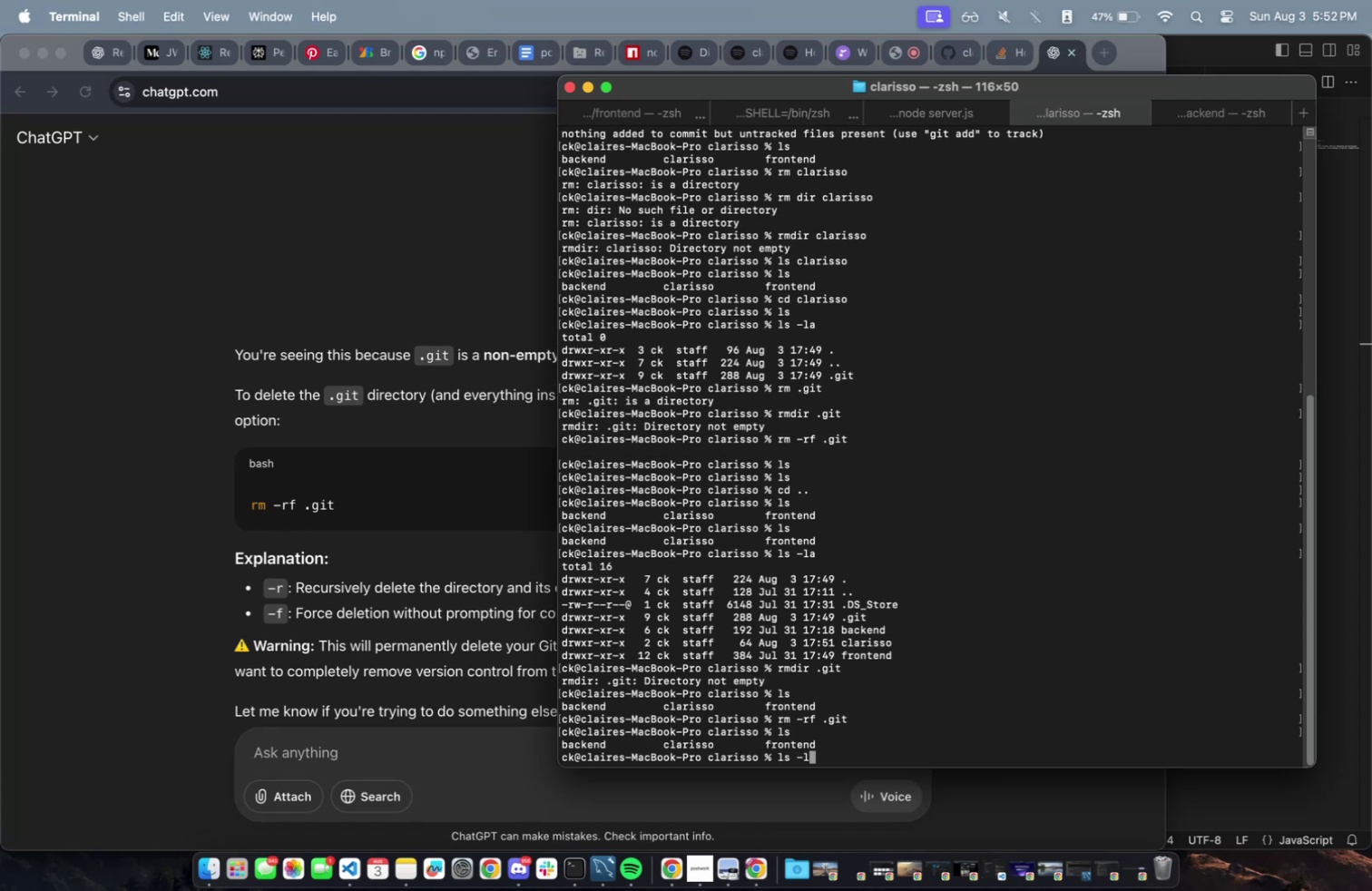 
key(Enter)
 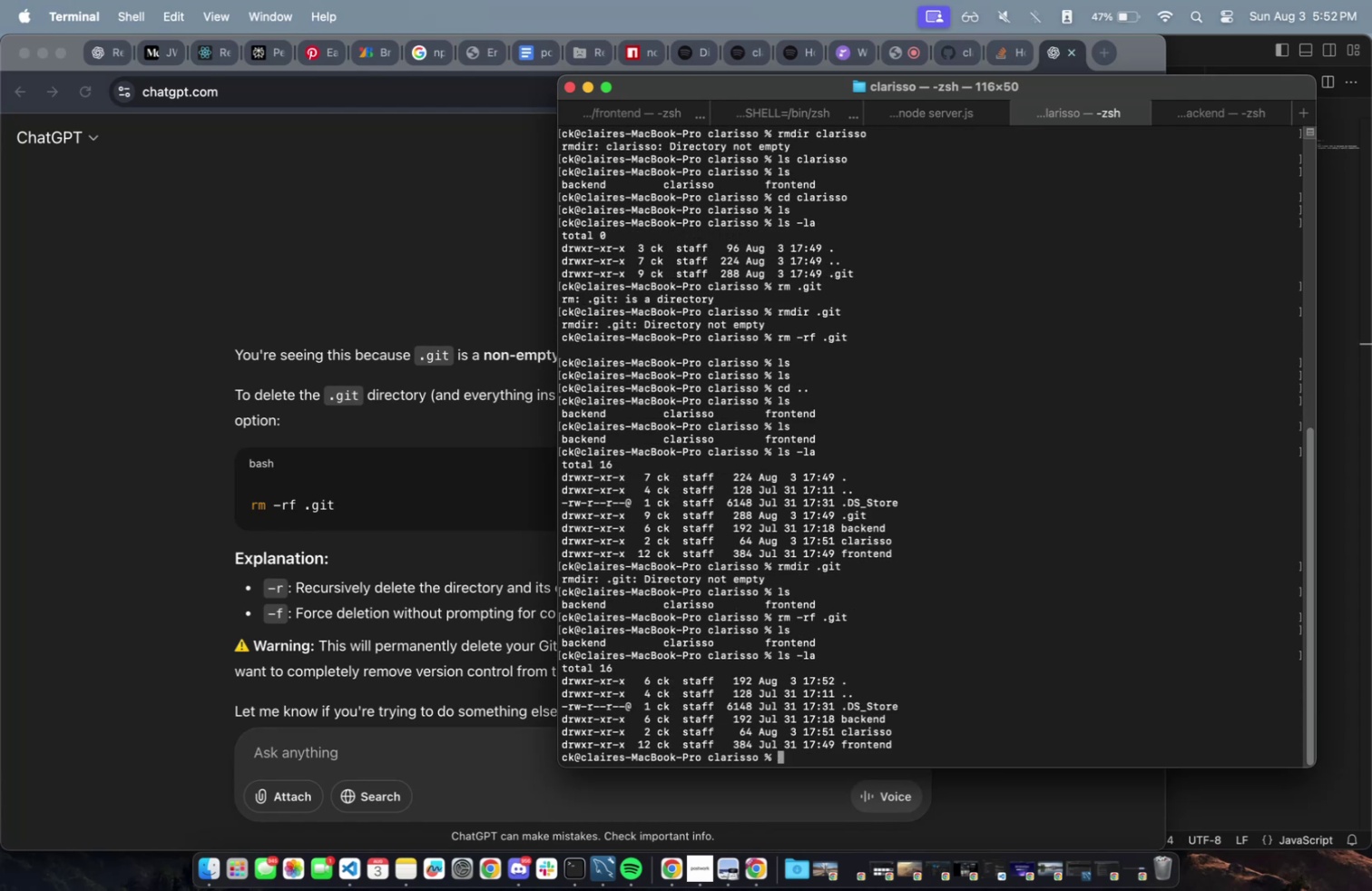 
type(rmdir cla)
key(Tab)
 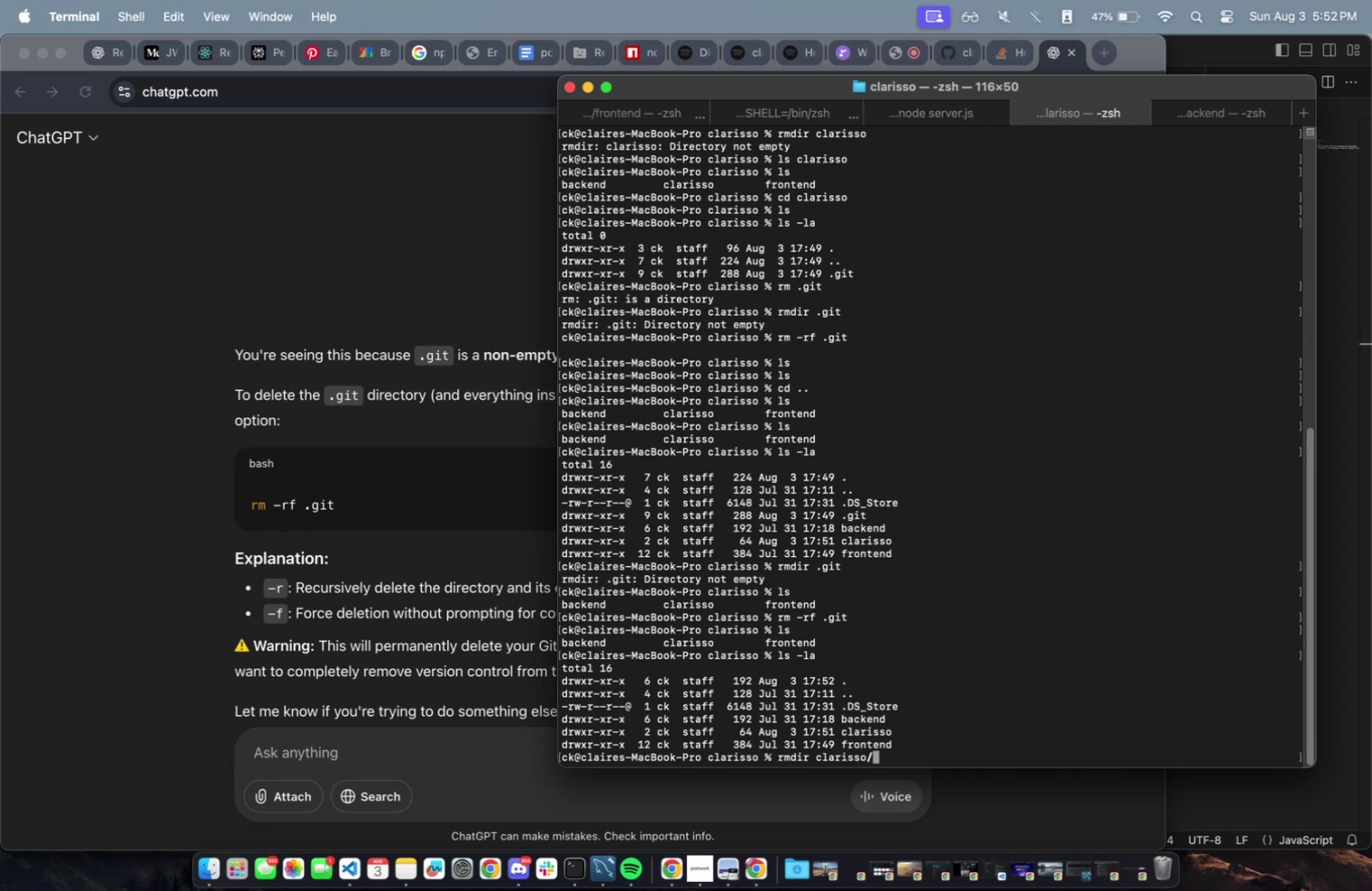 
key(Enter)
 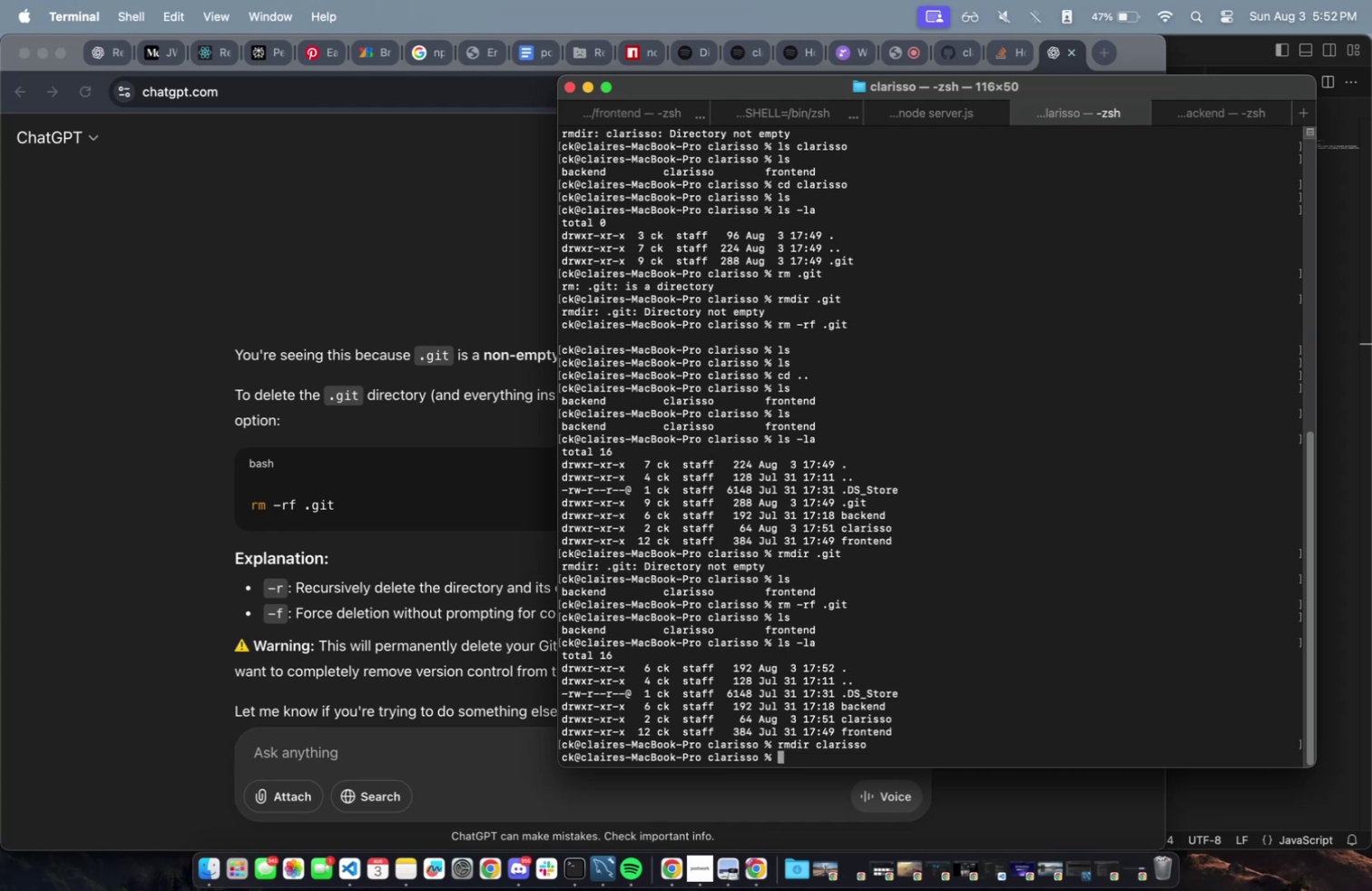 
type(ls)
 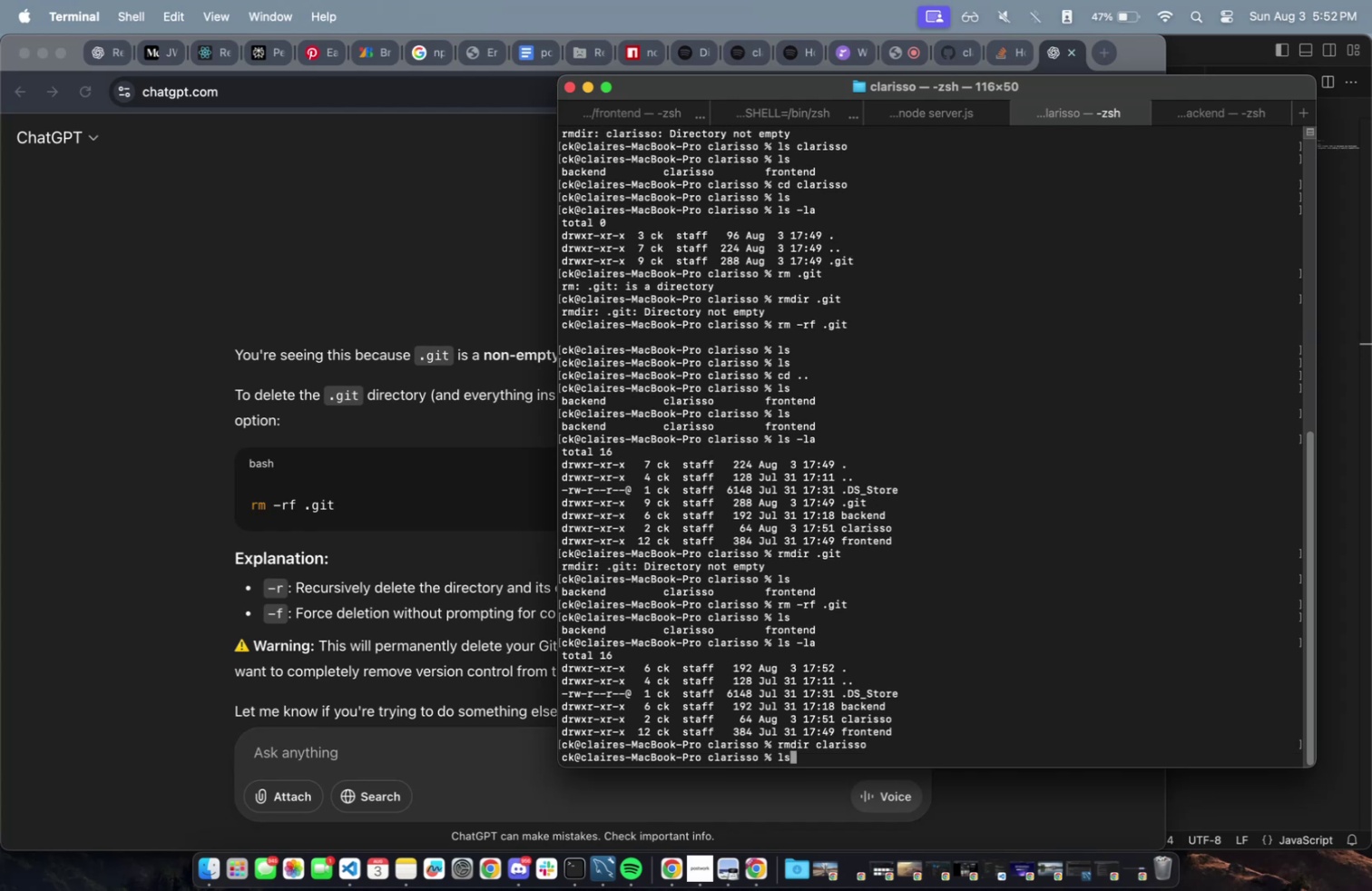 
key(Enter)
 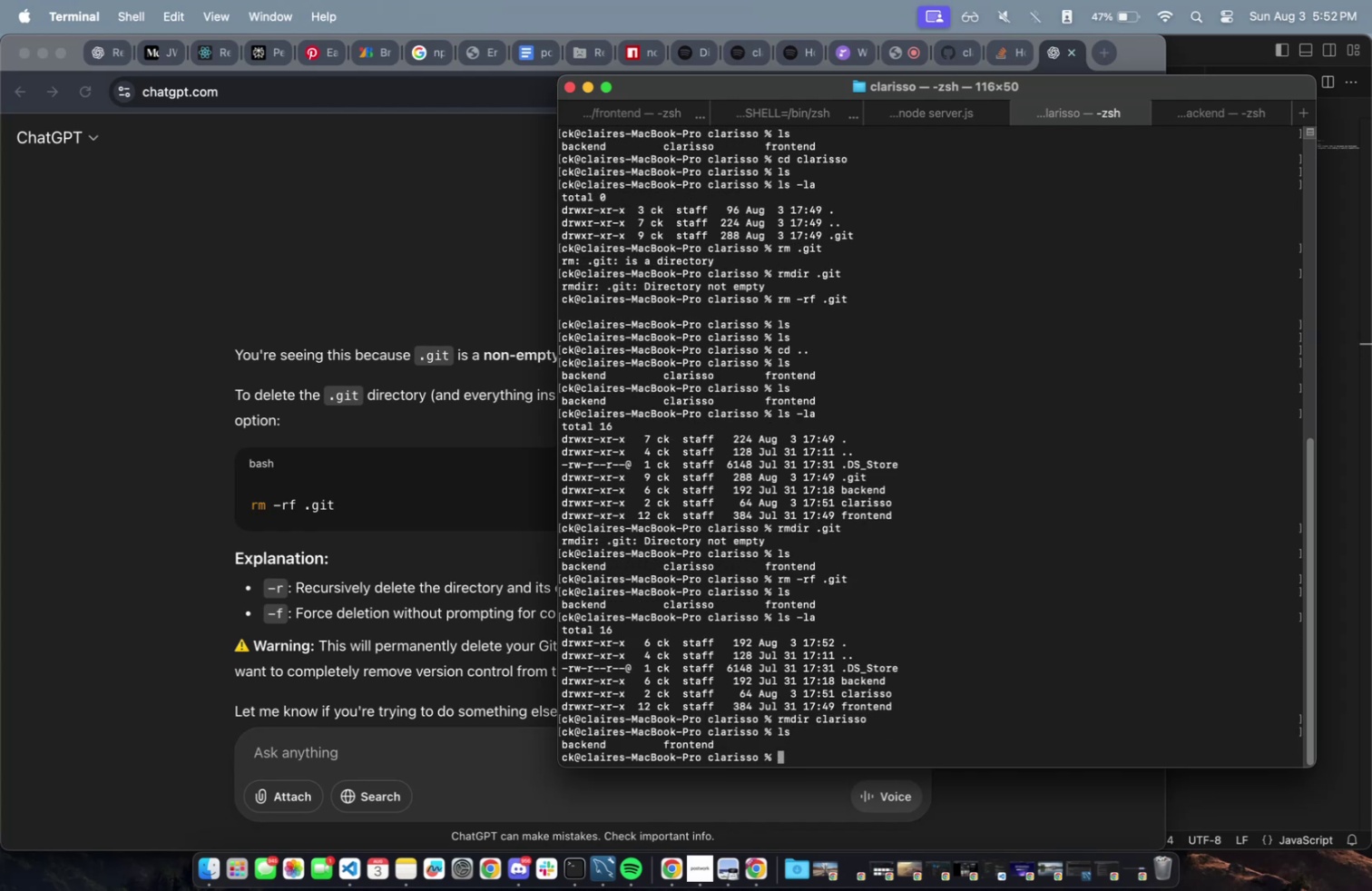 
type(ls)
 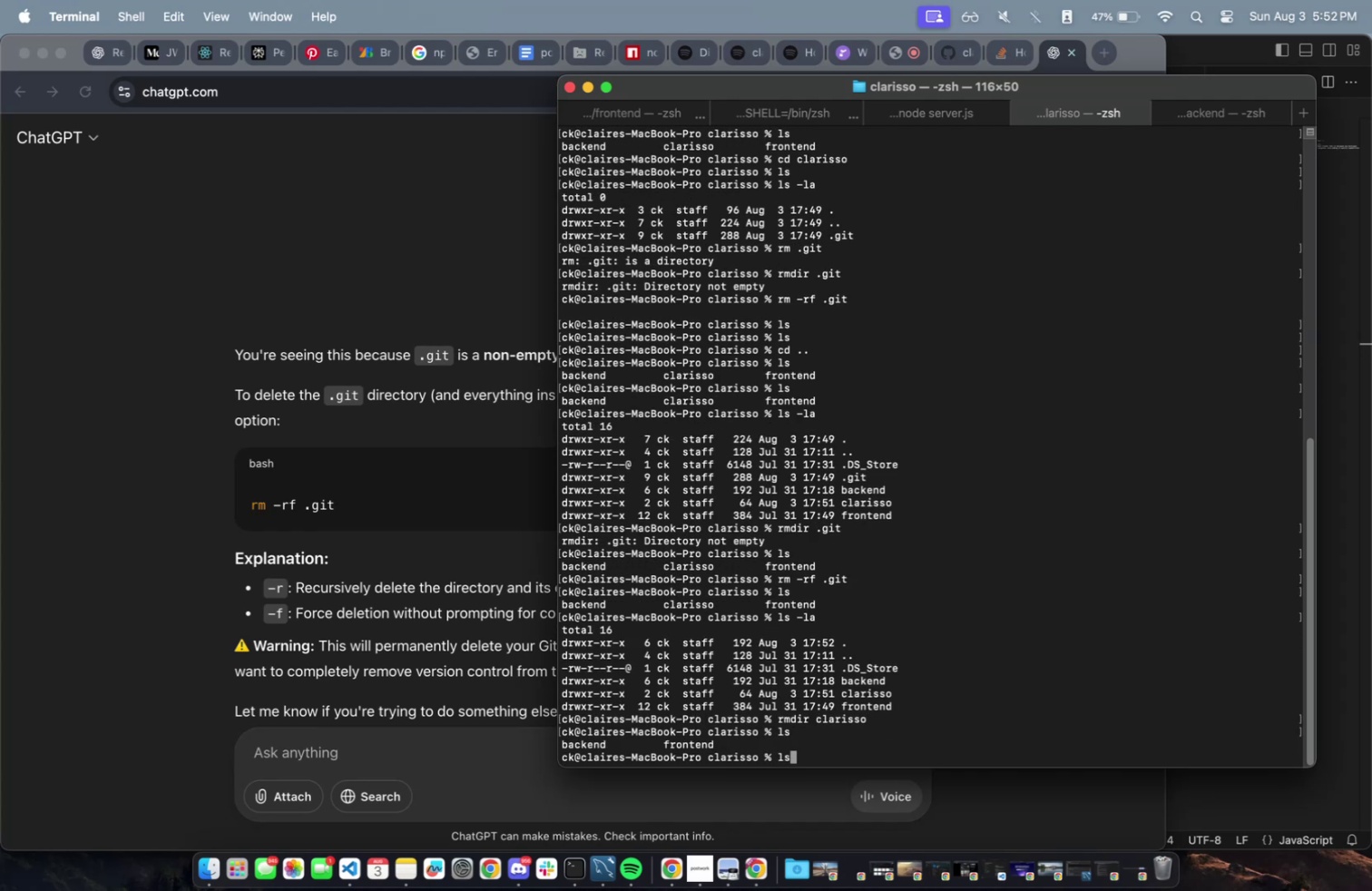 
key(Enter)
 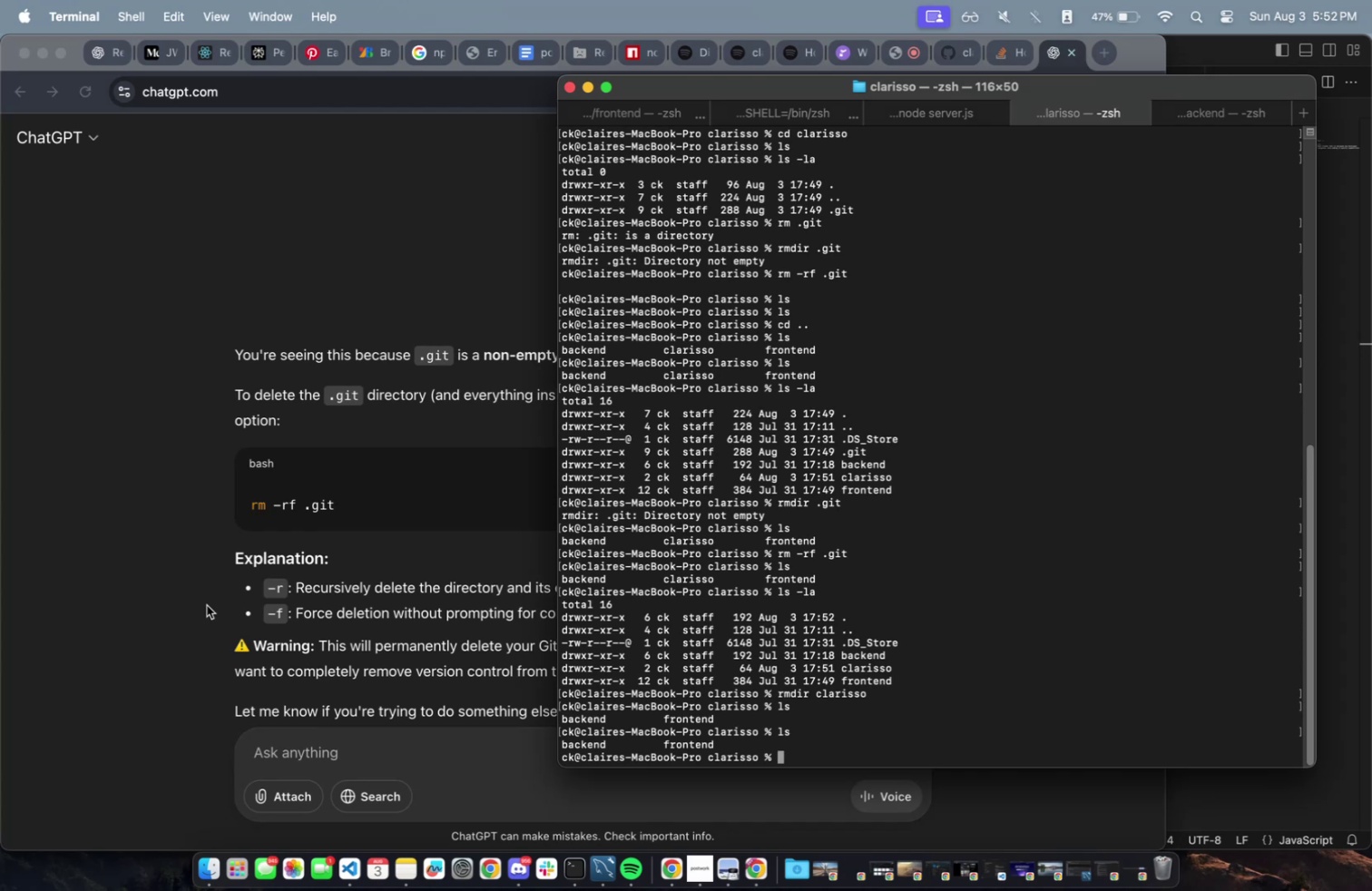 
wait(6.6)
 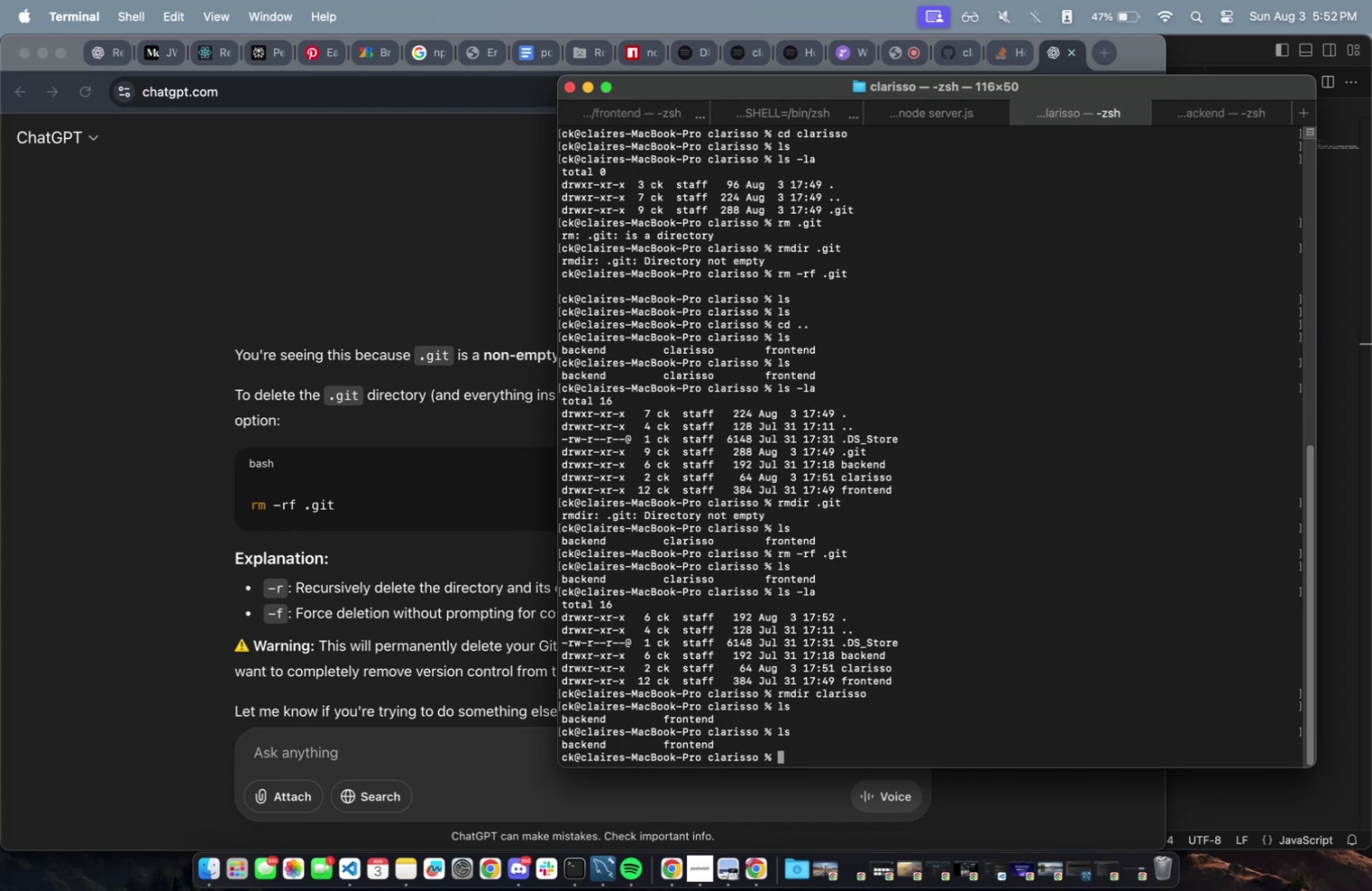 
type(rename curr co)
key(Backspace)
key(Backspace)
type(go)
key(Backspace)
key(Backspace)
type(folder)
 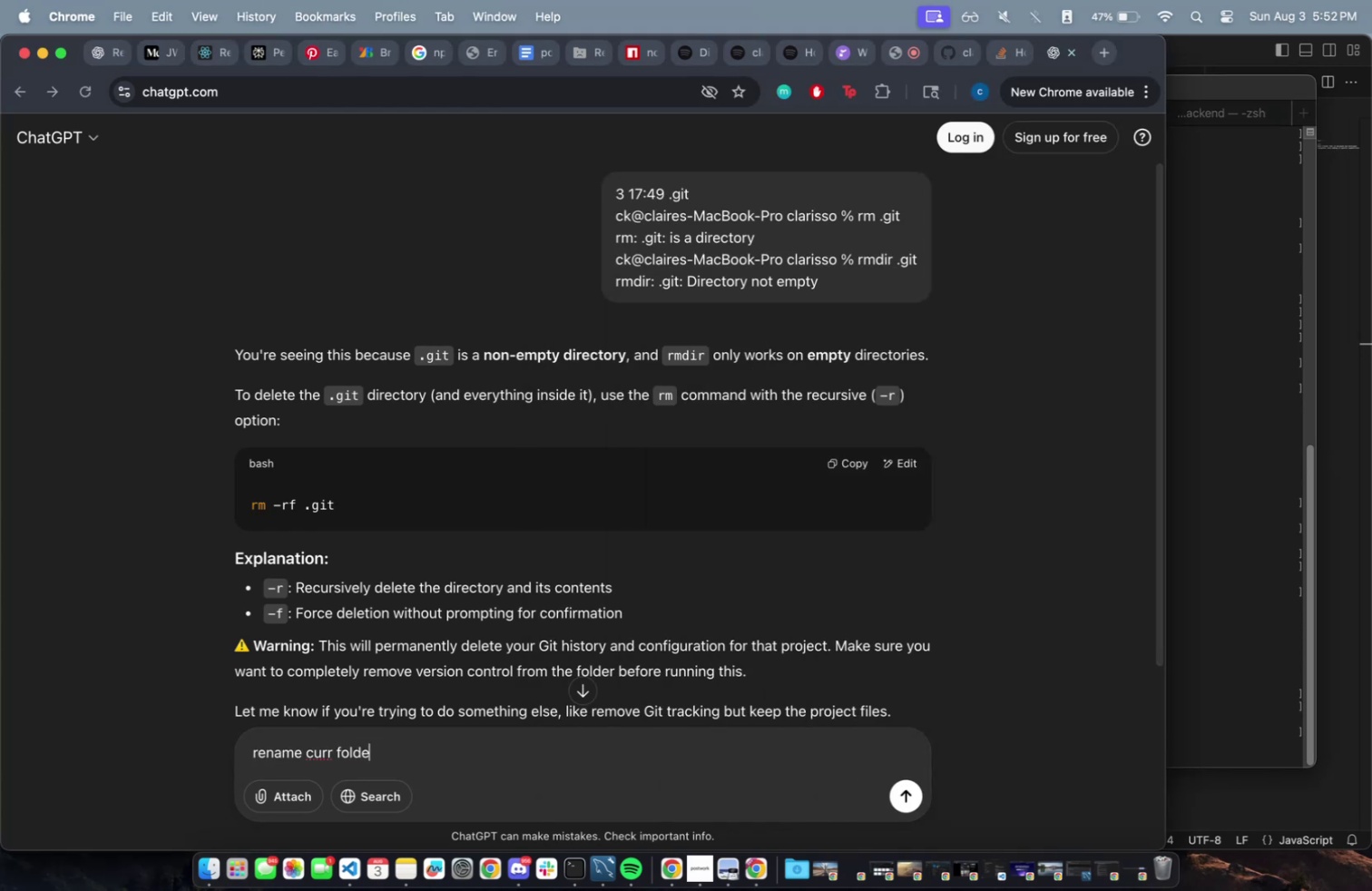 
key(Enter)
 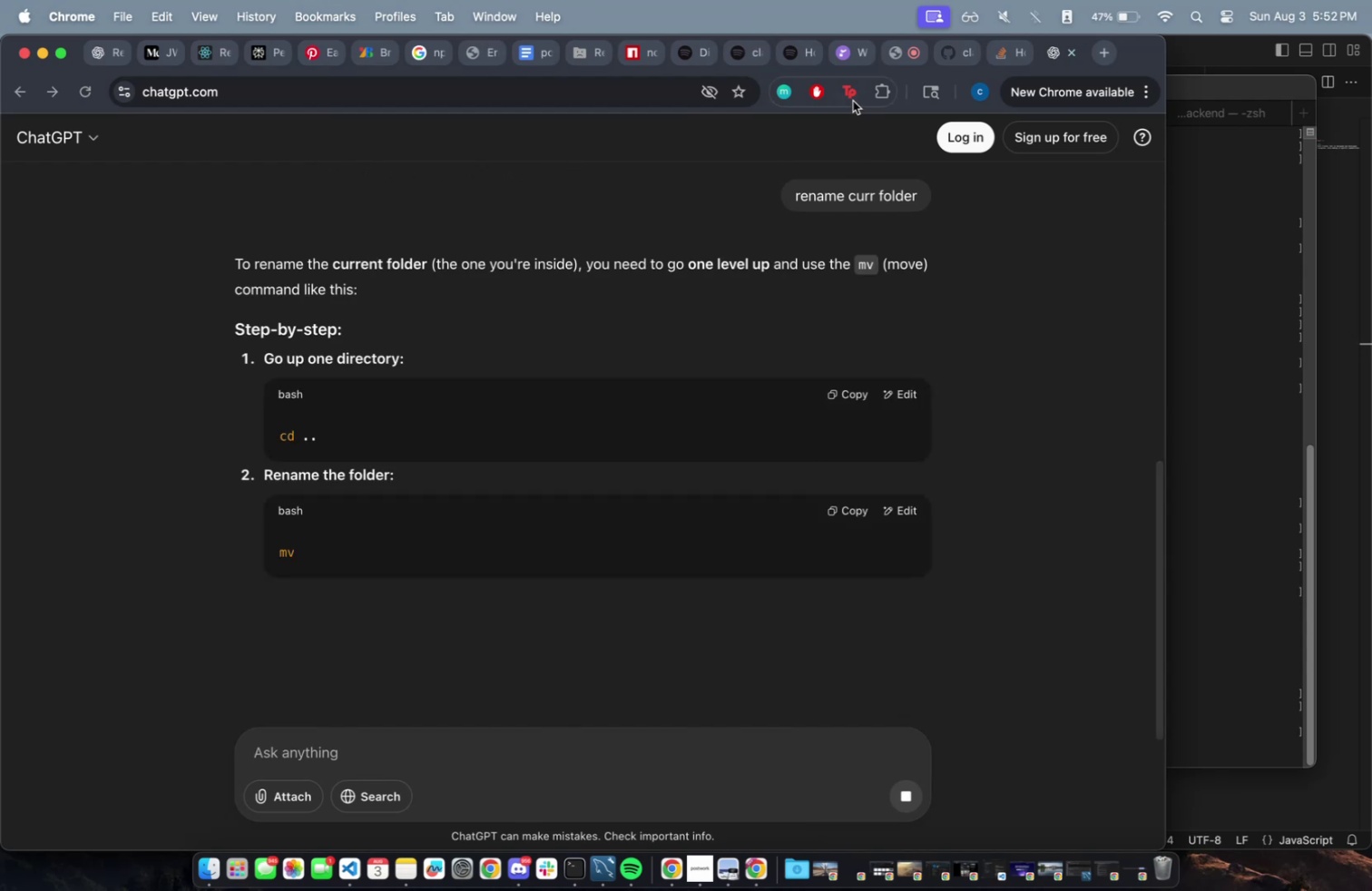 
left_click_drag(start_coordinate=[524, 482], to_coordinate=[524, 476])
 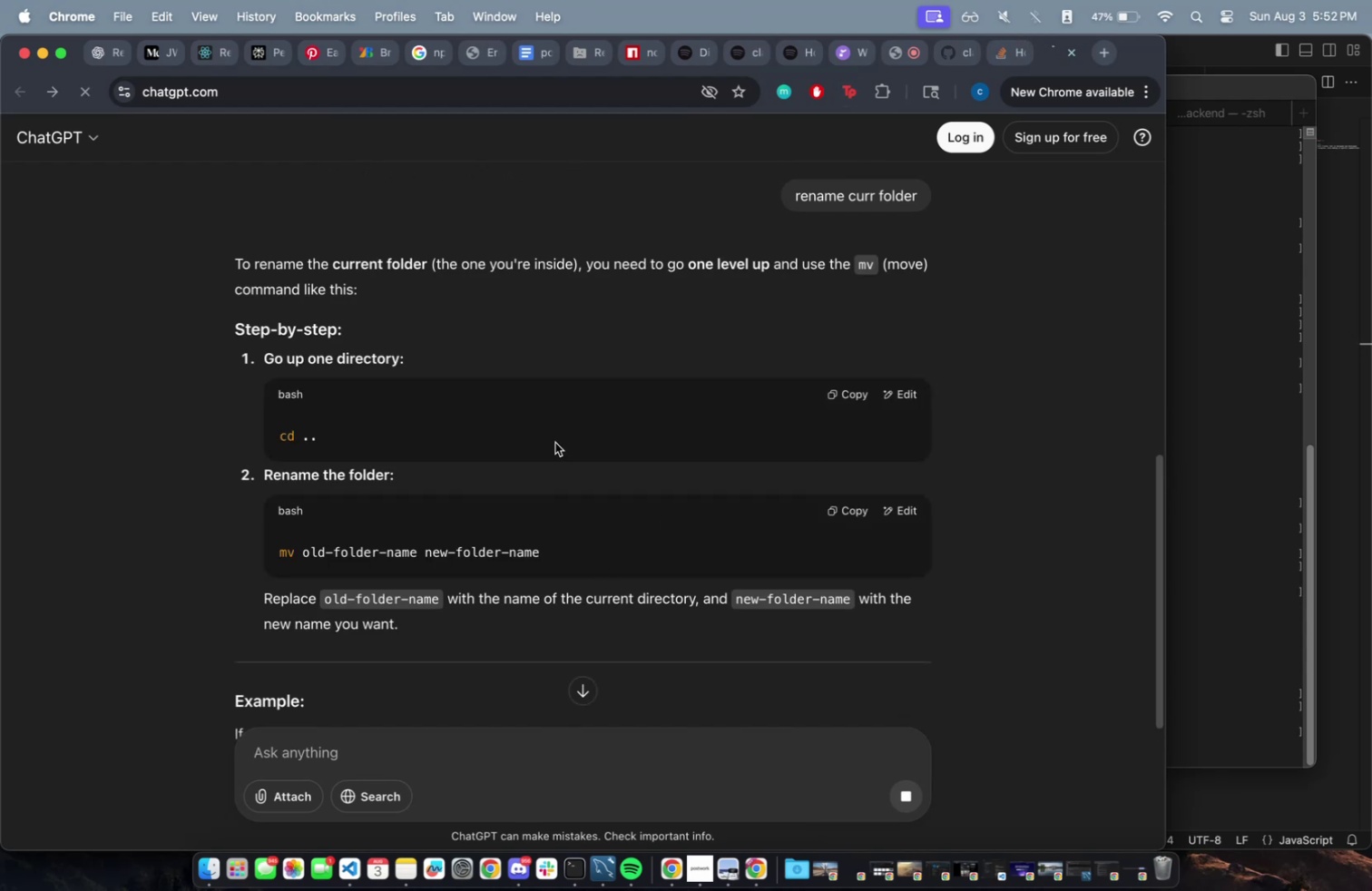 
key(Meta+CommandLeft)
 